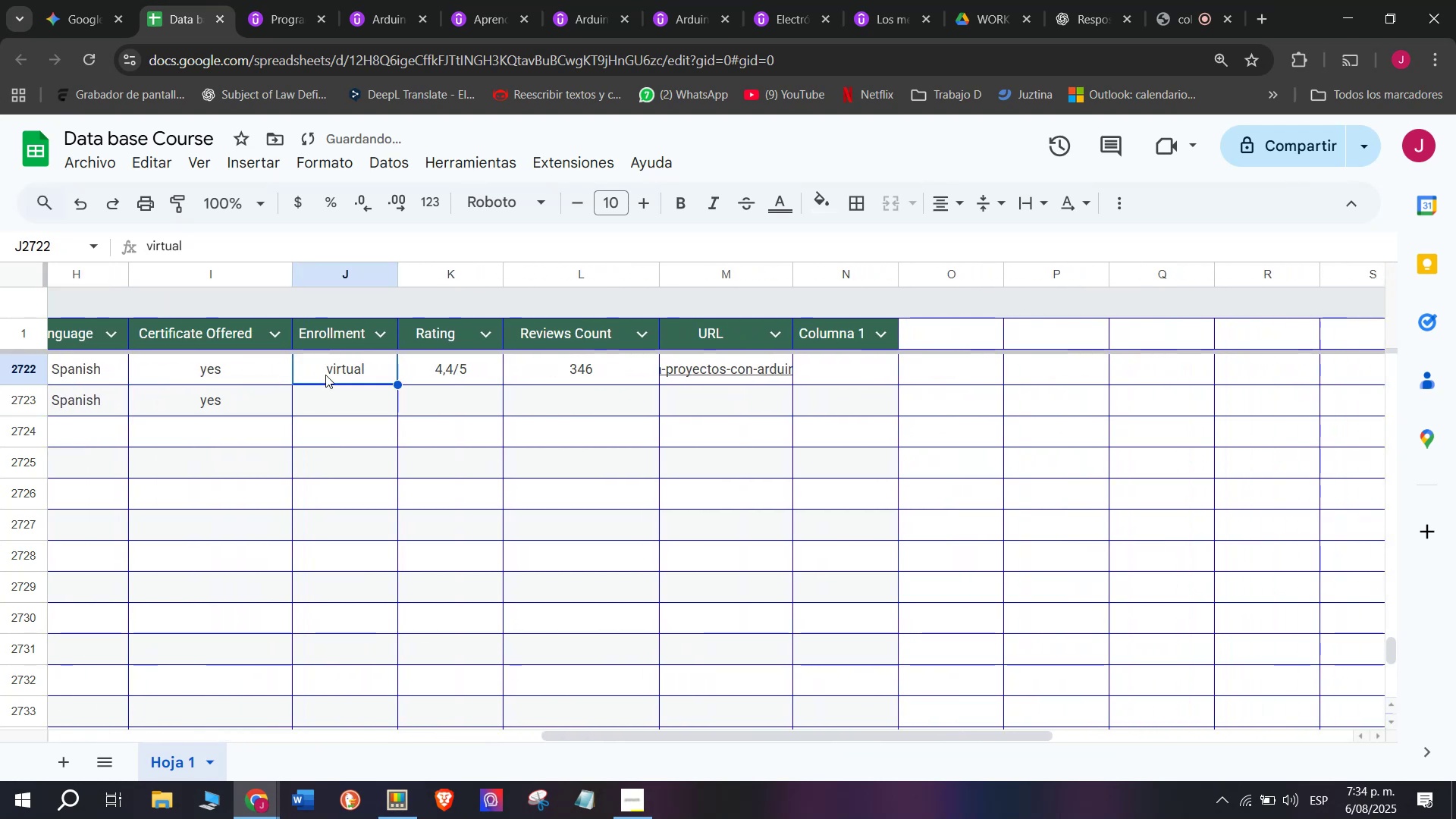 
key(Control+ControlLeft)
 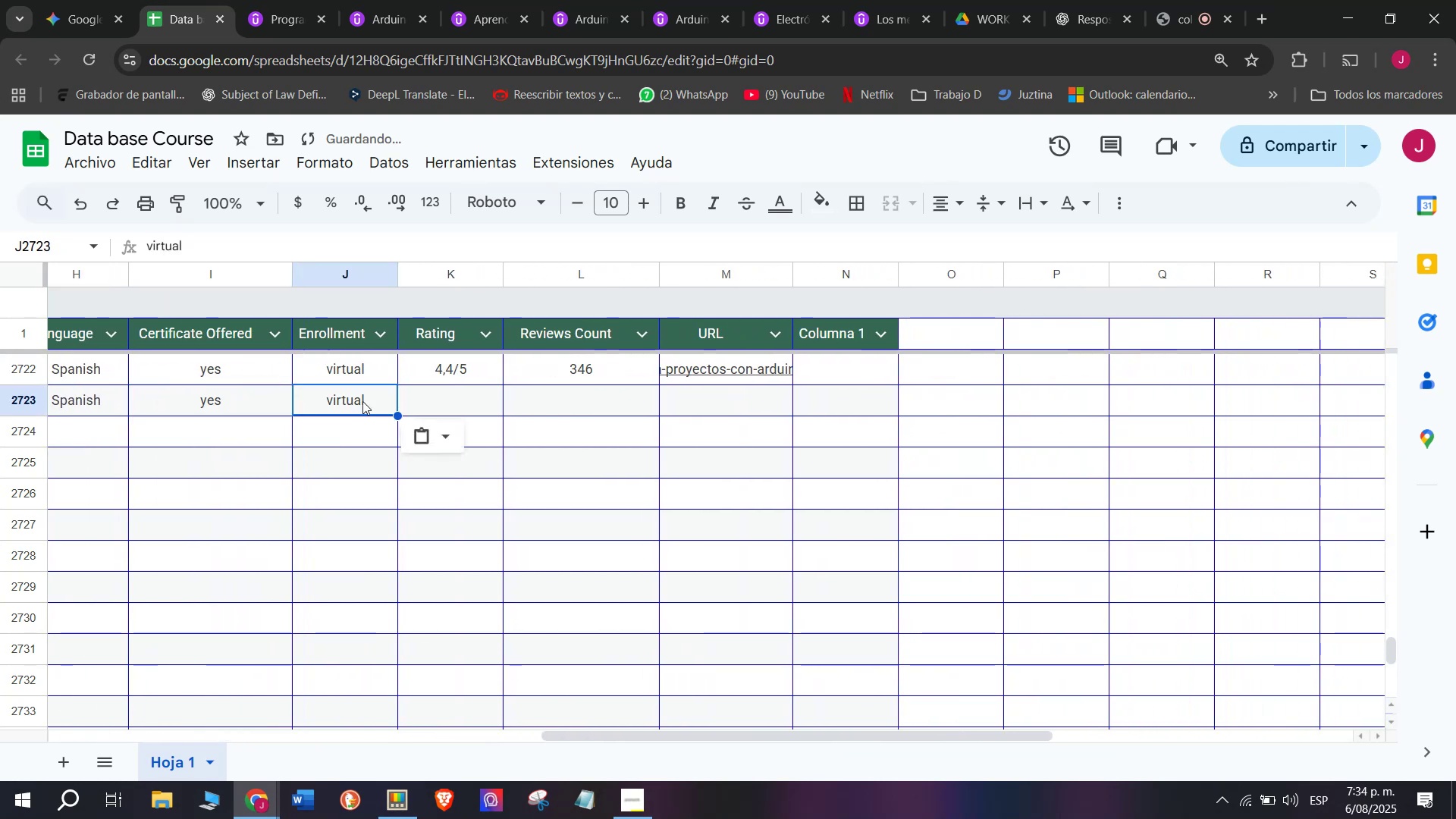 
key(Break)
 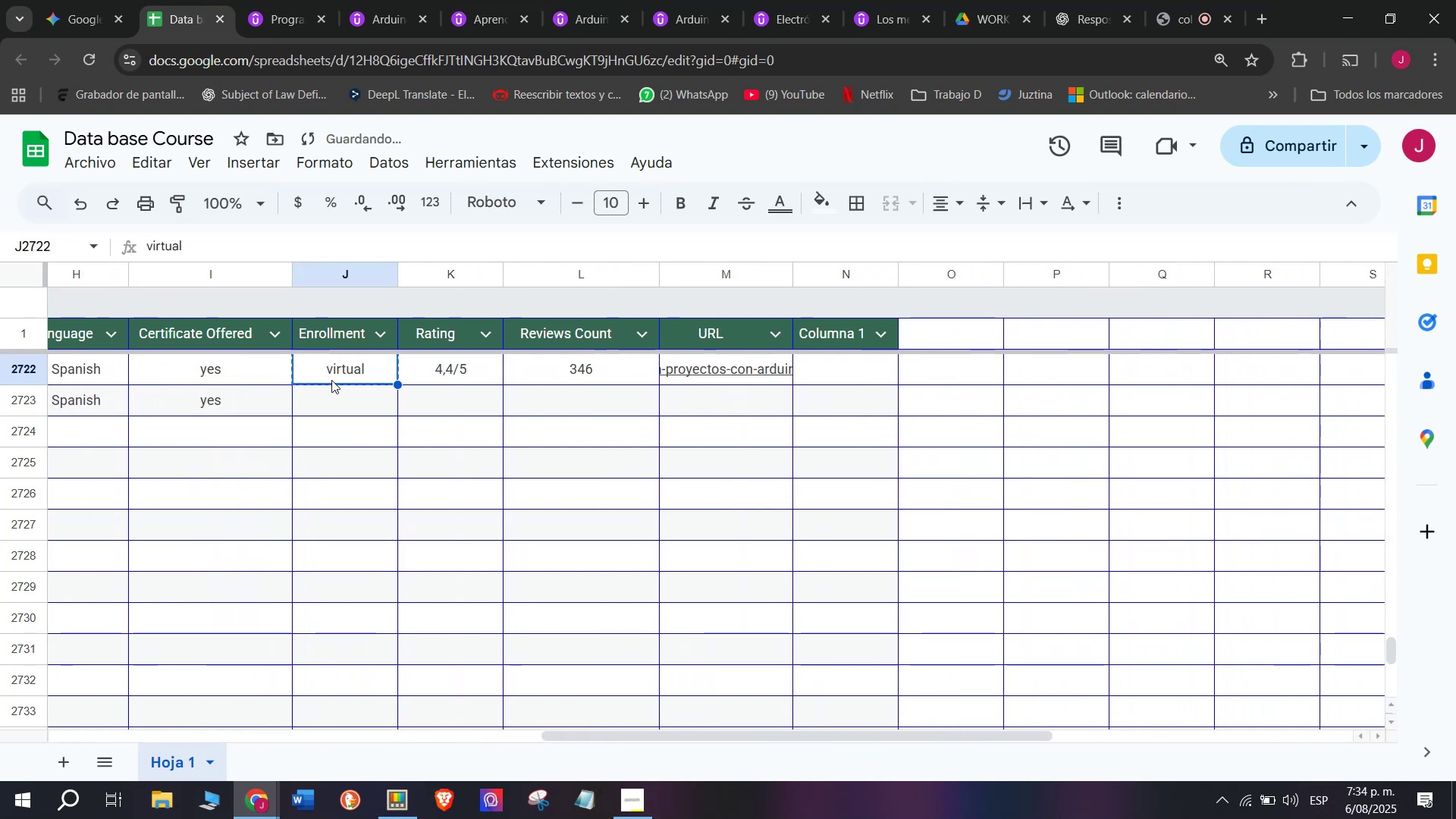 
key(Control+C)
 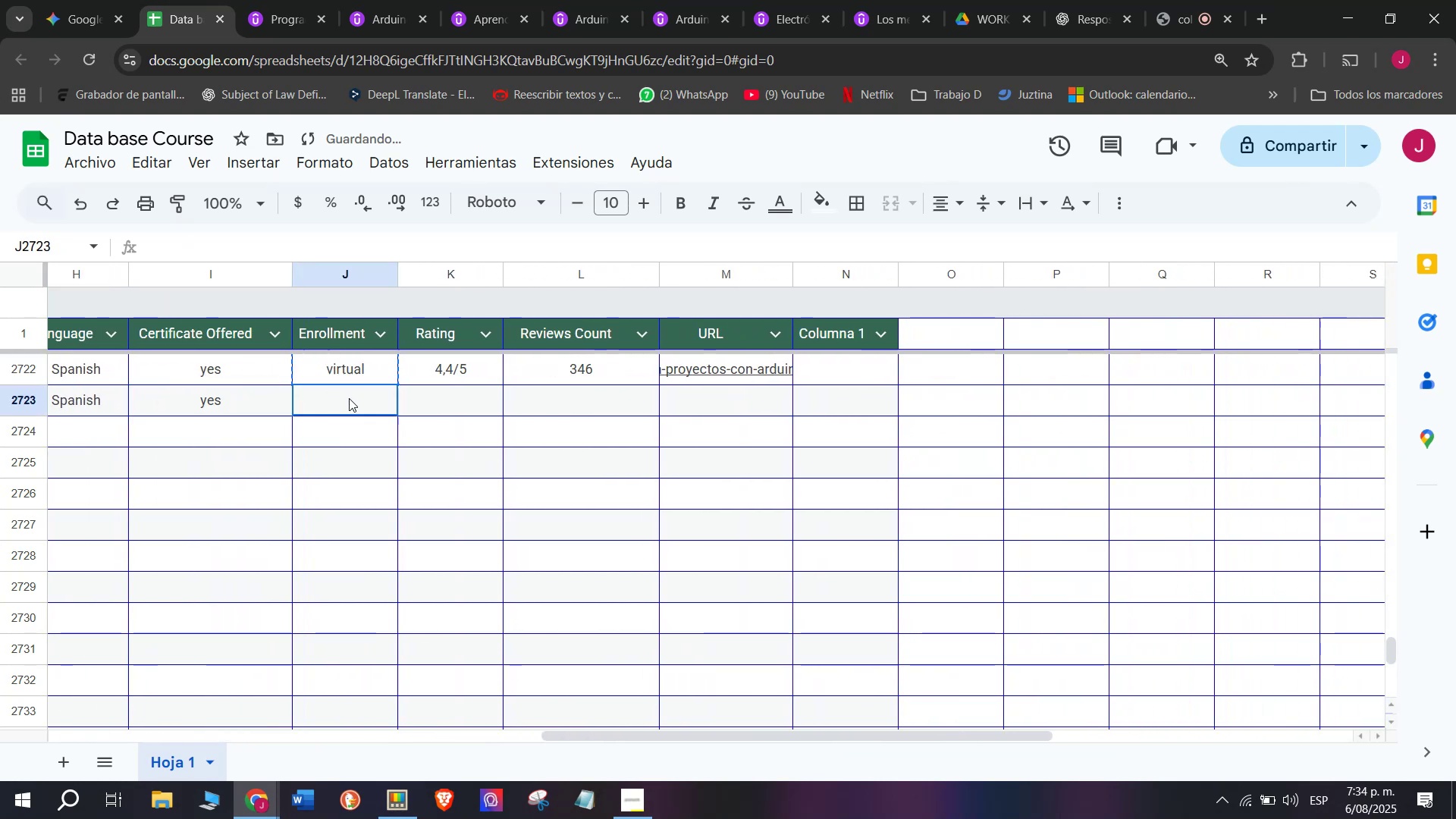 
key(Control+ControlLeft)
 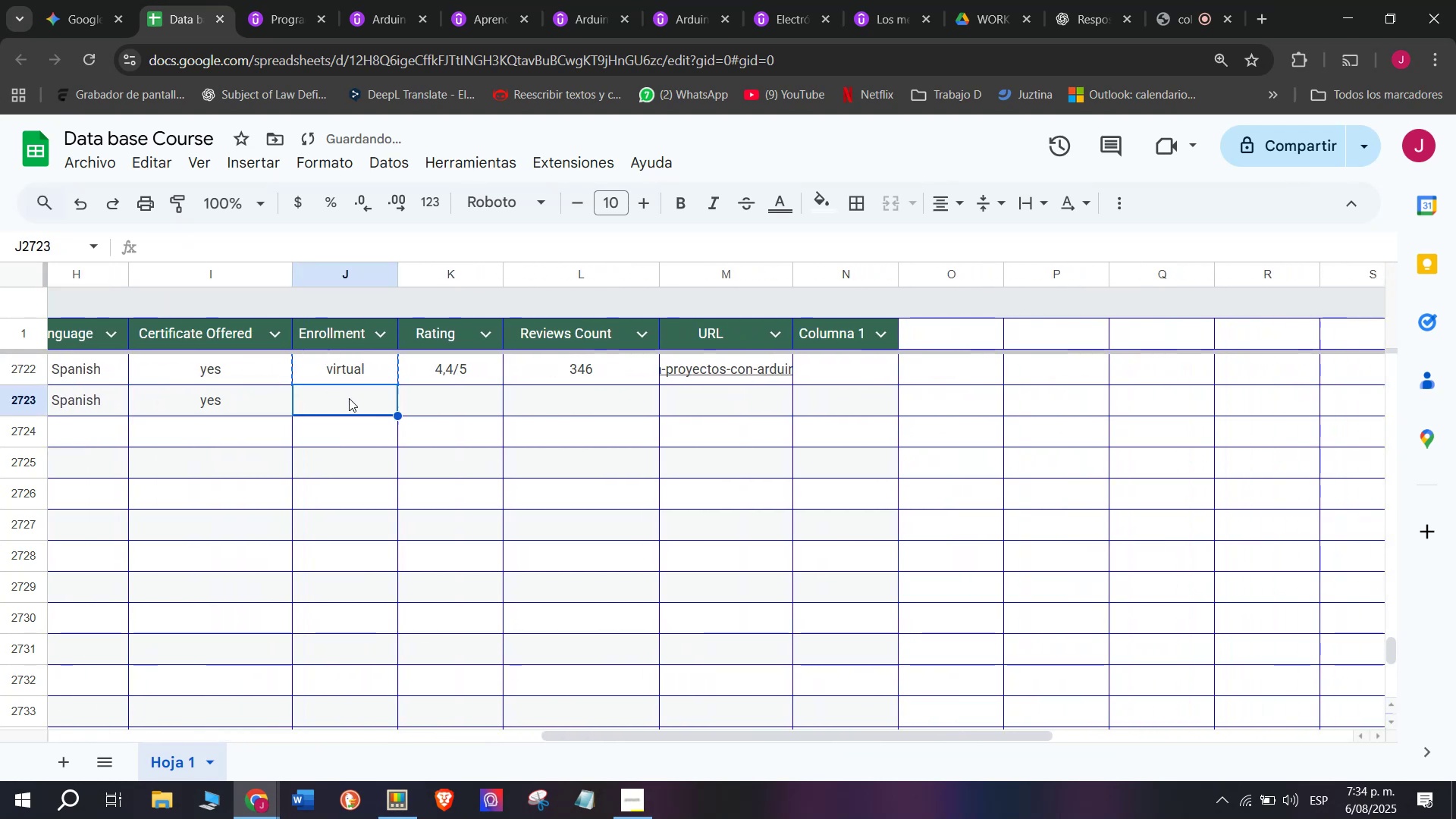 
key(Z)
 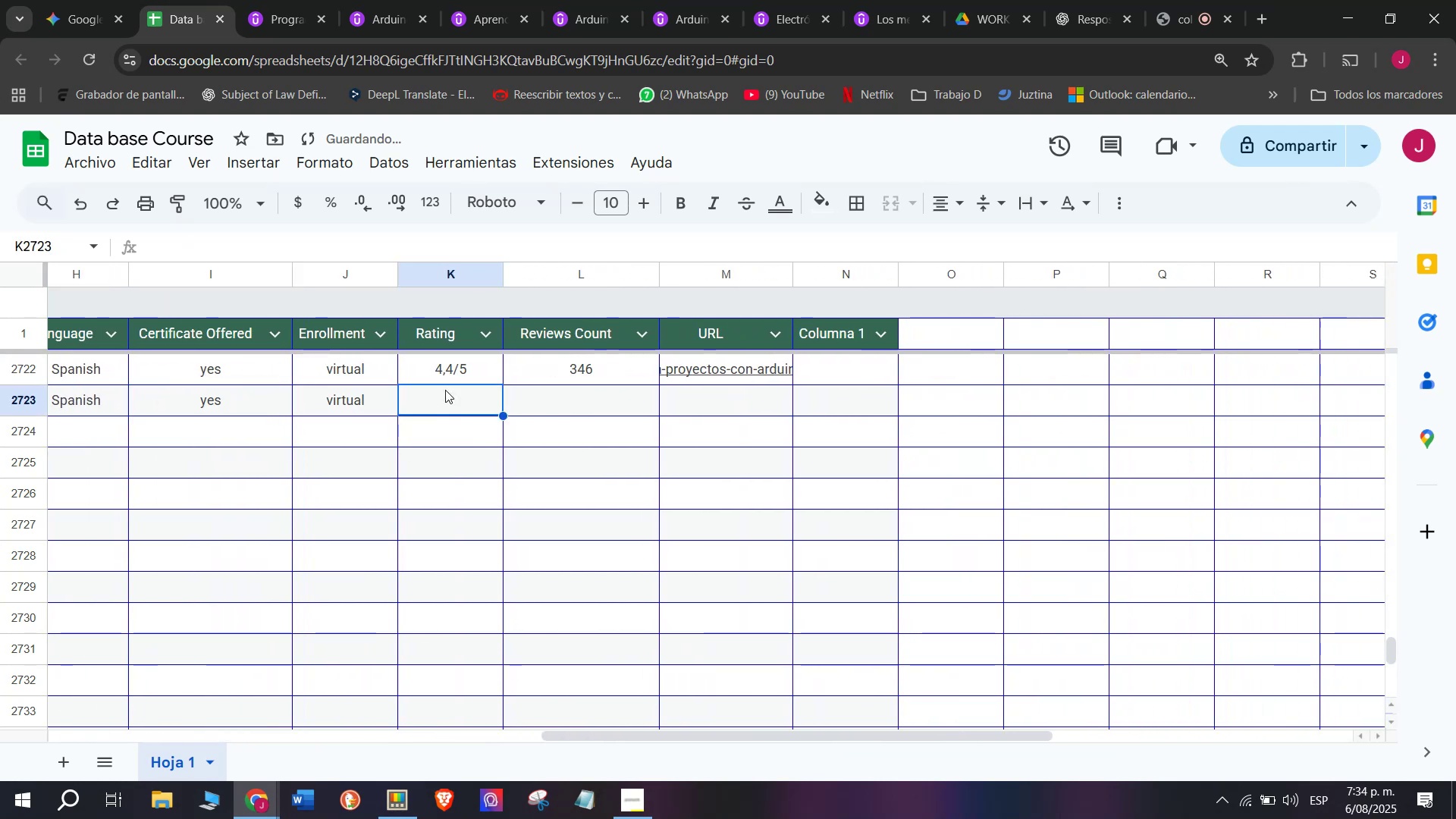 
key(Control+V)
 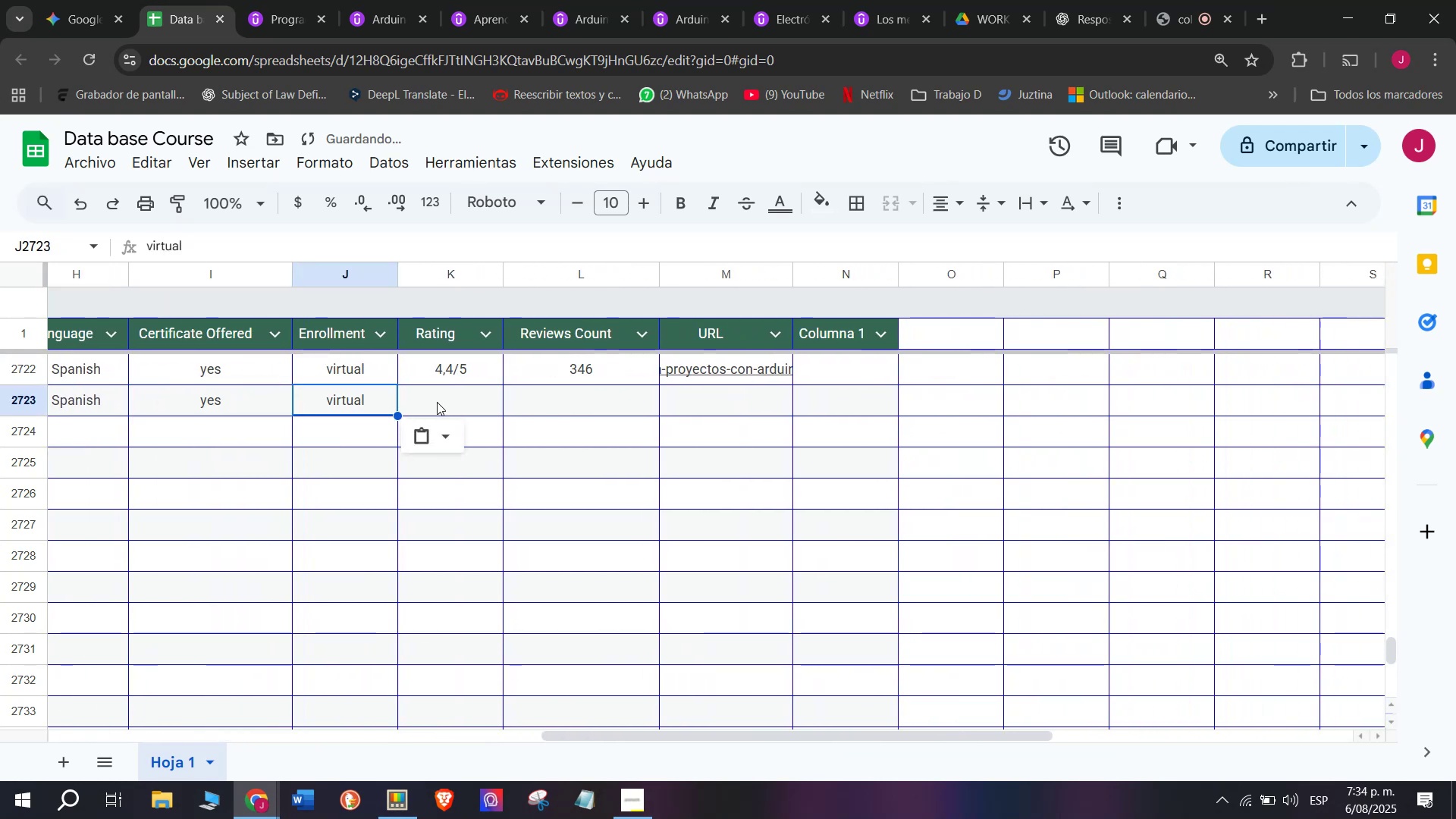 
triple_click([438, 402])
 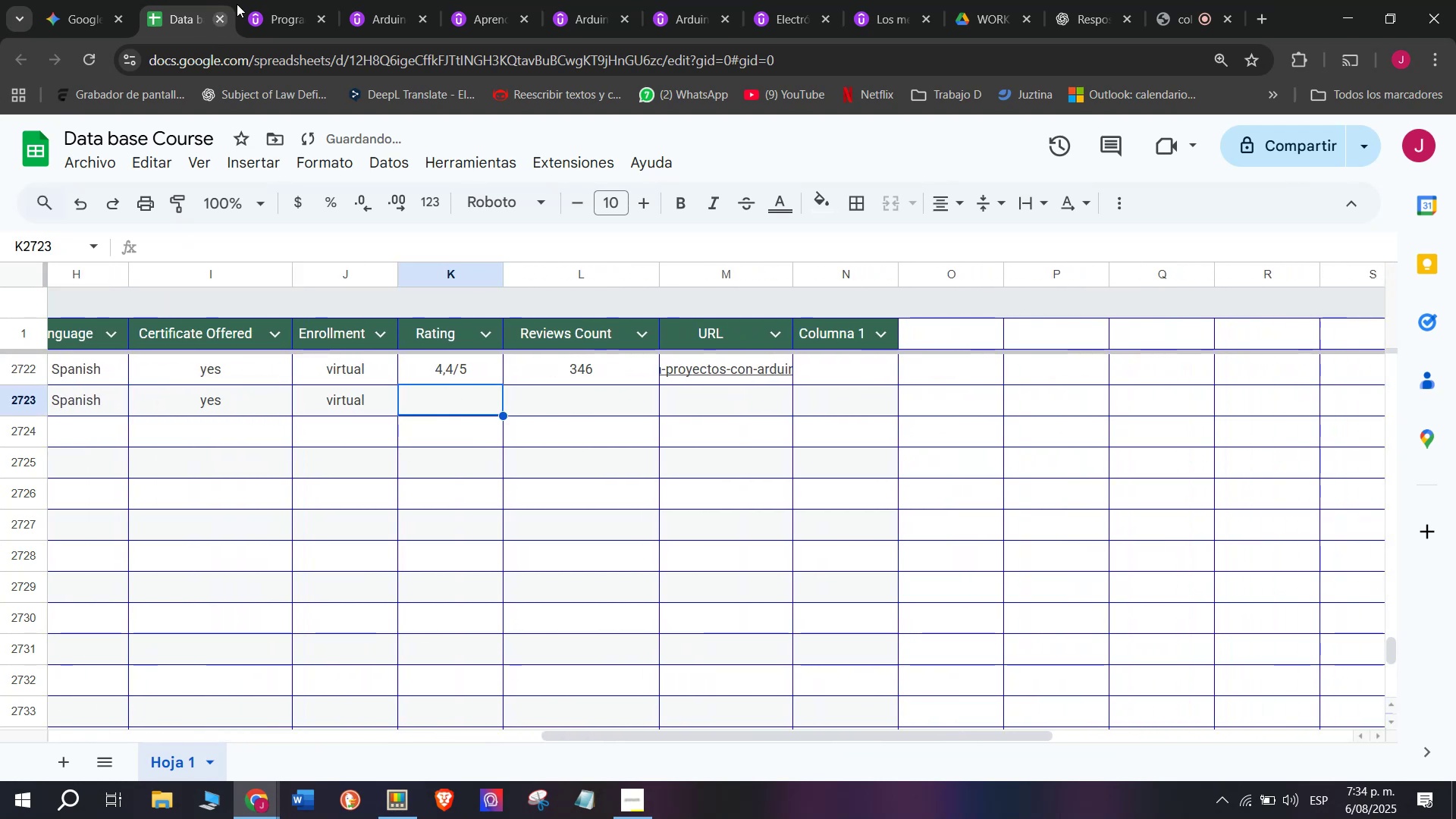 
left_click([268, 0])
 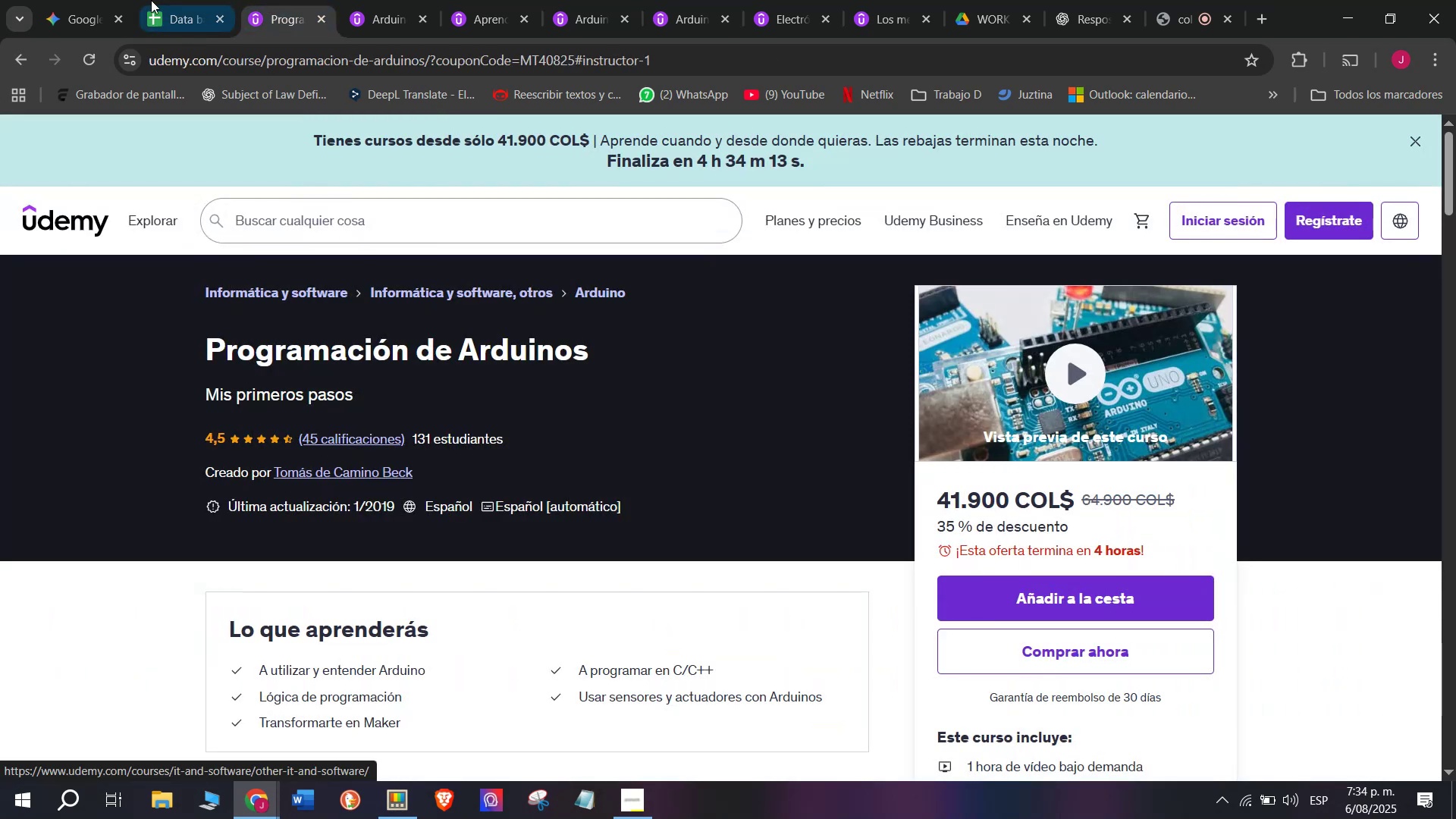 
left_click([139, 0])
 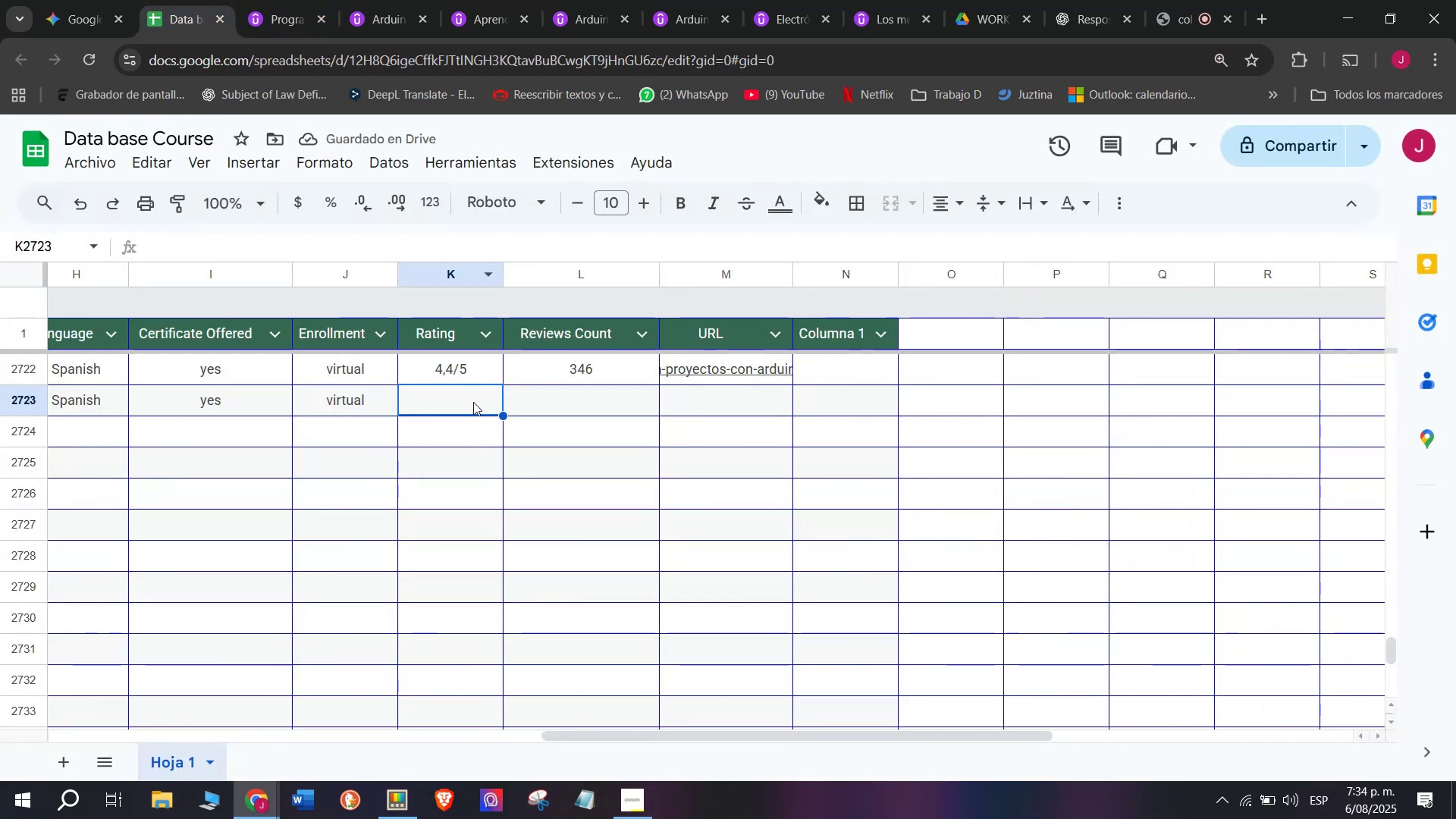 
key(Break)
 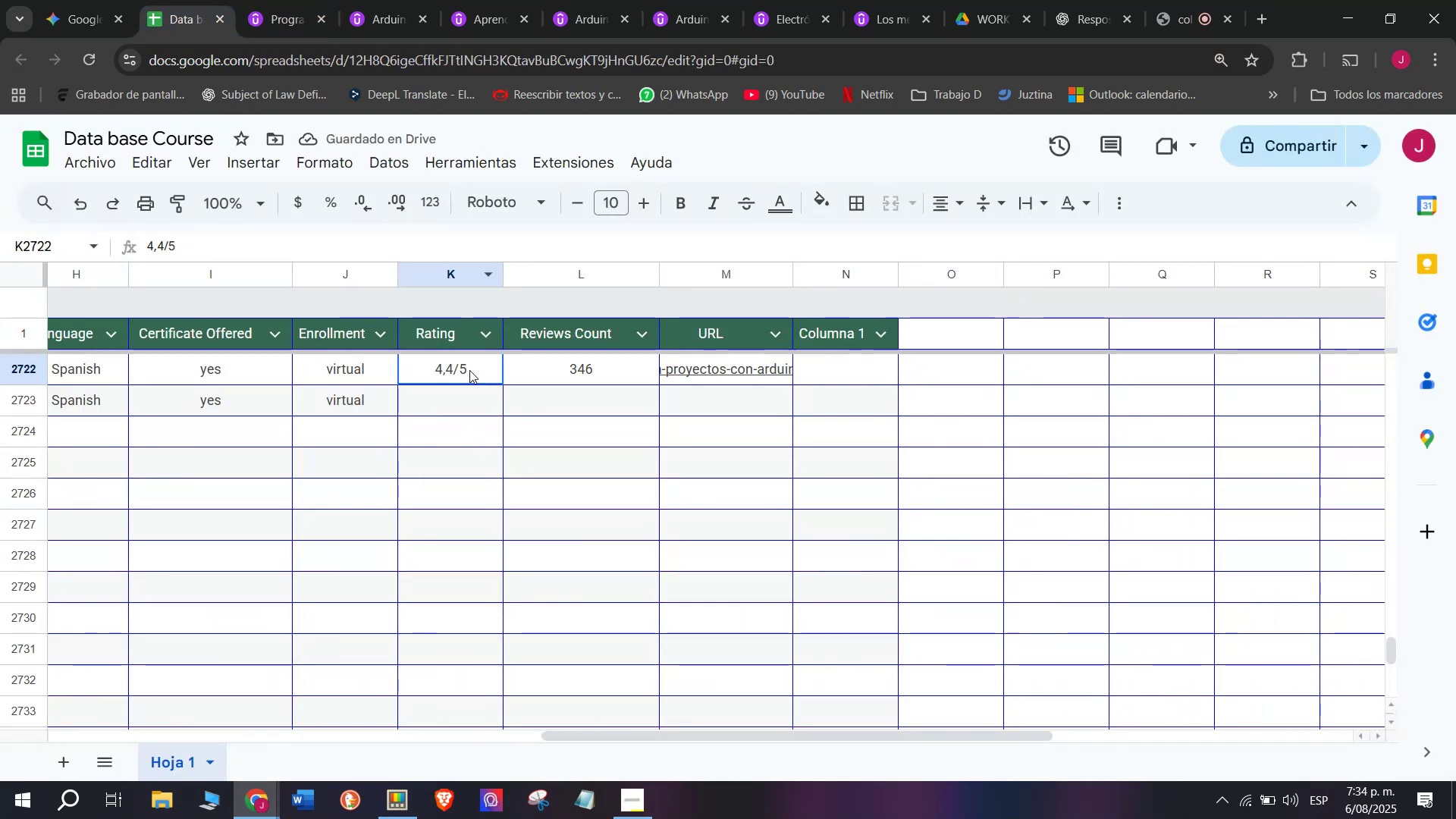 
key(Control+ControlLeft)
 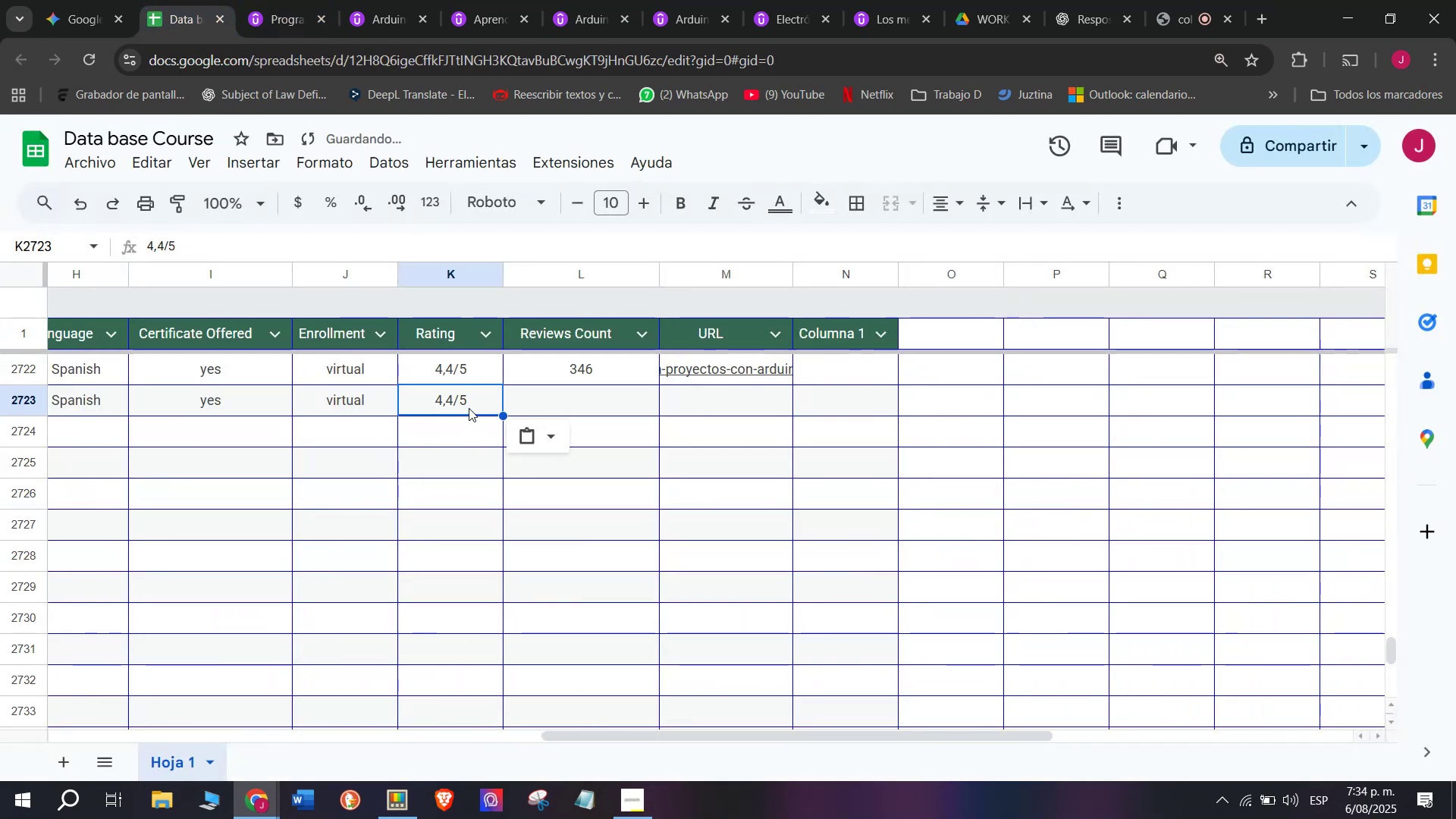 
key(Control+C)
 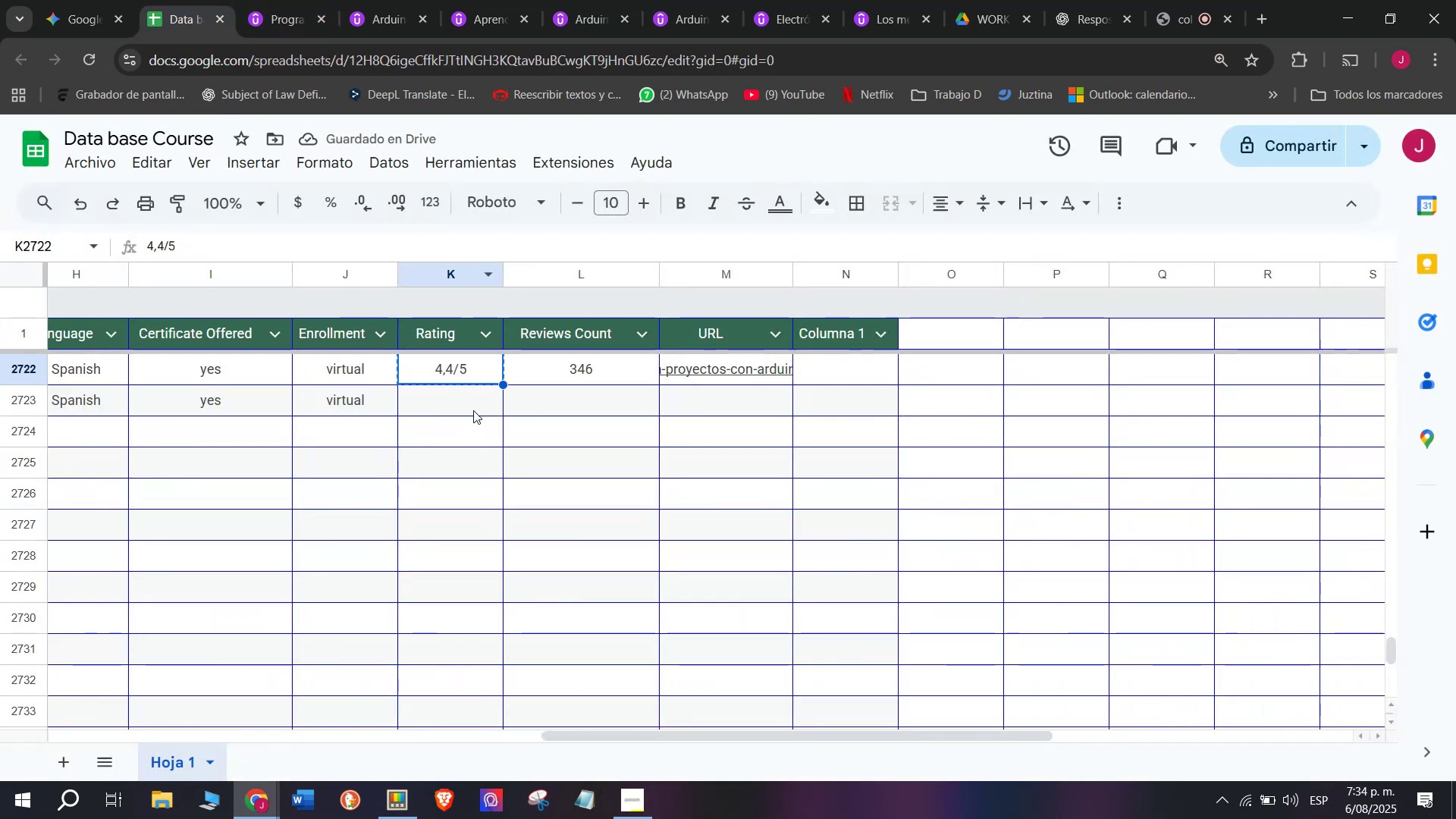 
double_click([473, 410])
 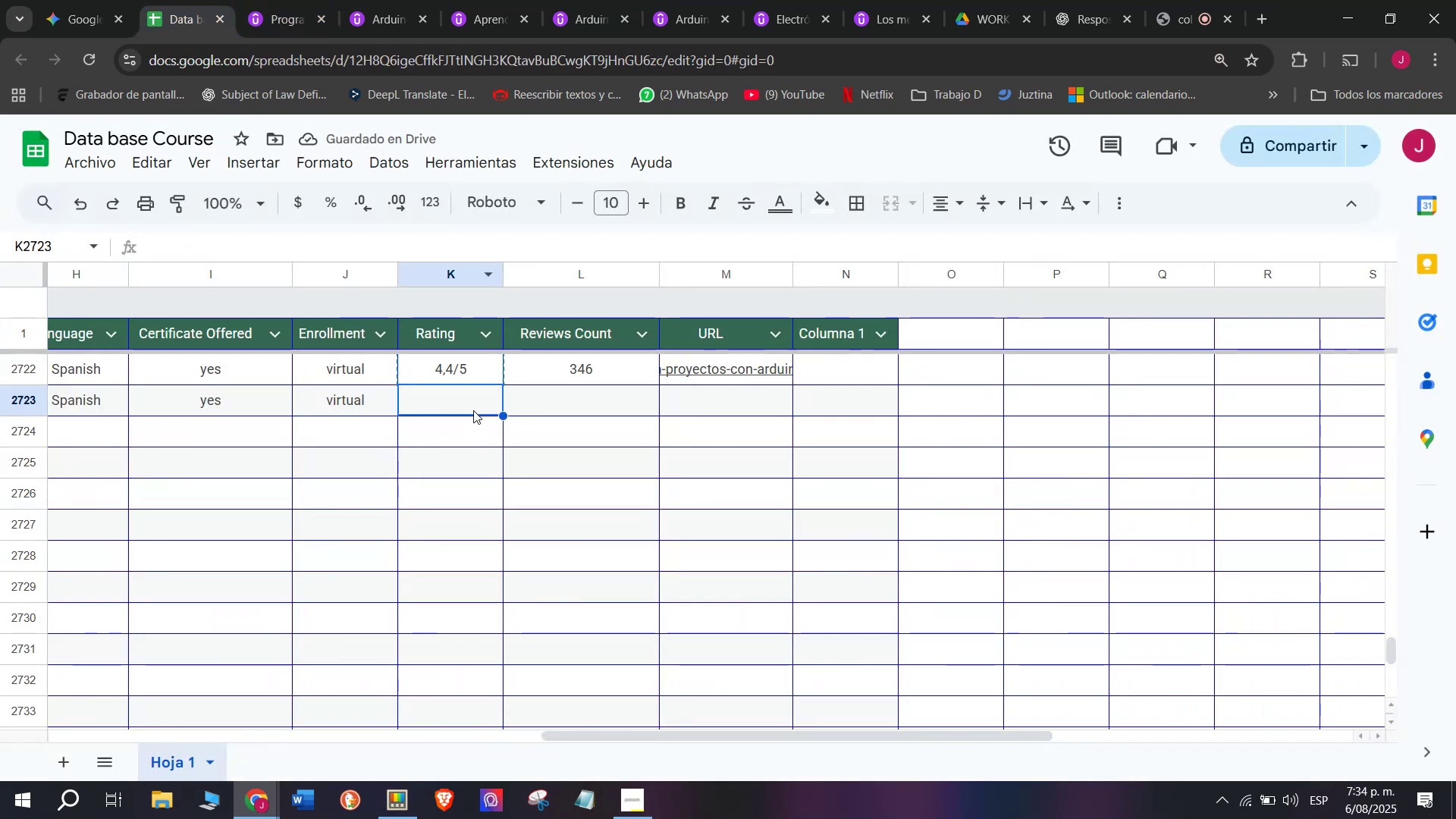 
key(Control+ControlLeft)
 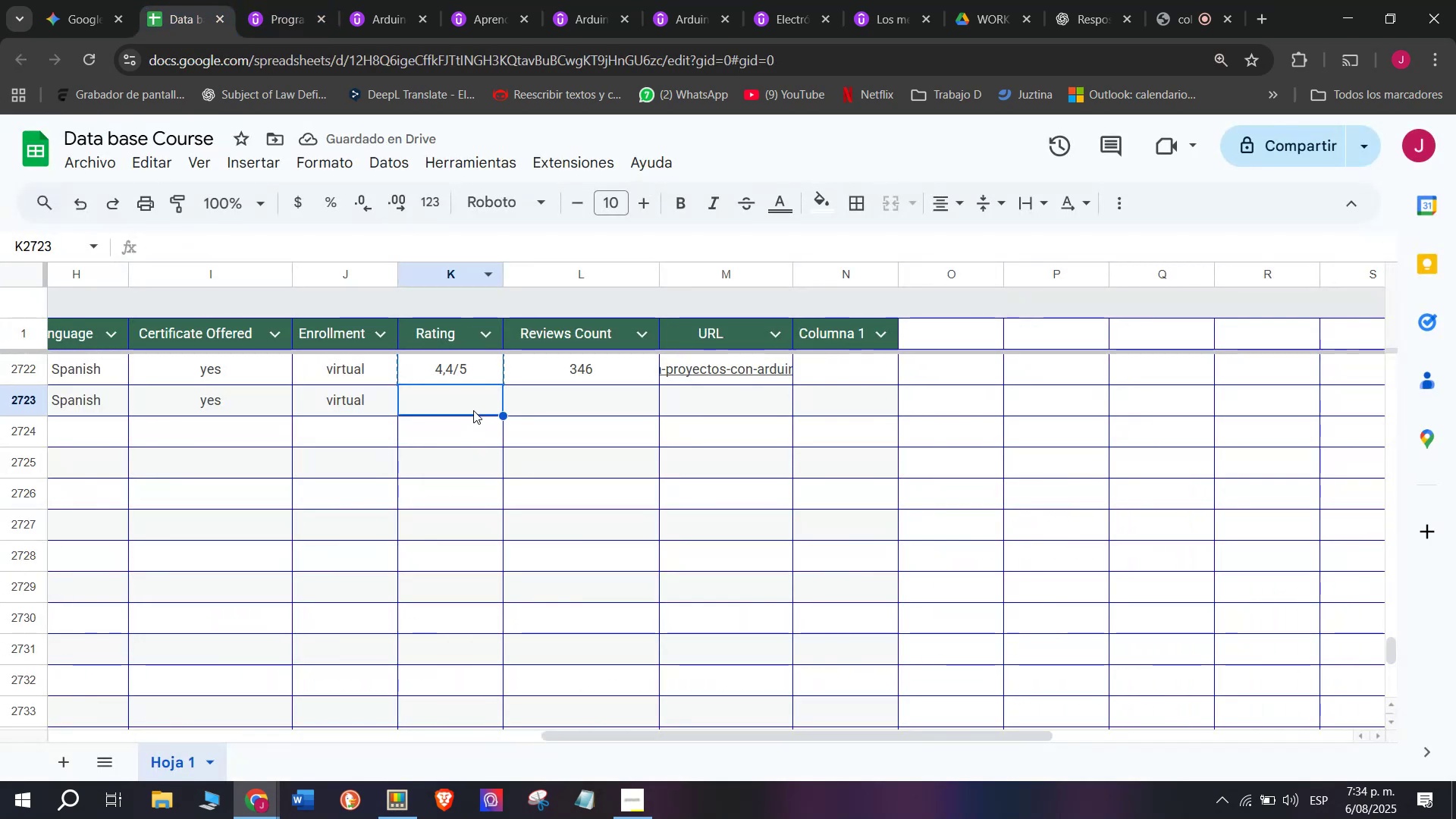 
key(Z)
 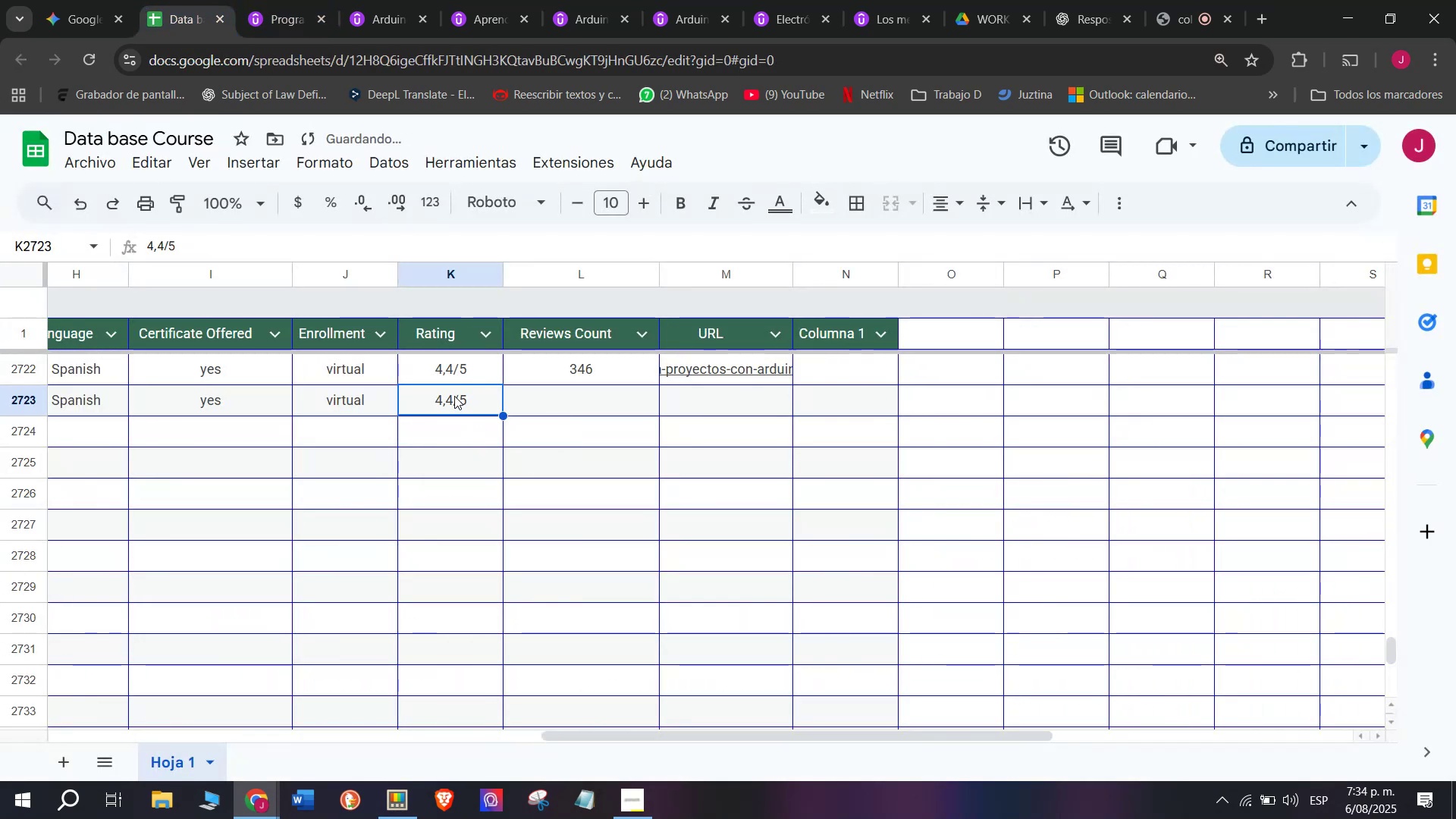 
key(Control+V)
 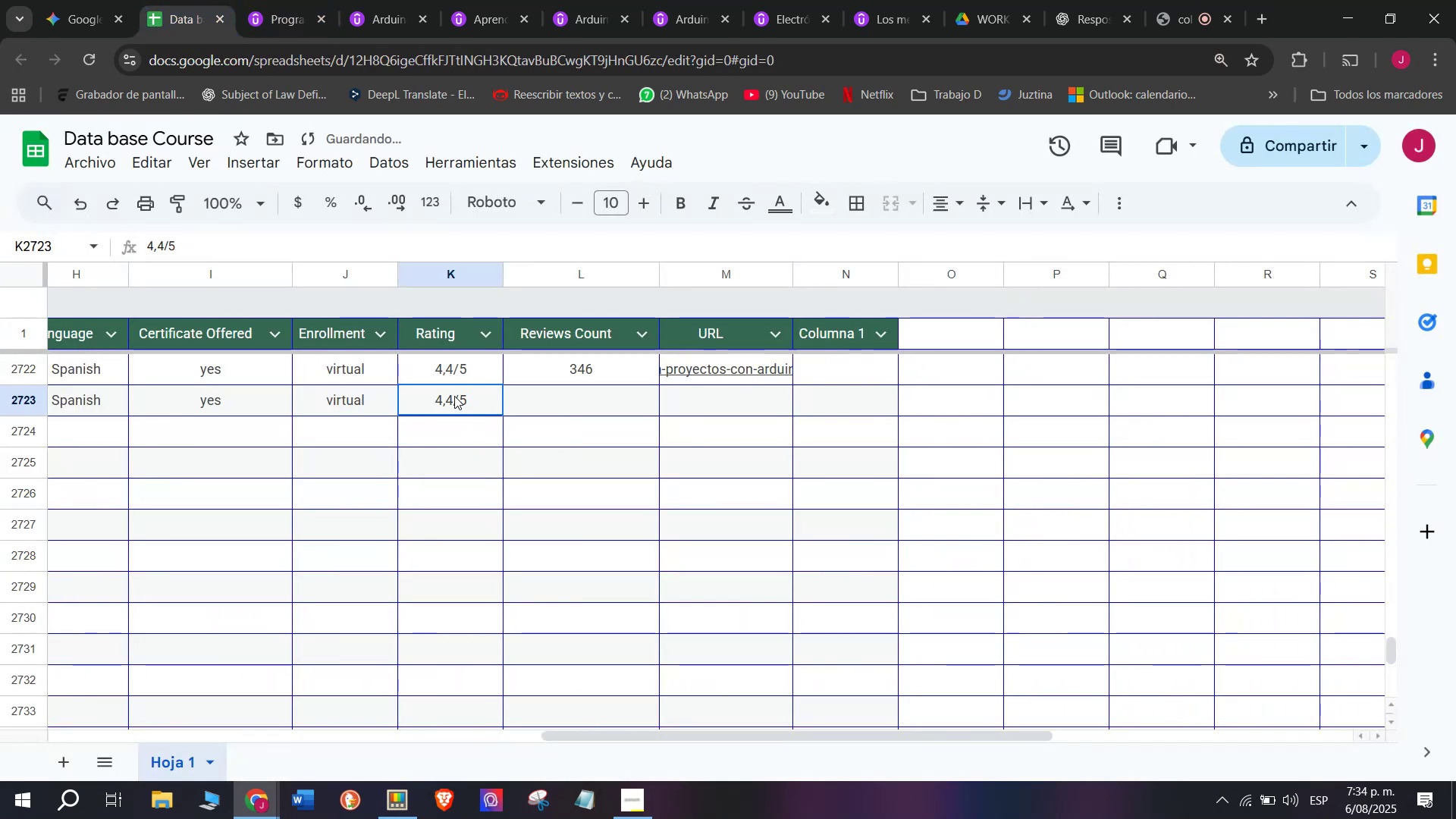 
triple_click([454, 396])
 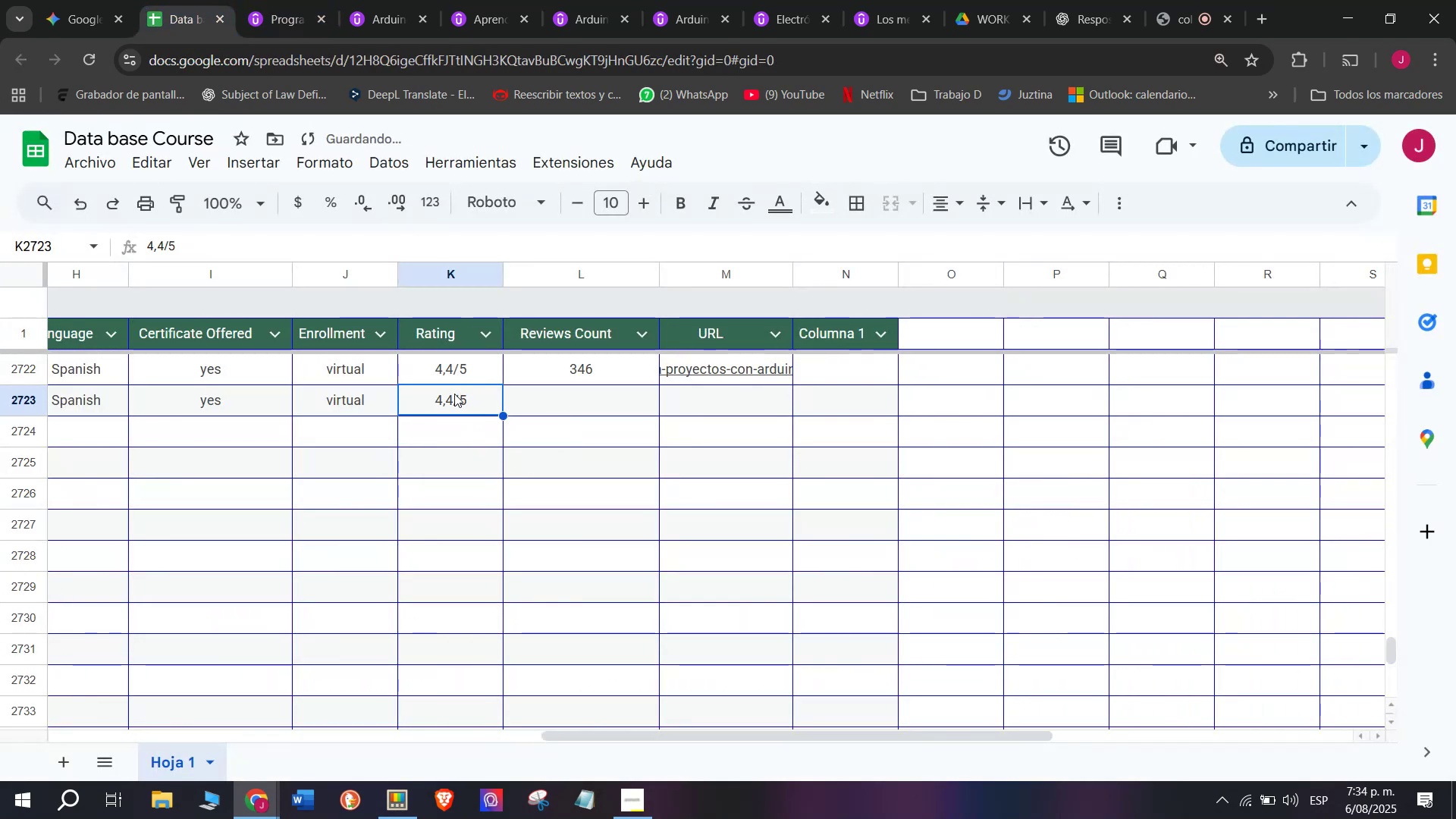 
double_click([454, 394])
 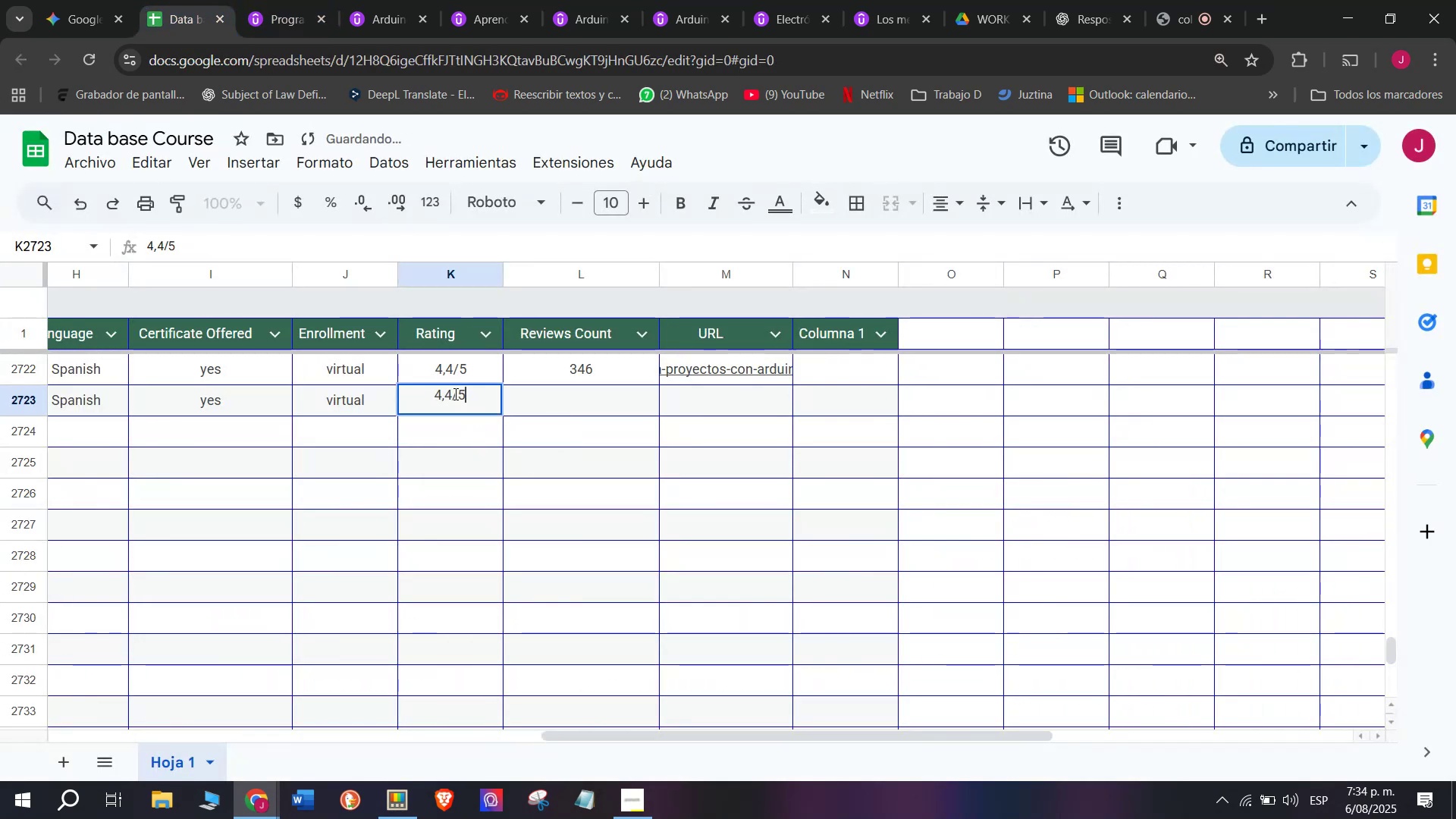 
left_click([454, 394])
 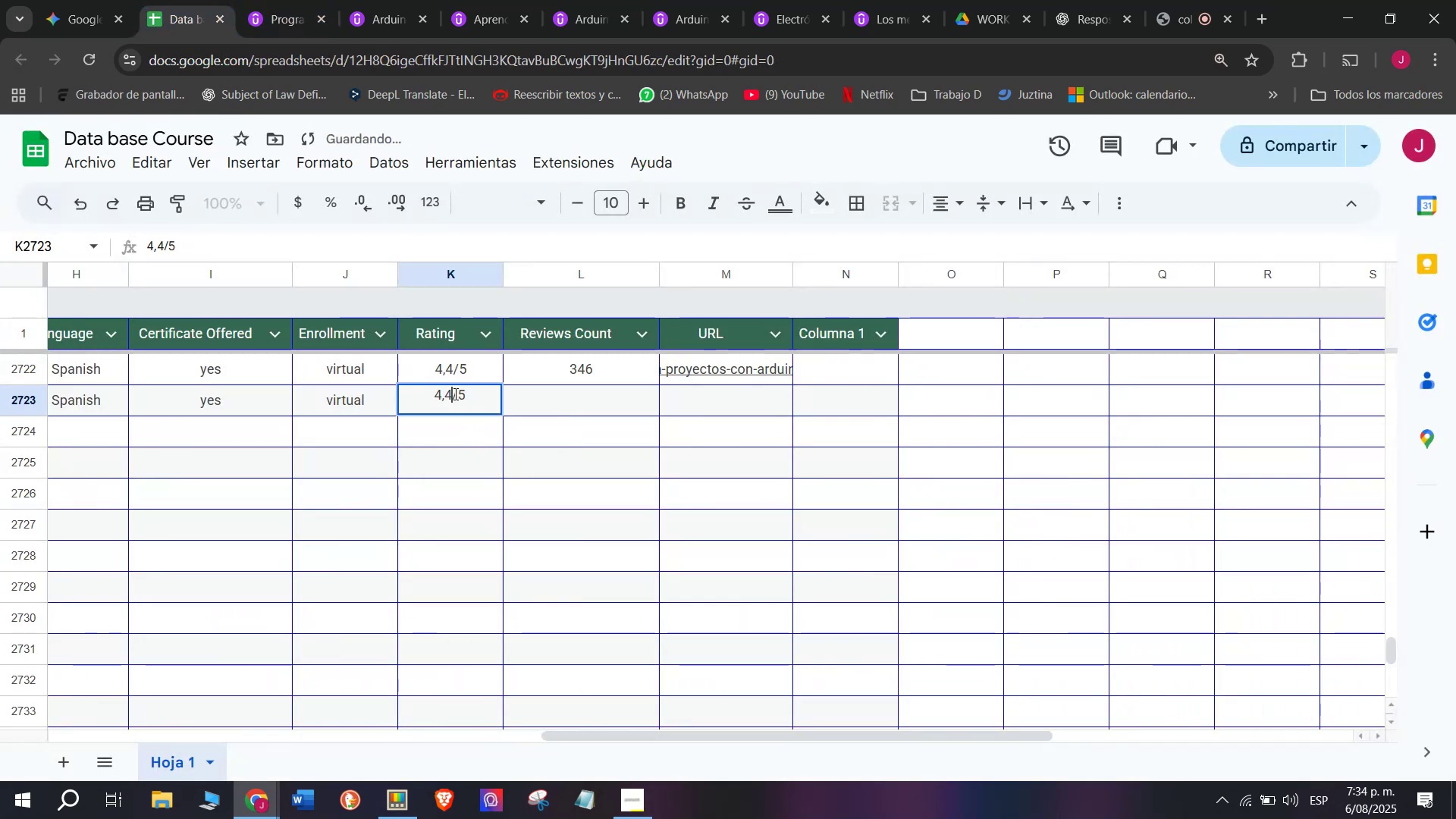 
key(Backspace)
type(q5)
 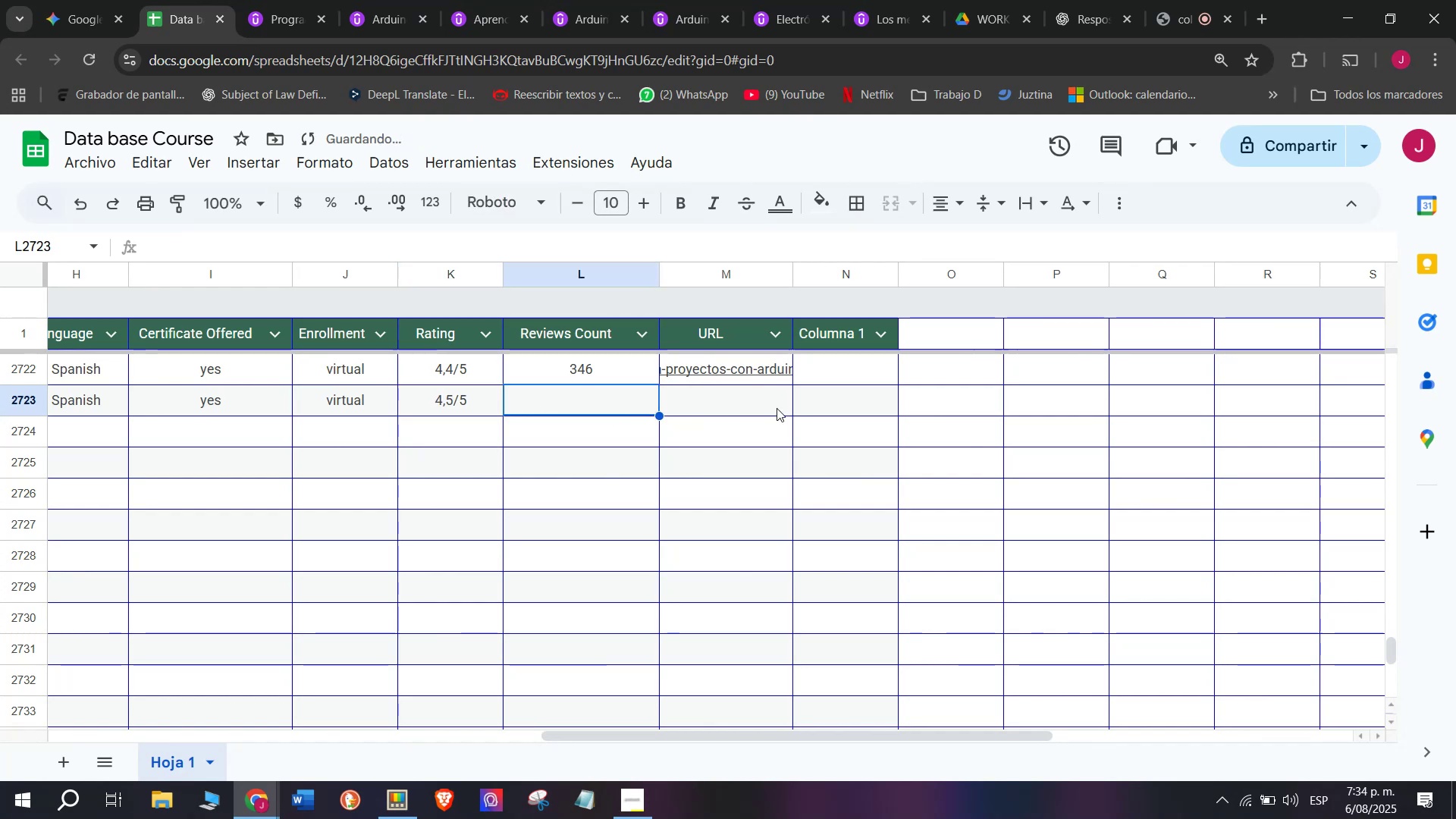 
double_click([519, 402])
 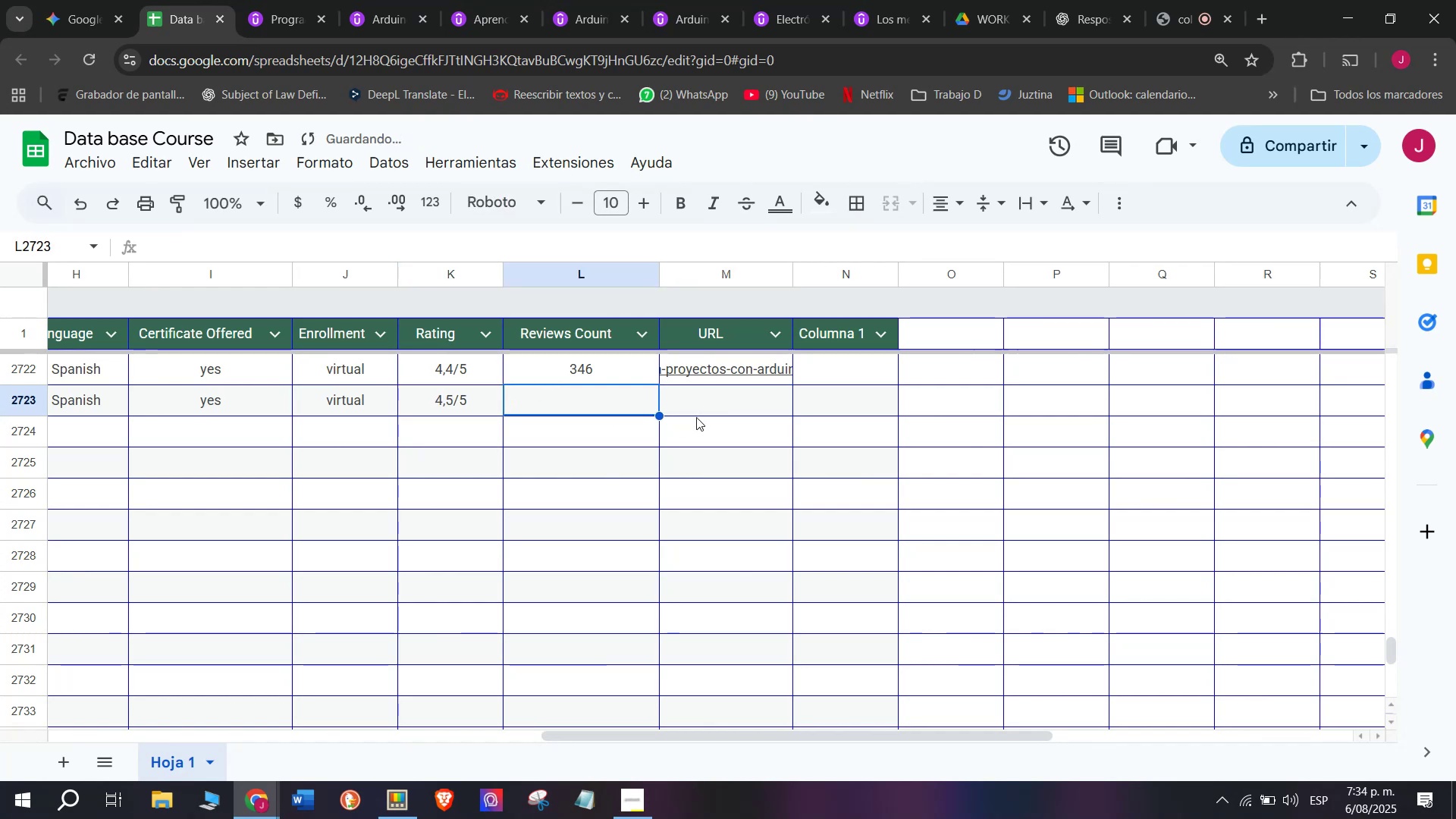 
triple_click([696, 417])
 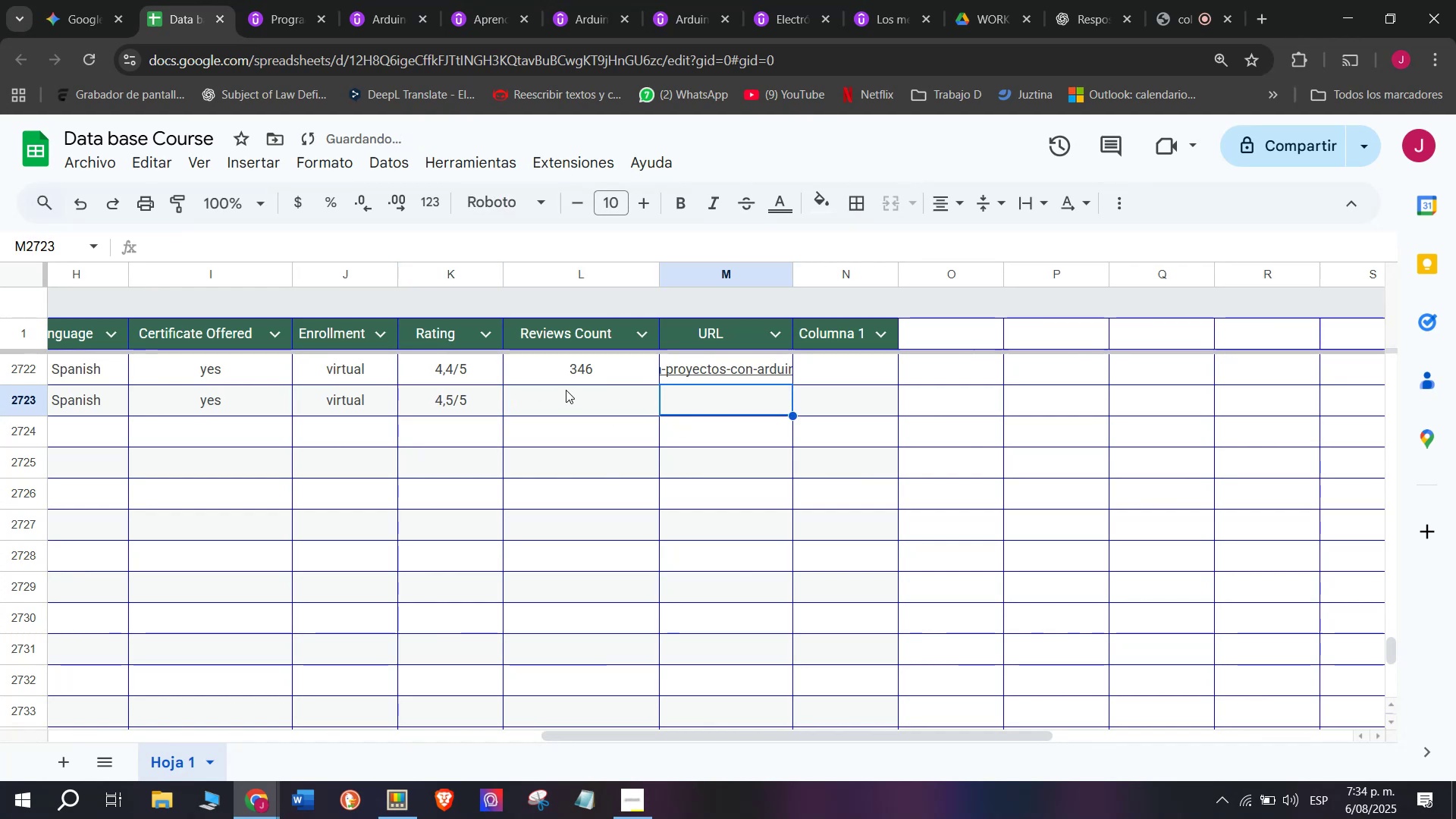 
triple_click([566, 390])
 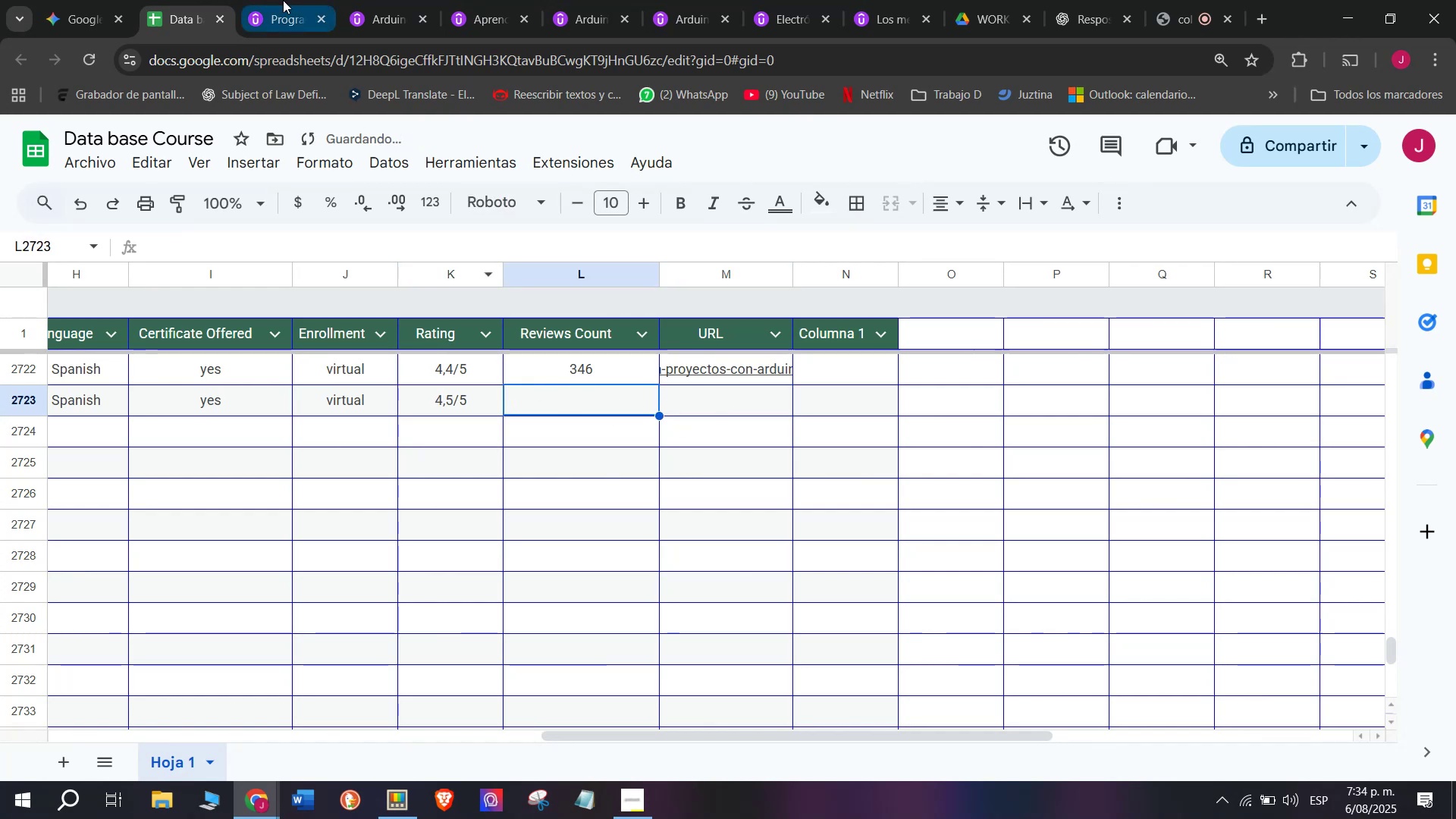 
left_click([285, 0])
 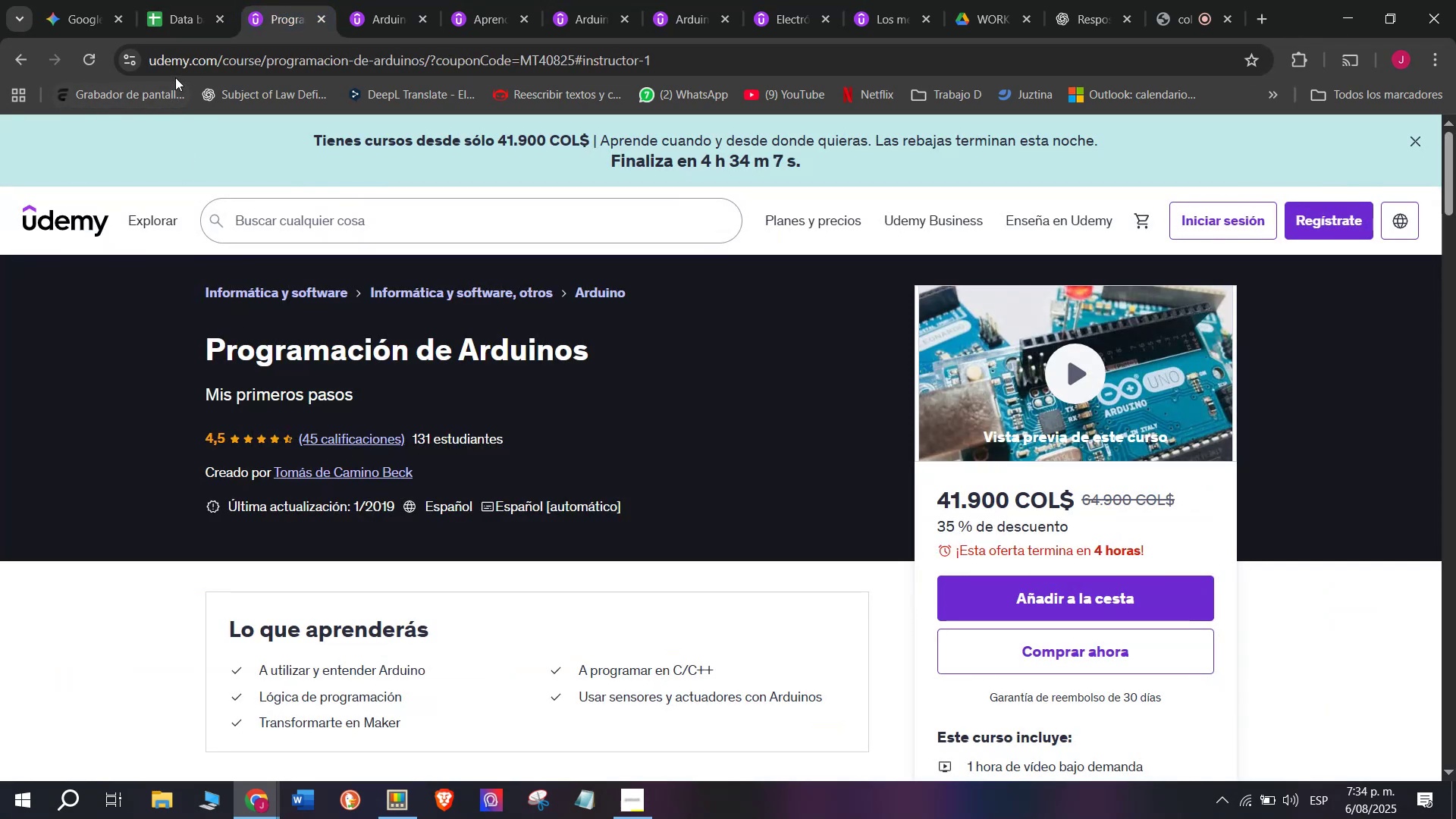 
left_click([168, 0])
 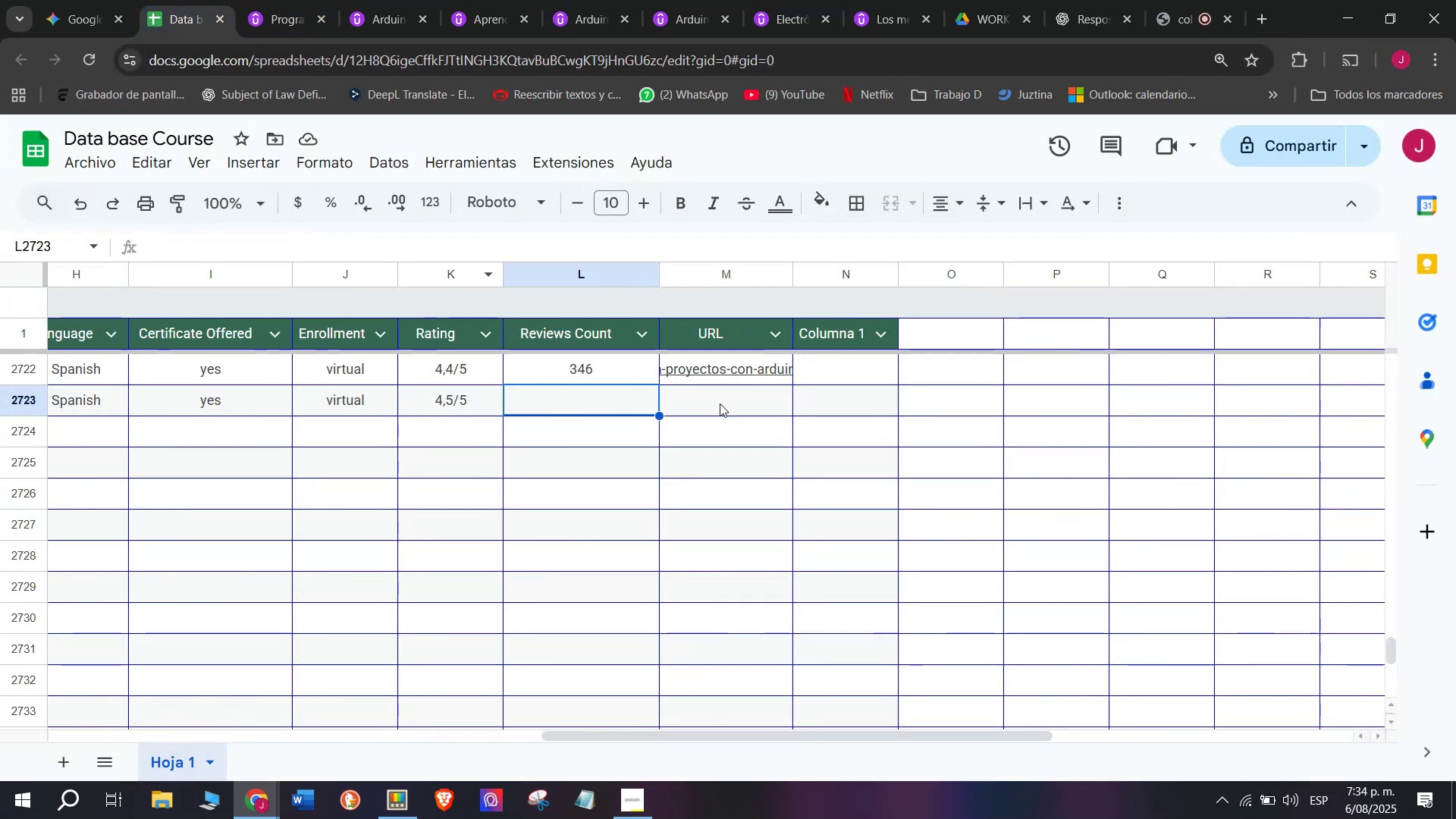 
left_click([720, 403])
 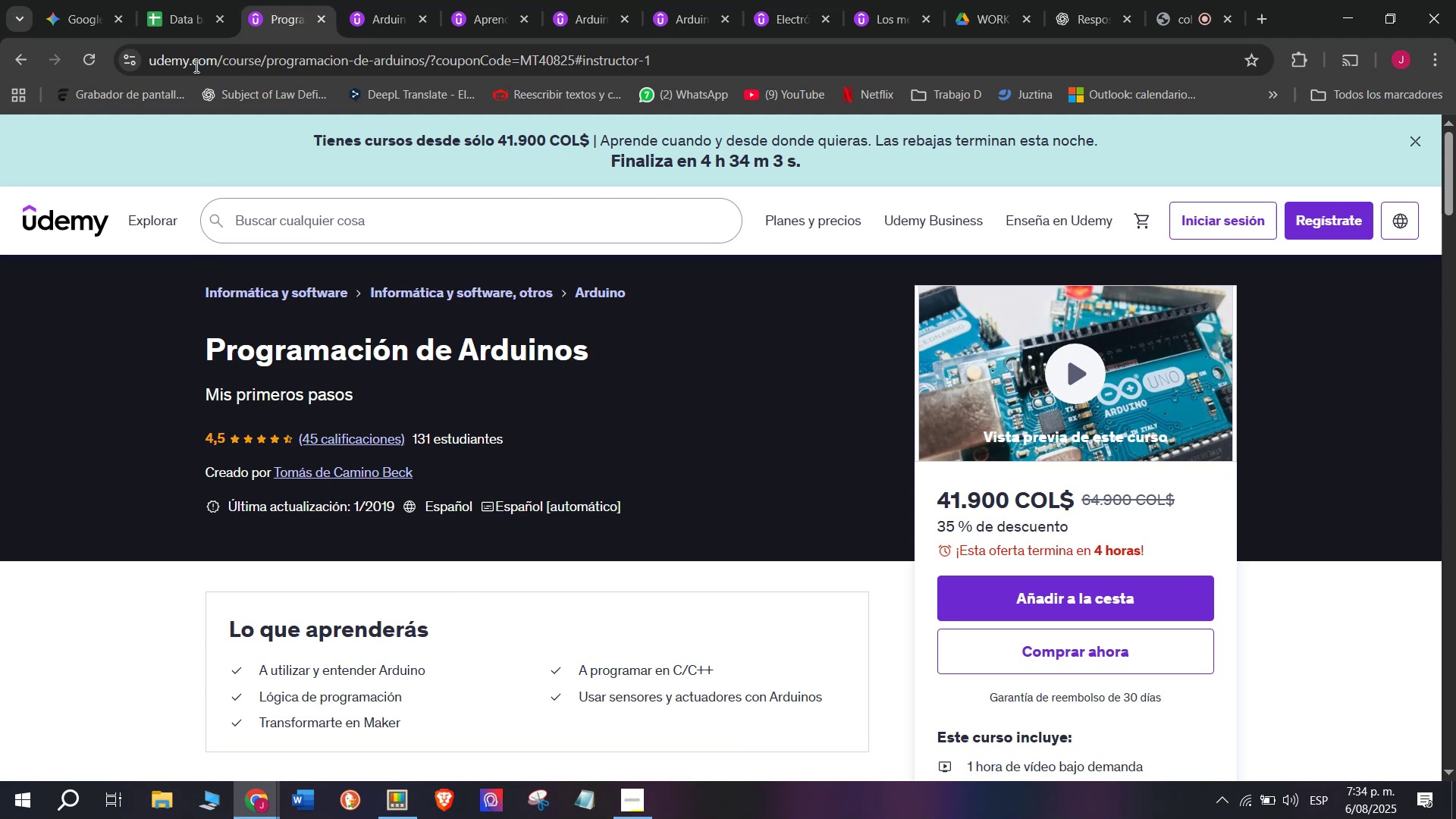 
left_click([181, 0])
 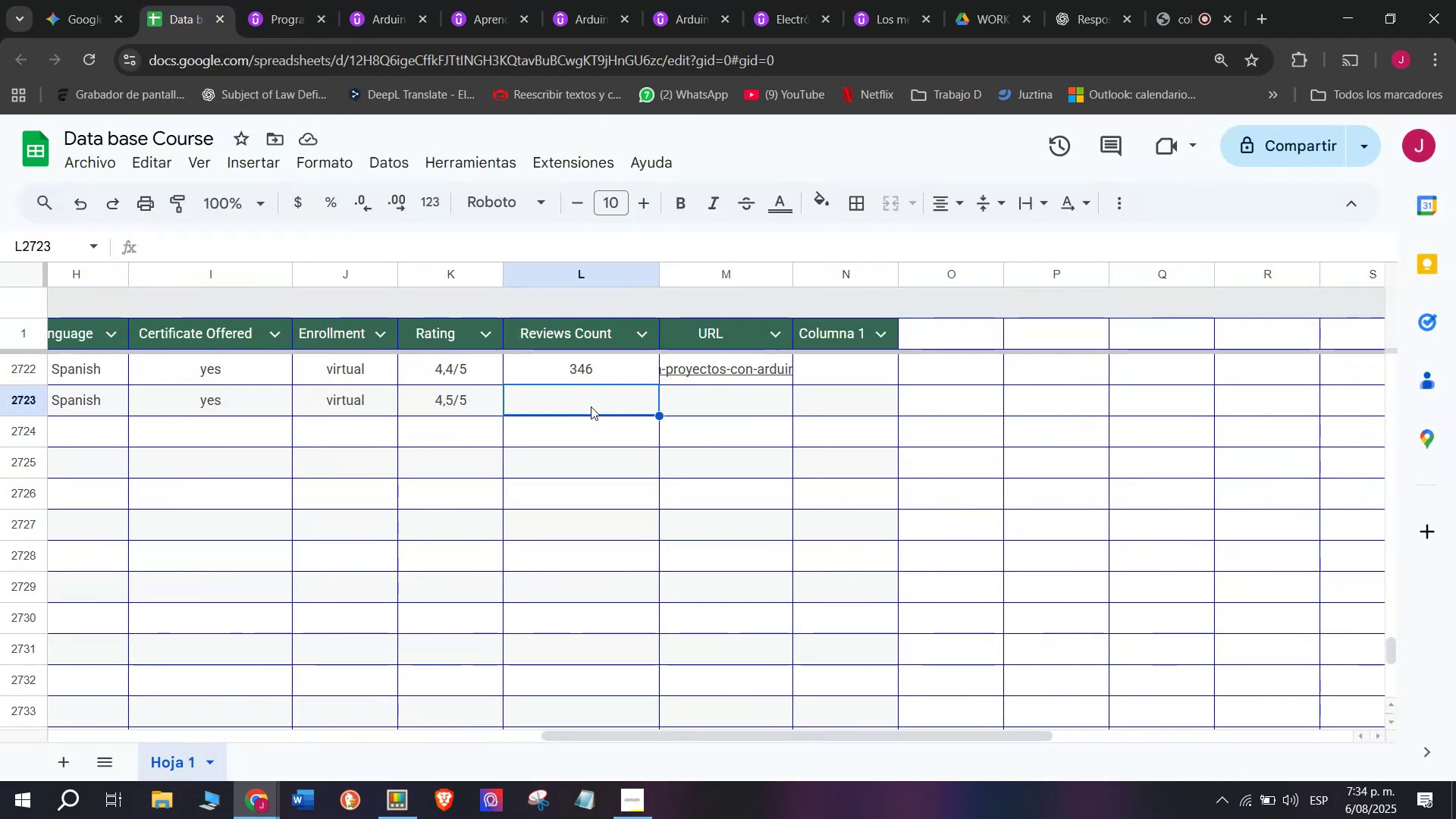 
type(45)
 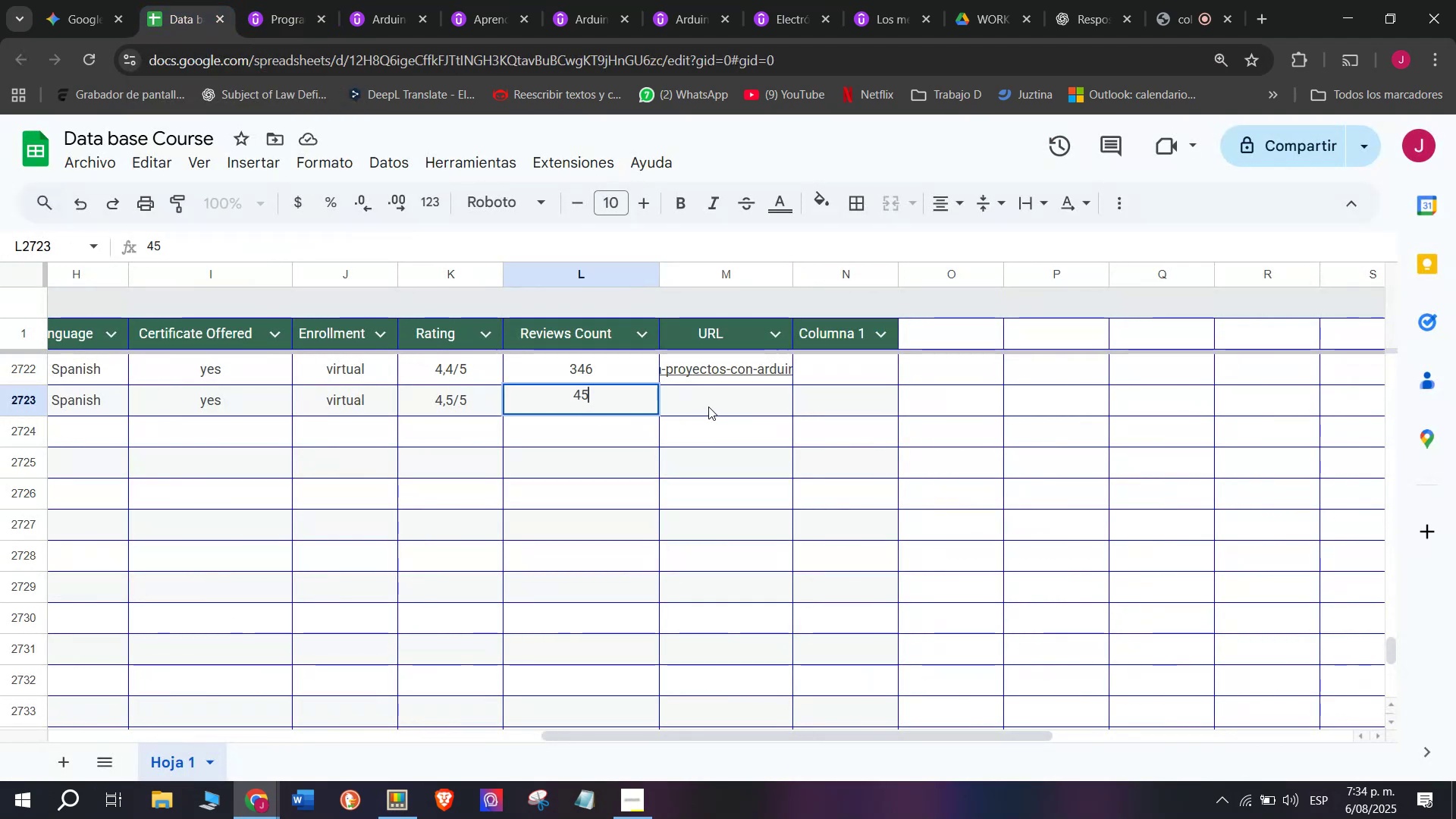 
left_click([708, 406])
 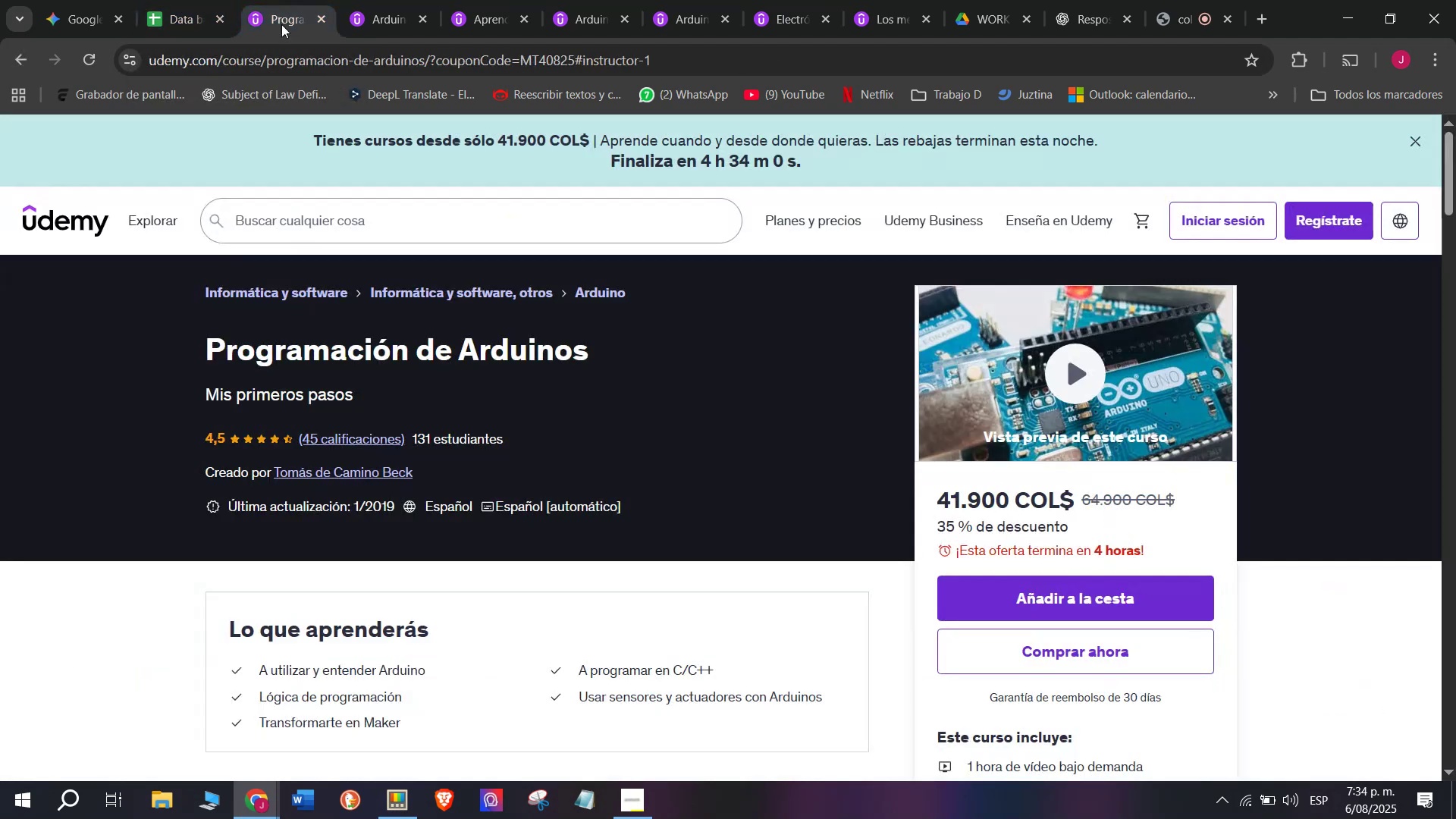 
double_click([308, 55])
 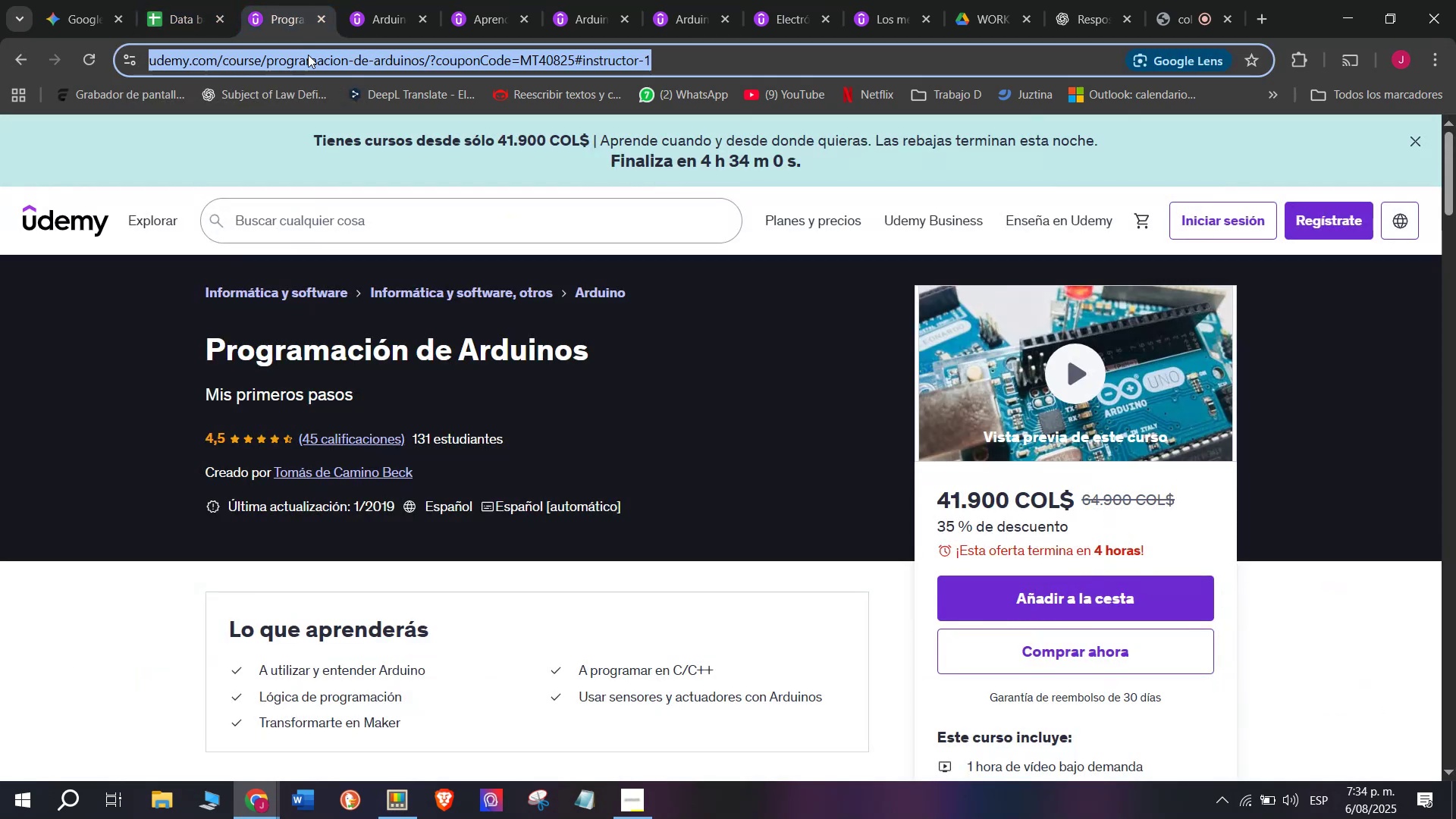 
triple_click([308, 55])
 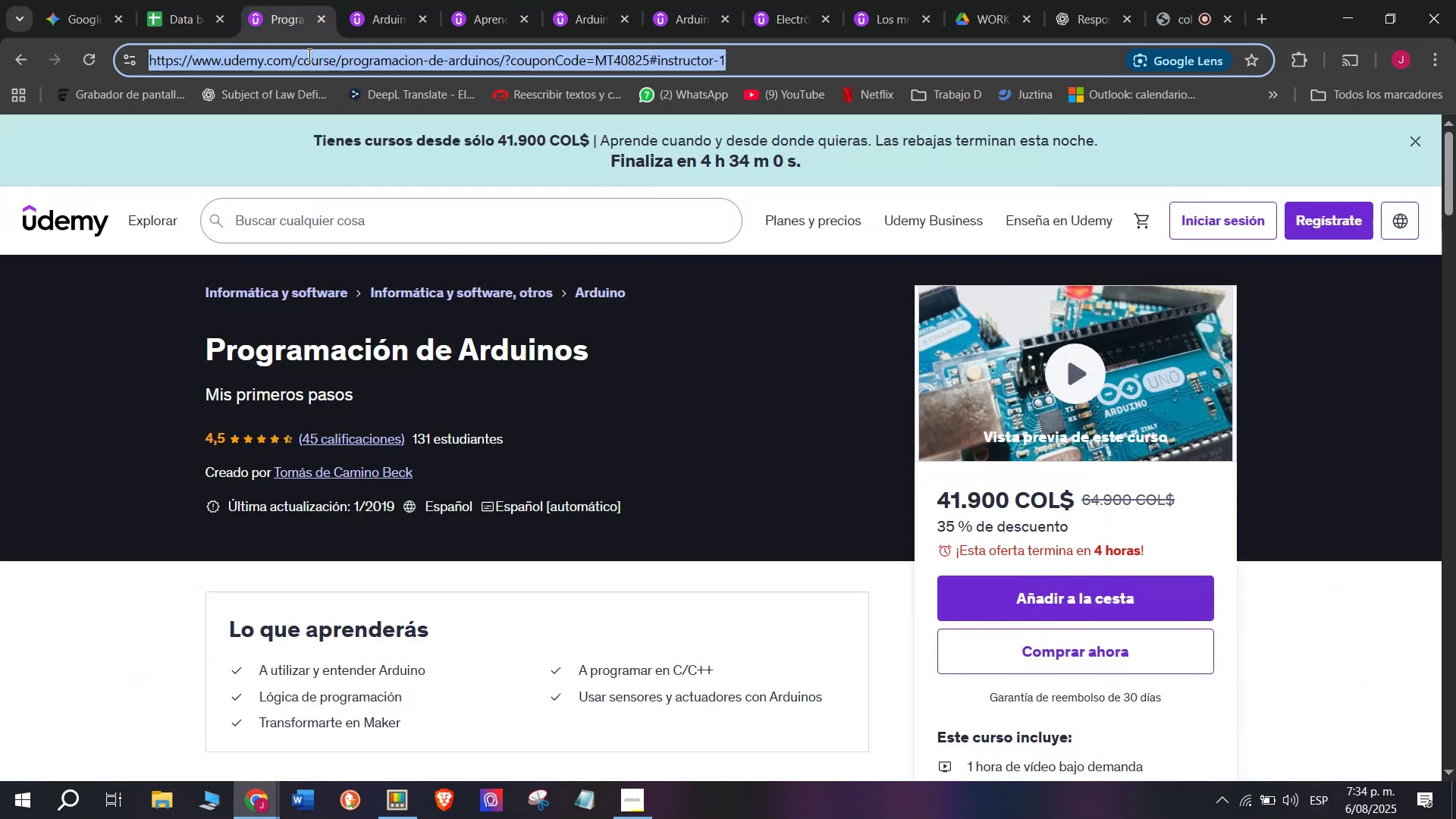 
triple_click([308, 55])
 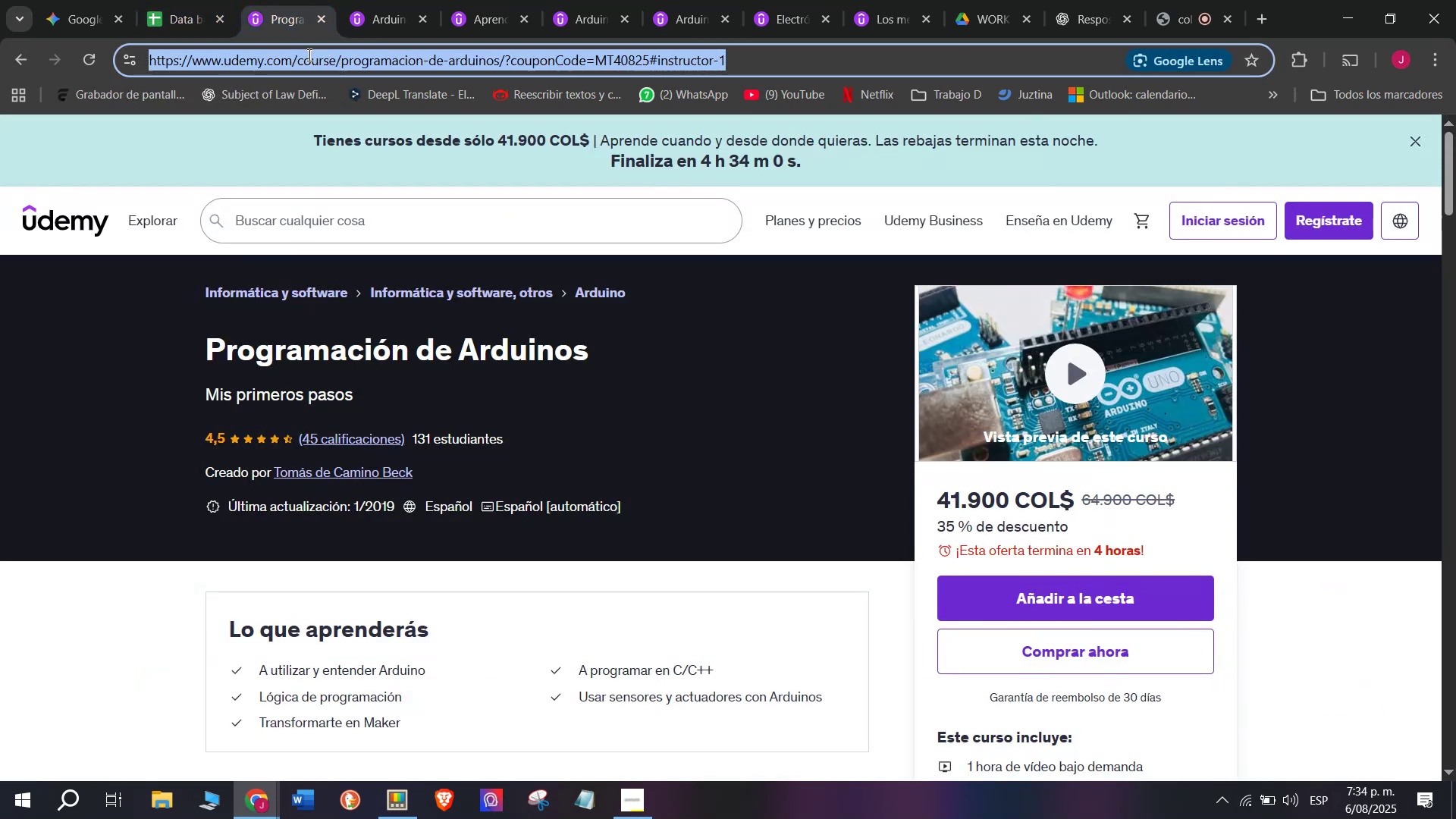 
key(Break)
 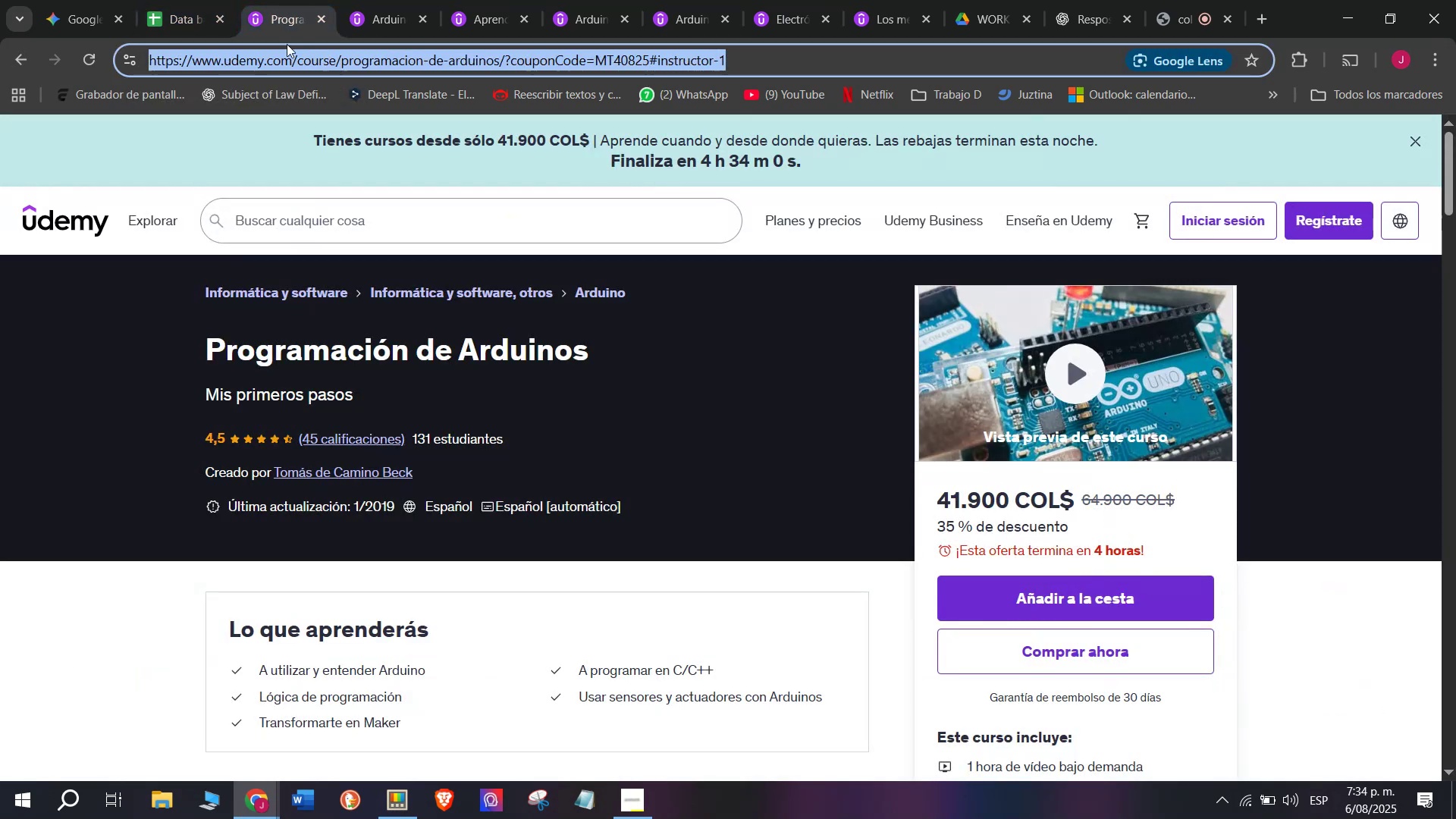 
key(Control+ControlLeft)
 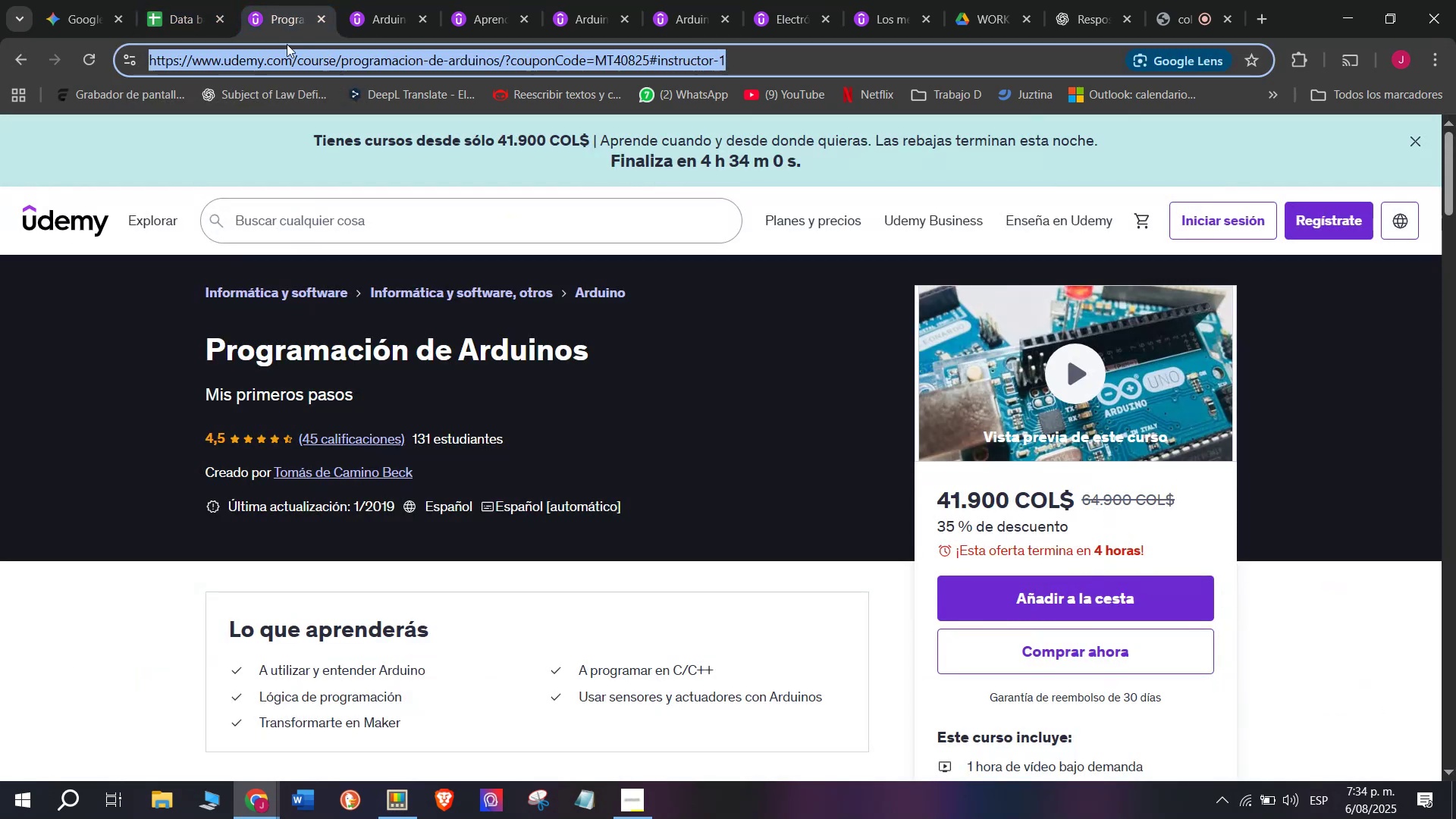 
key(Control+C)
 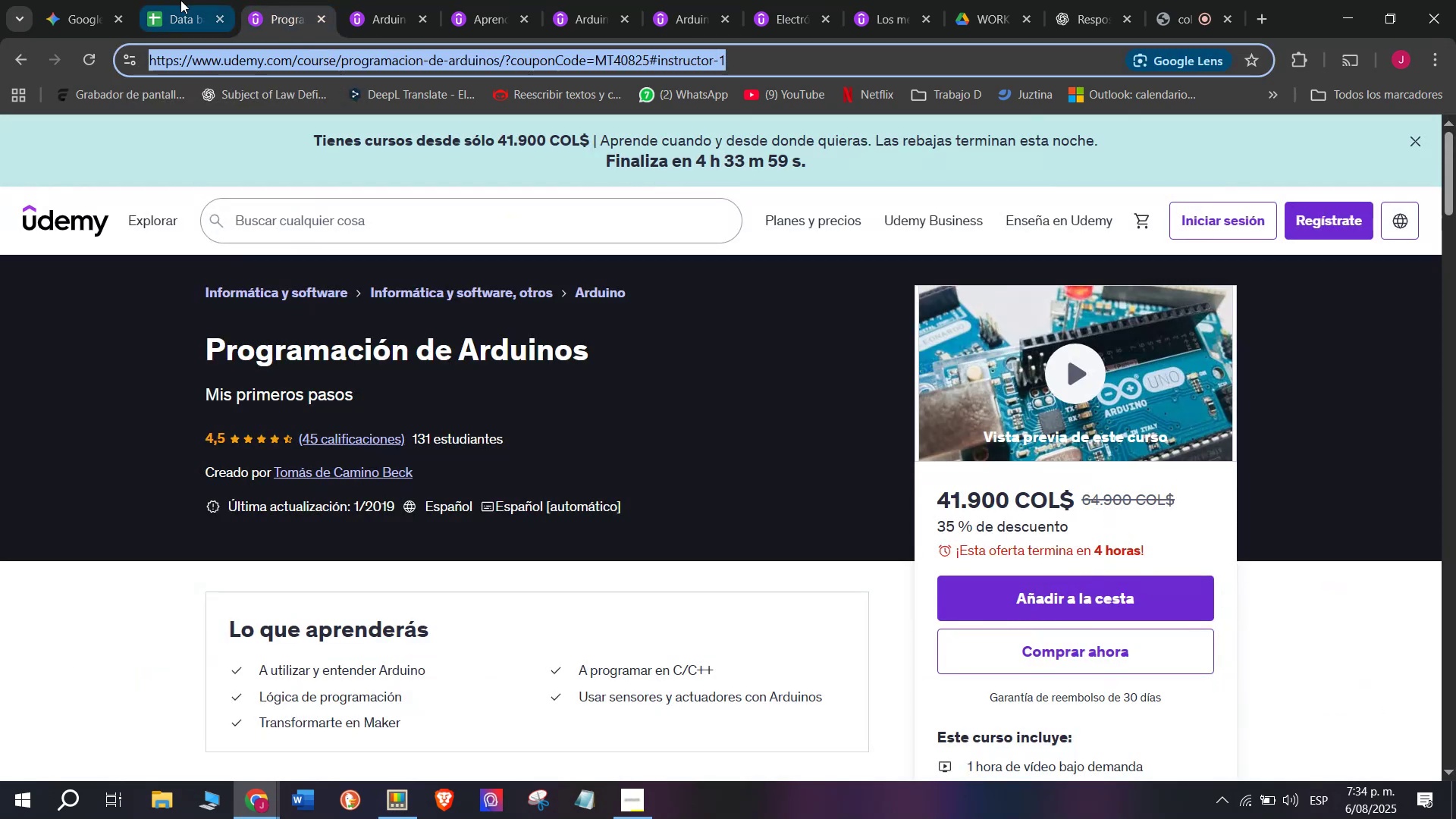 
triple_click([180, 0])
 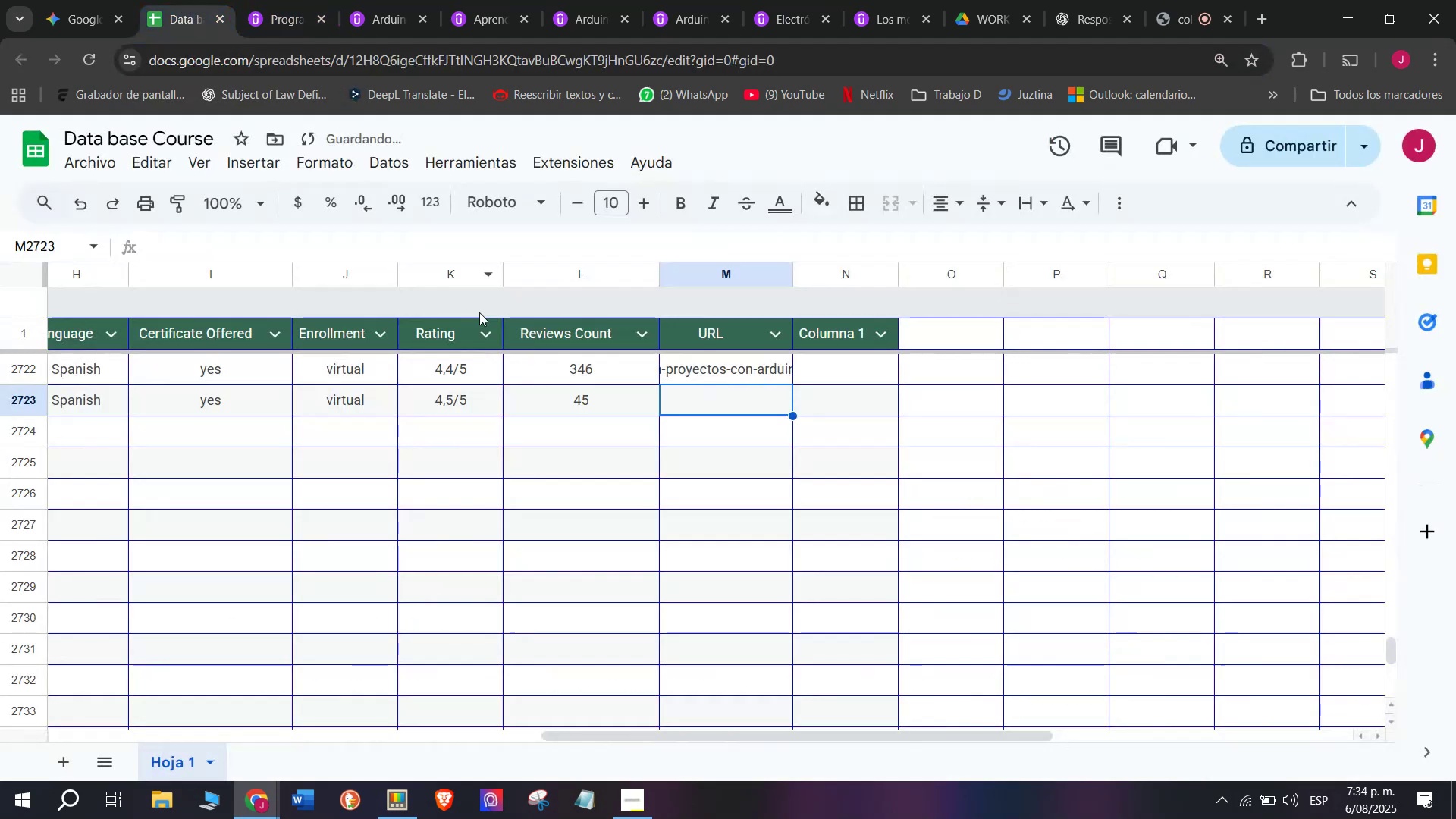 
key(Z)
 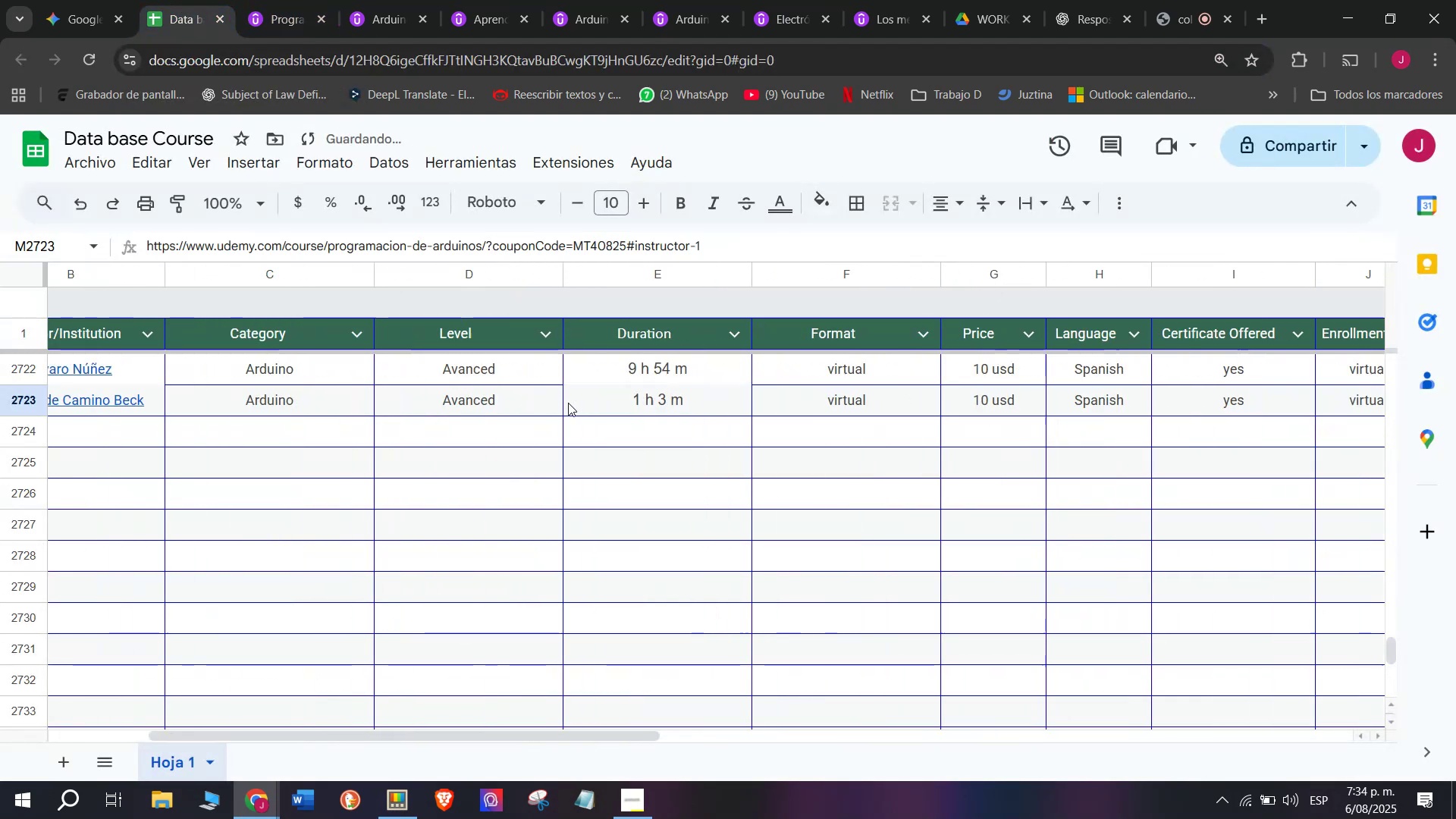 
key(Control+ControlLeft)
 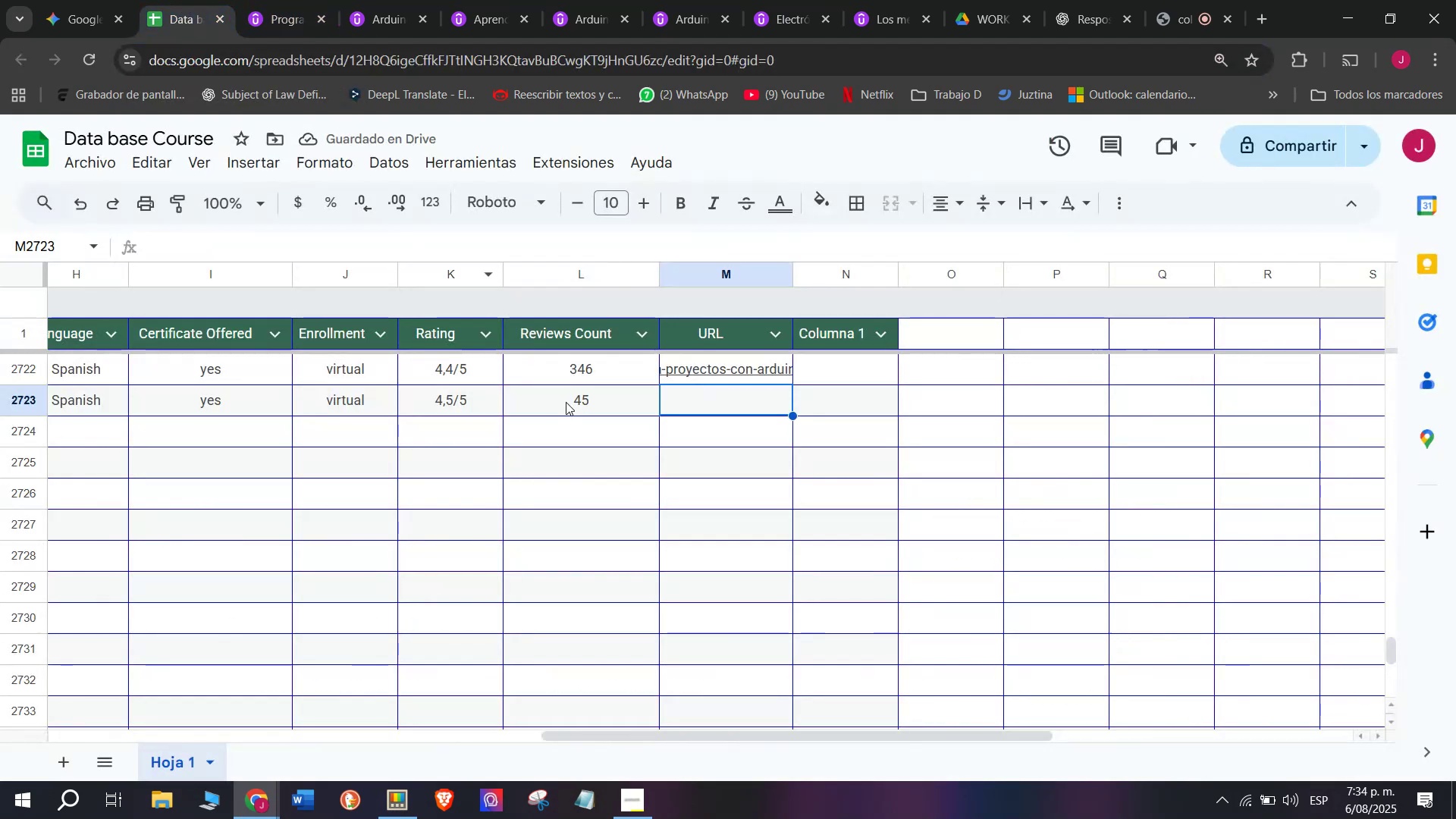 
key(Control+V)
 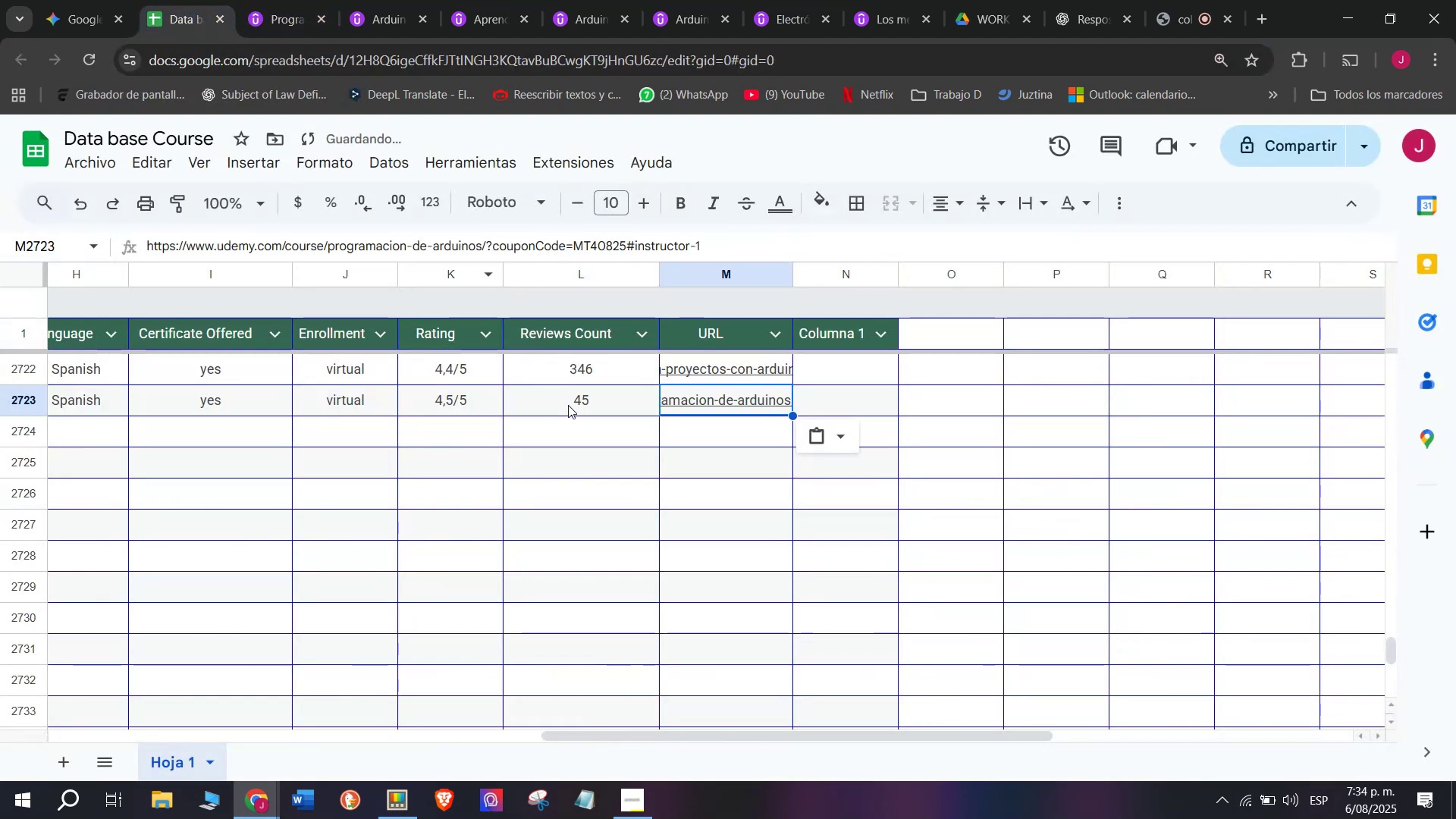 
scroll: coordinate [130, 438], scroll_direction: up, amount: 7.0
 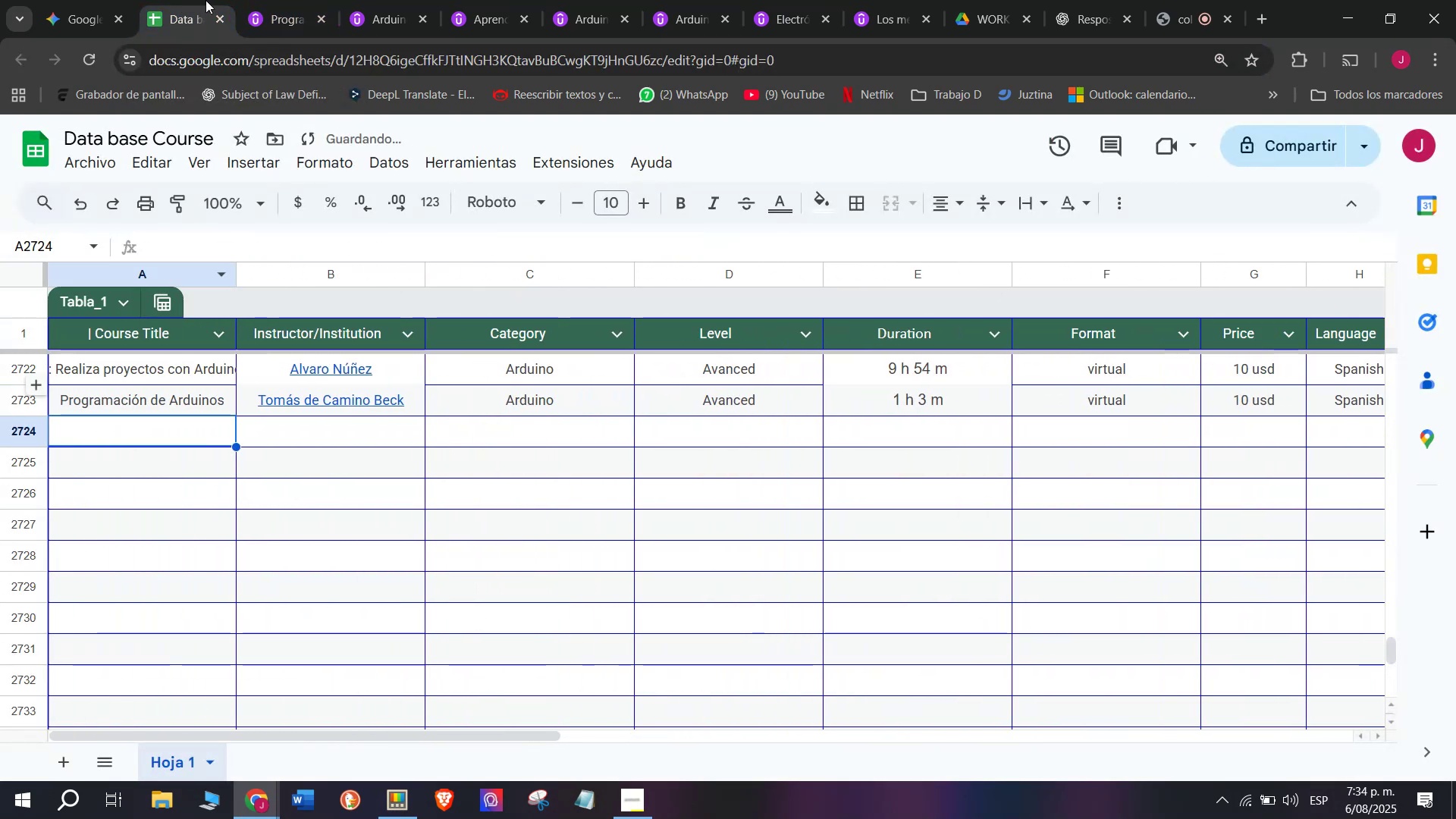 
left_click([283, 0])
 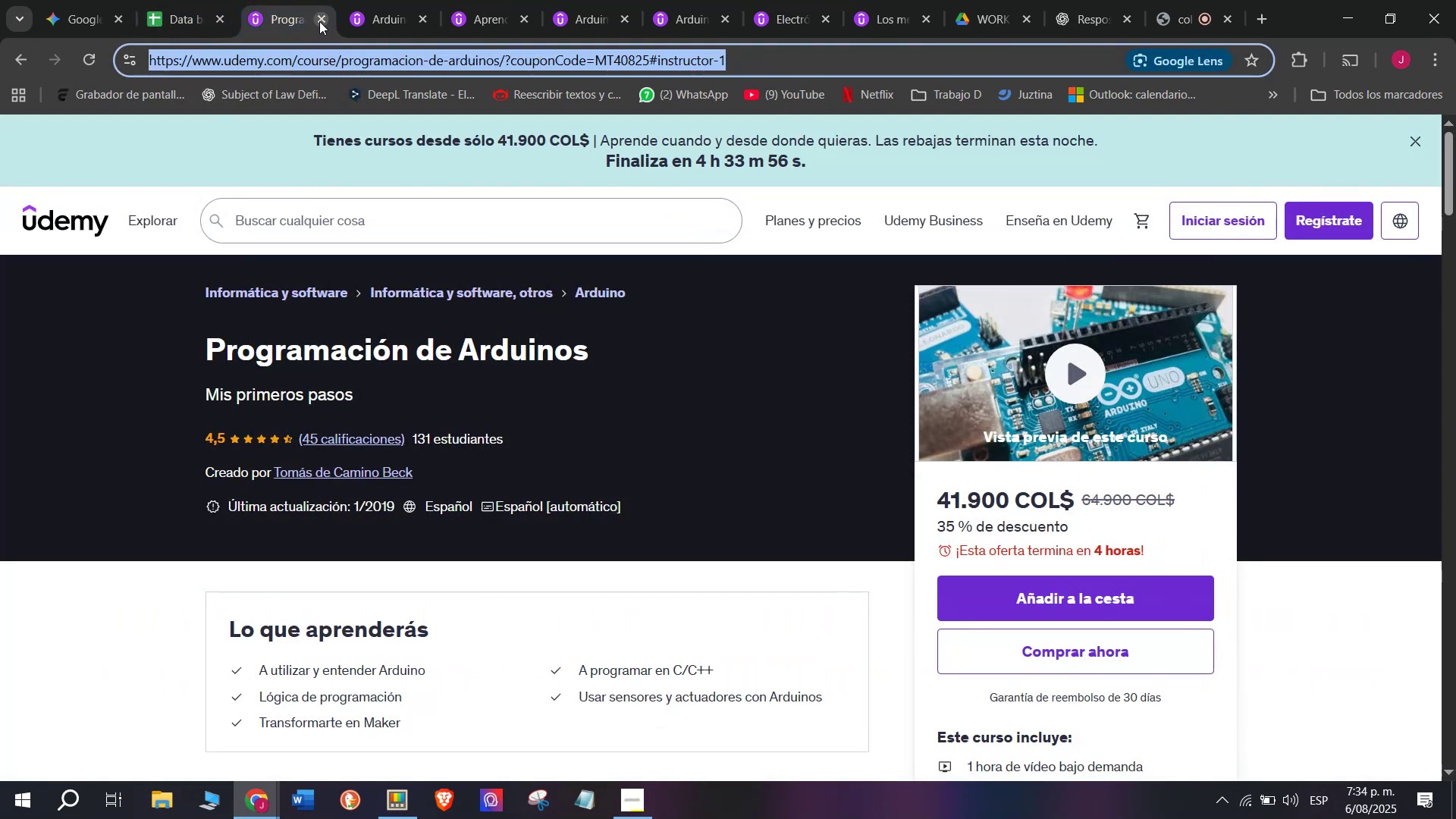 
left_click([319, 20])
 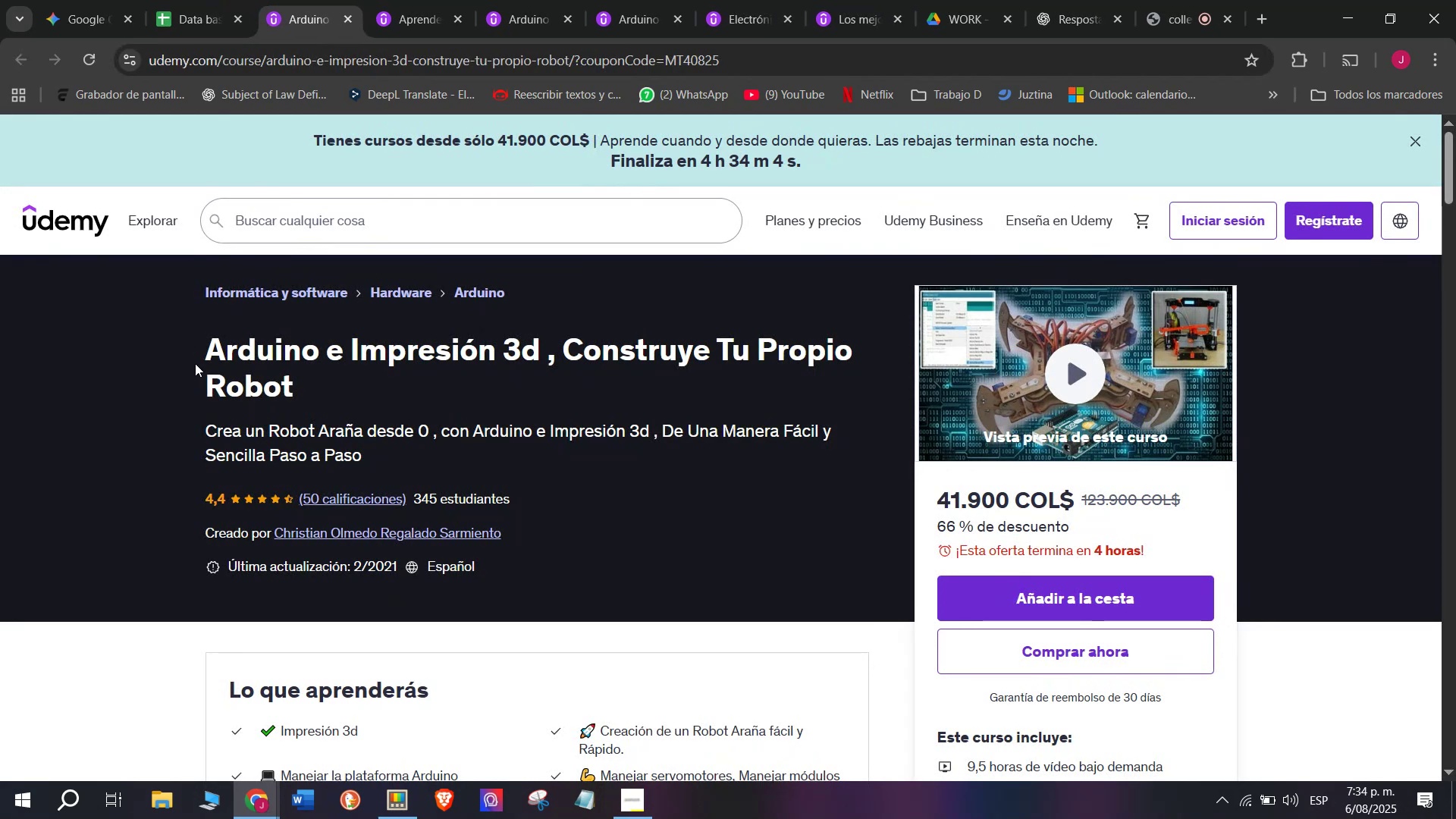 
left_click([170, 0])
 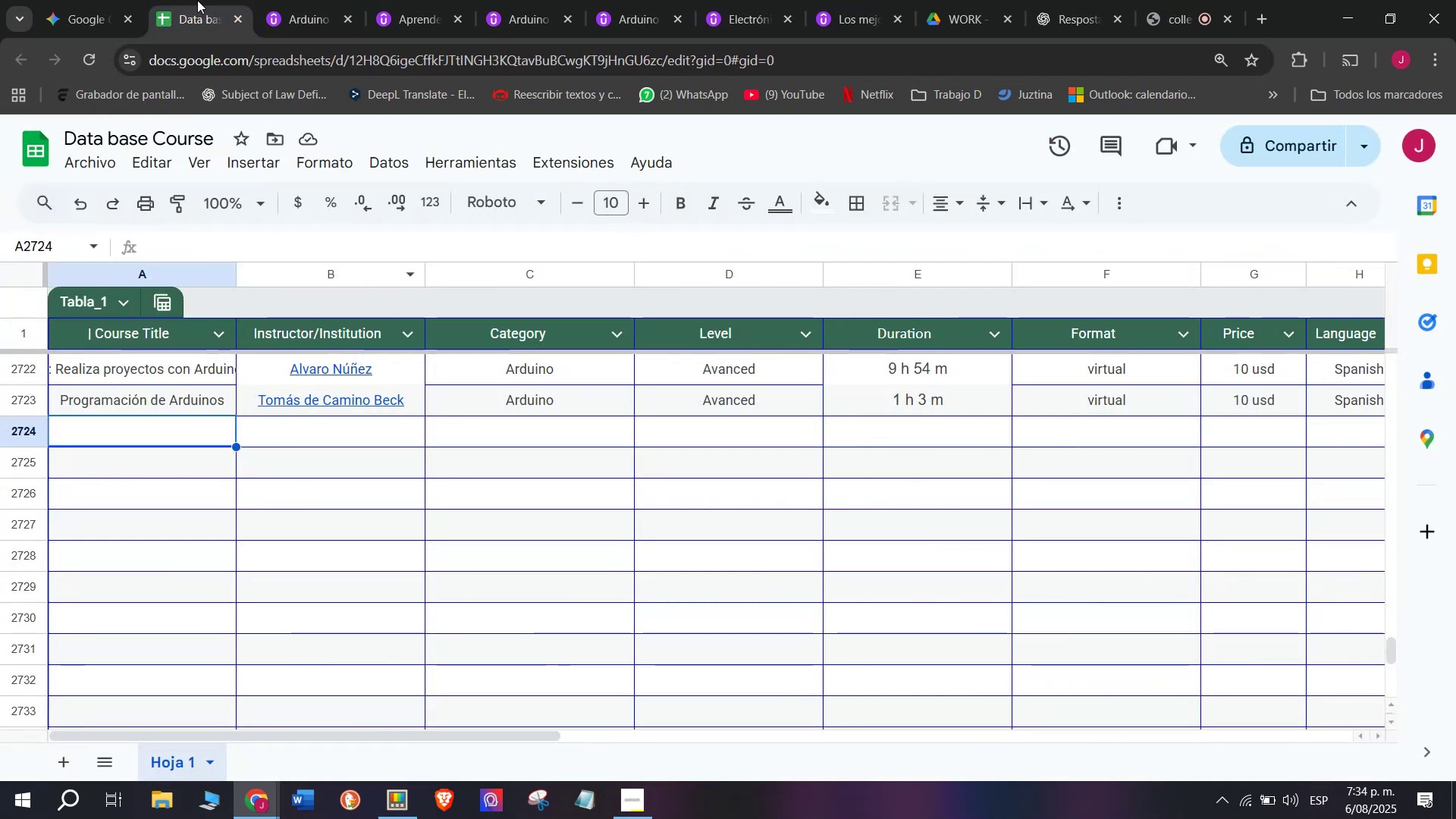 
left_click([285, 0])
 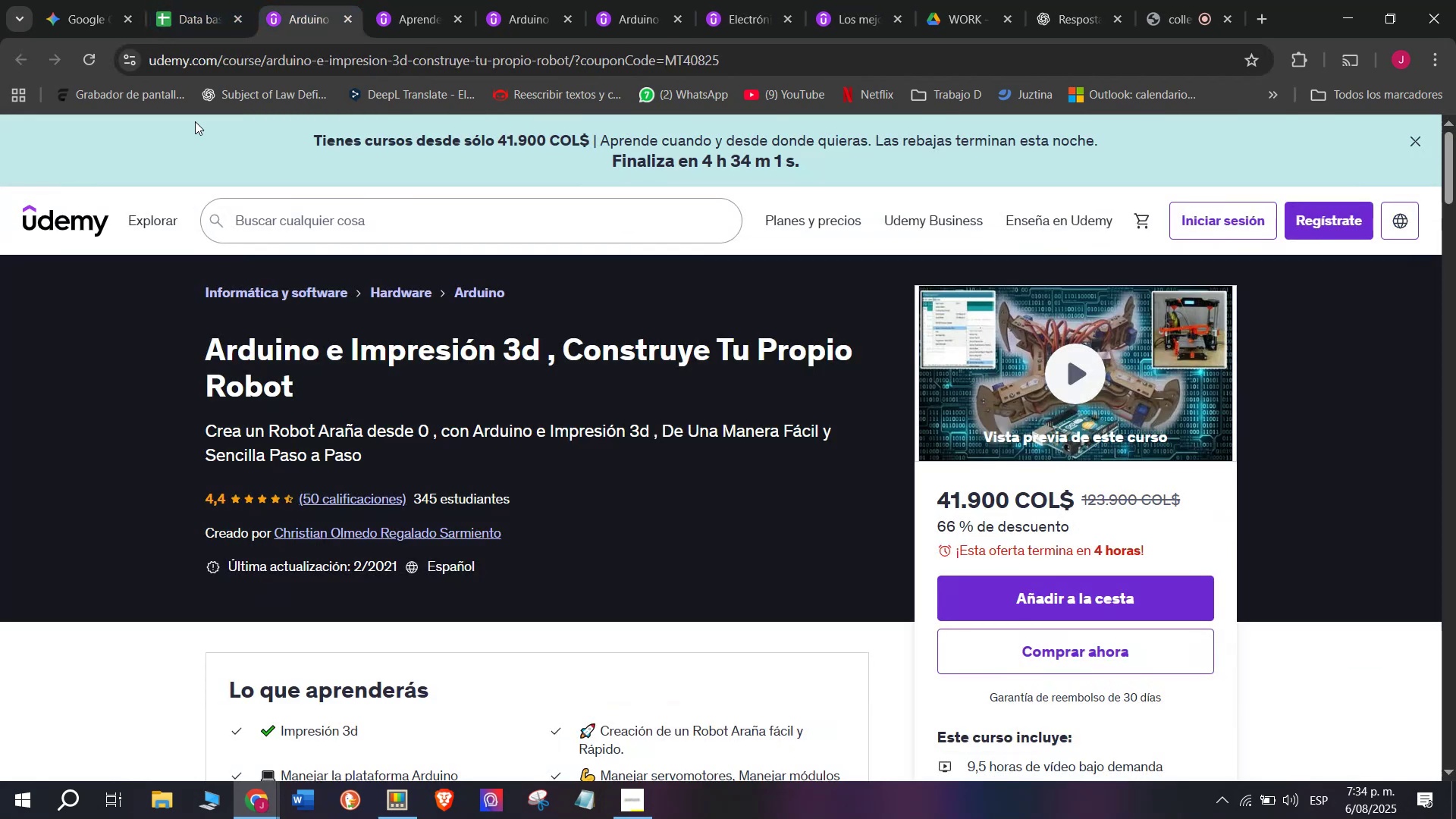 
left_click([197, 0])
 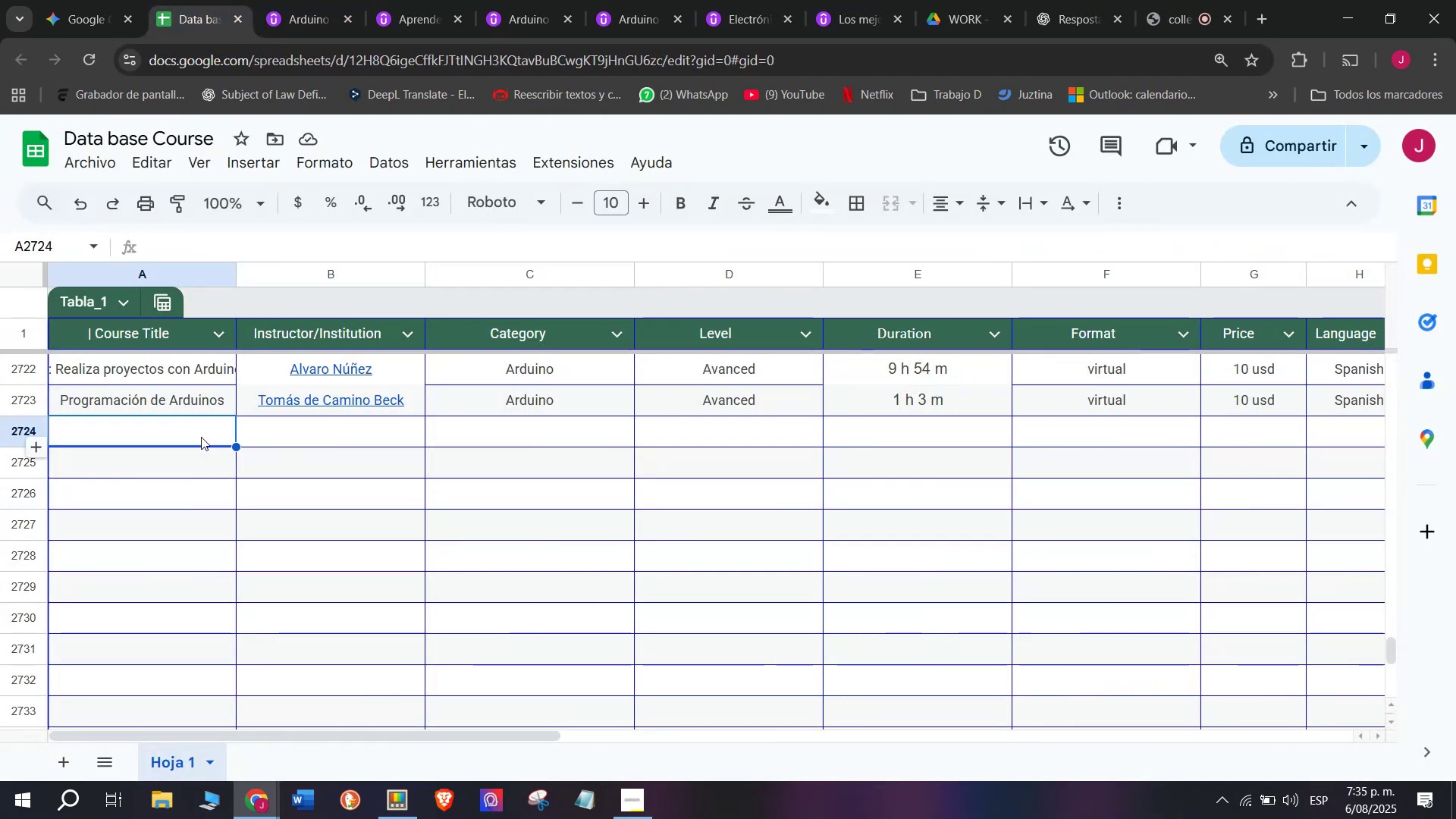 
left_click([297, 0])
 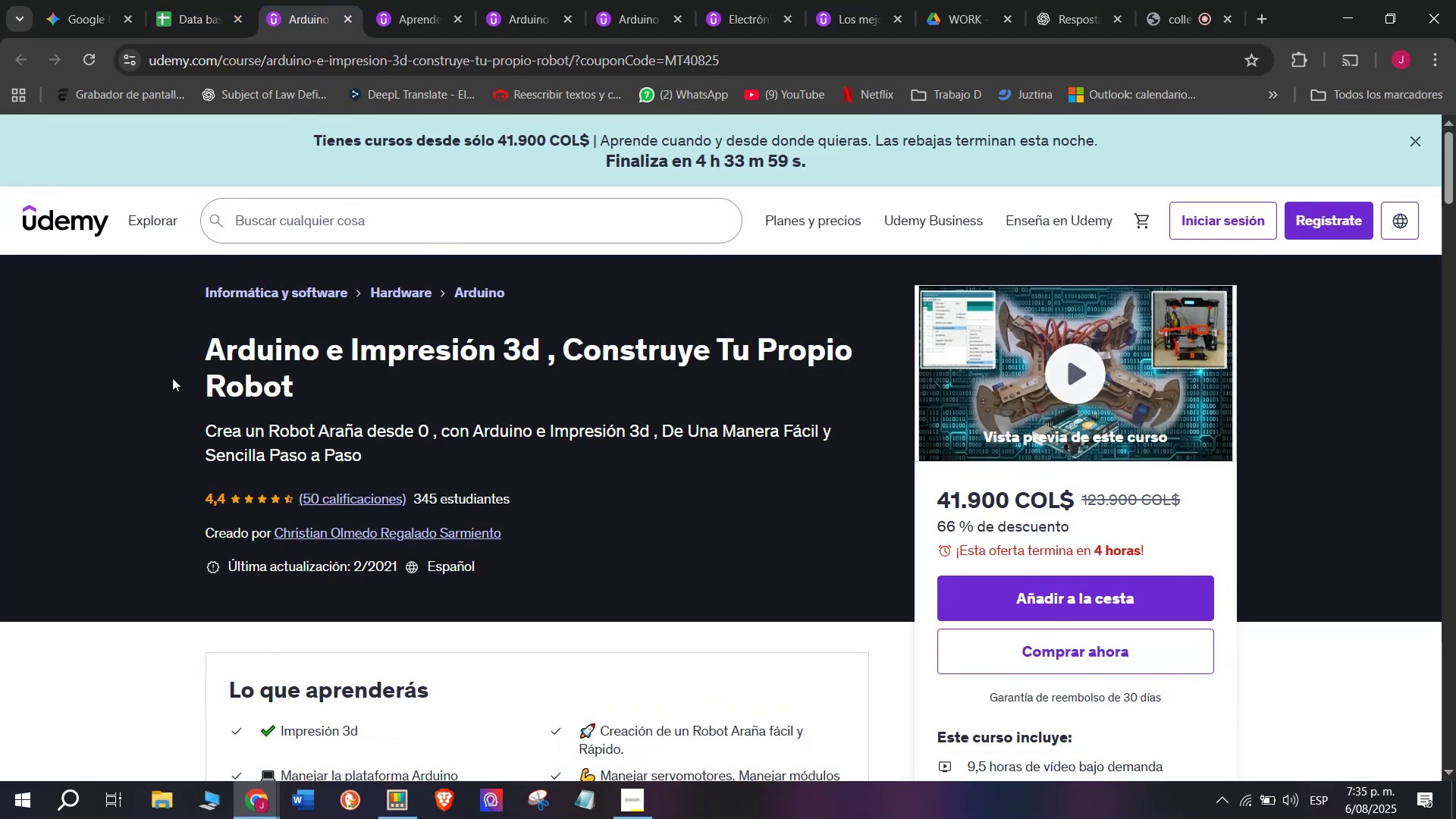 
left_click_drag(start_coordinate=[180, 333], to_coordinate=[384, 406])
 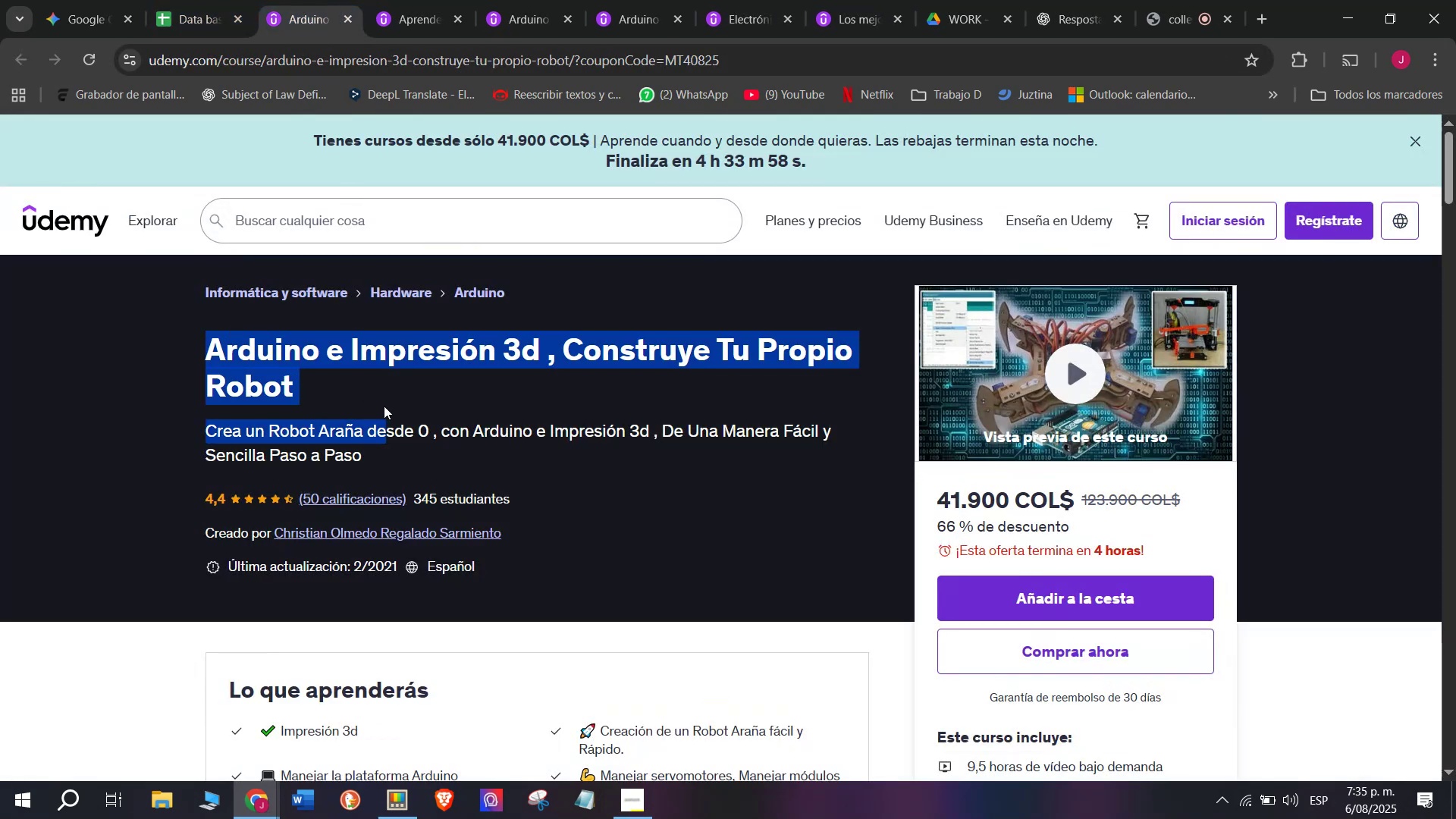 
key(Break)
 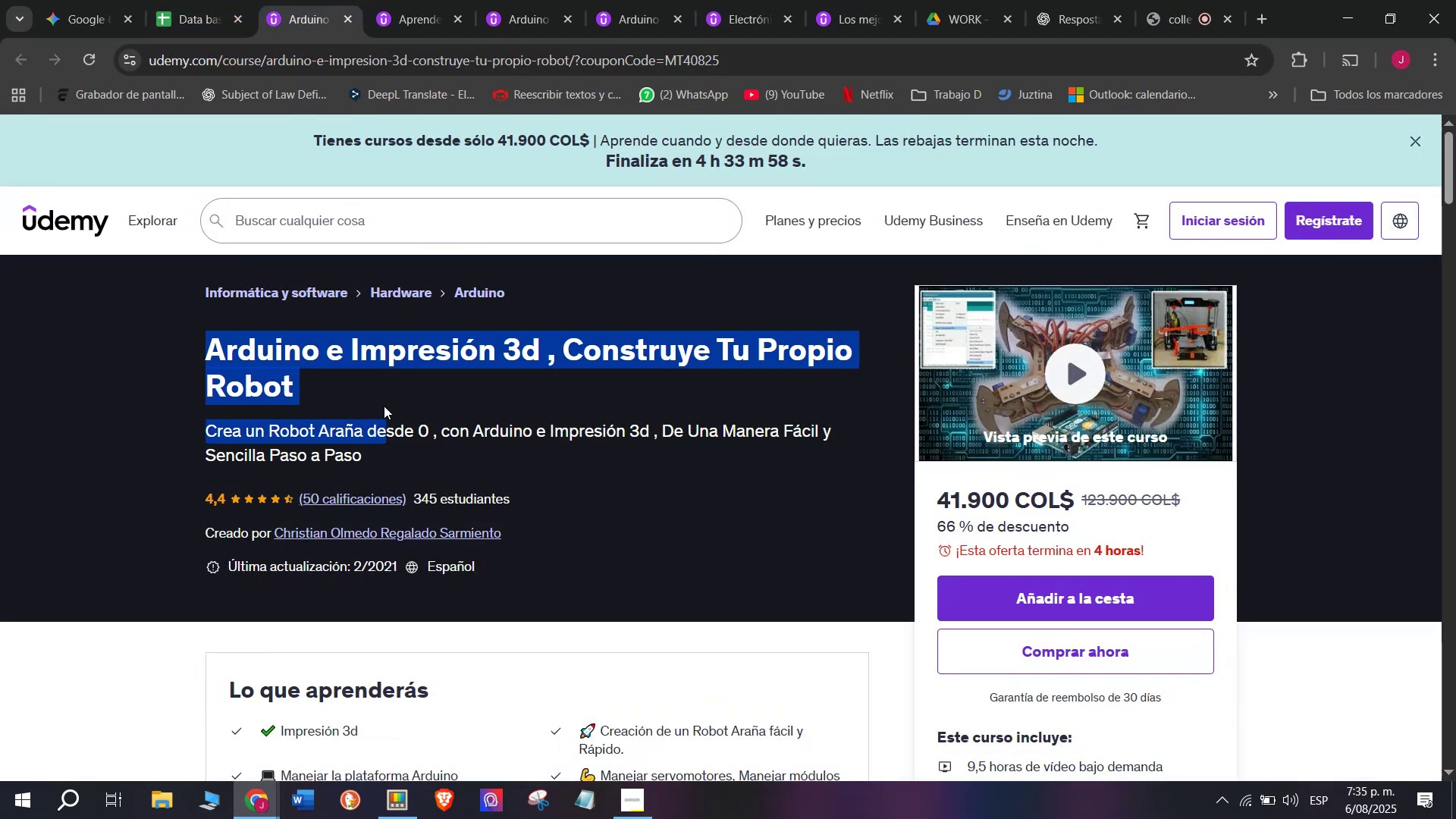 
key(Control+ControlLeft)
 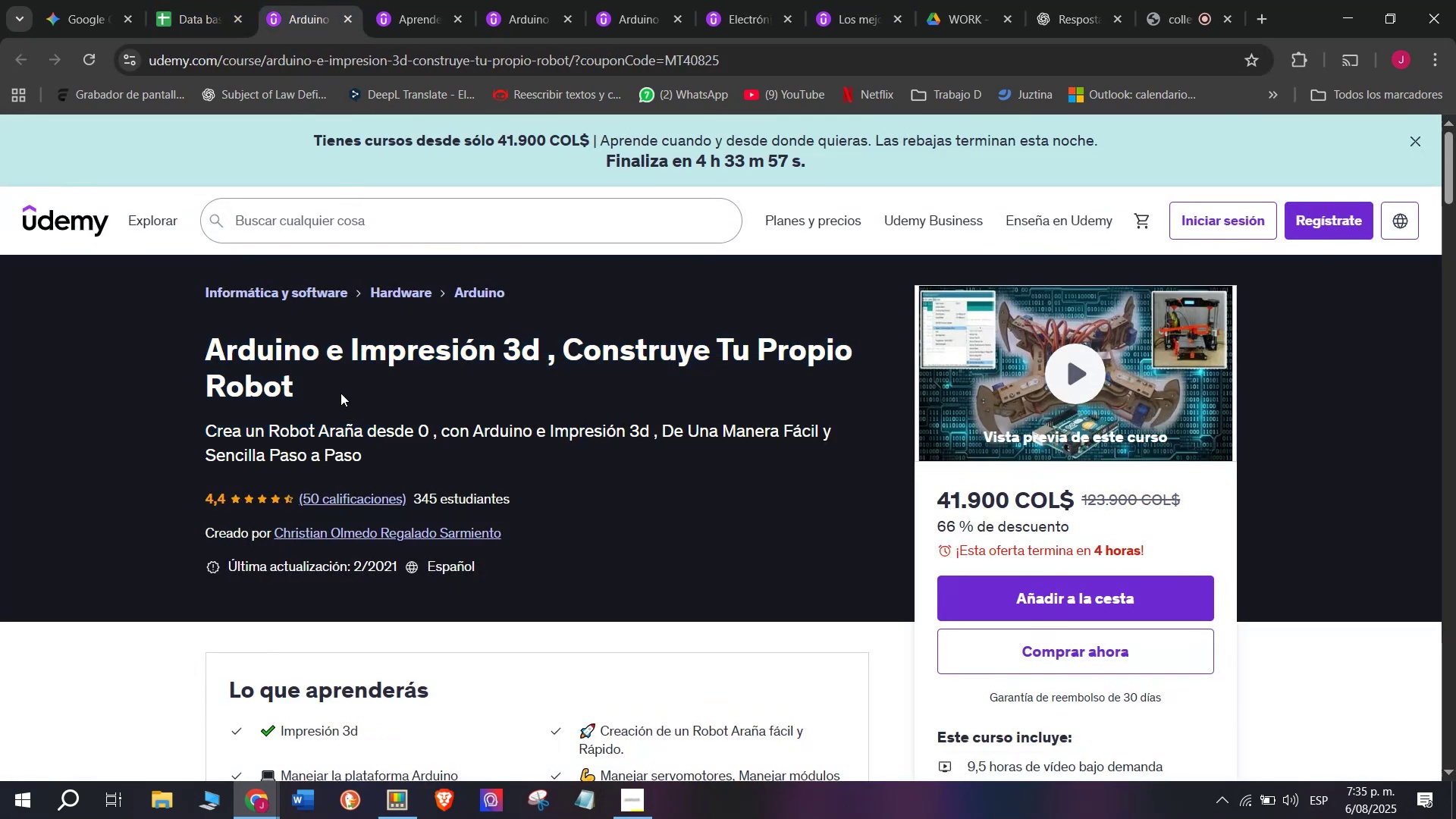 
key(Control+C)
 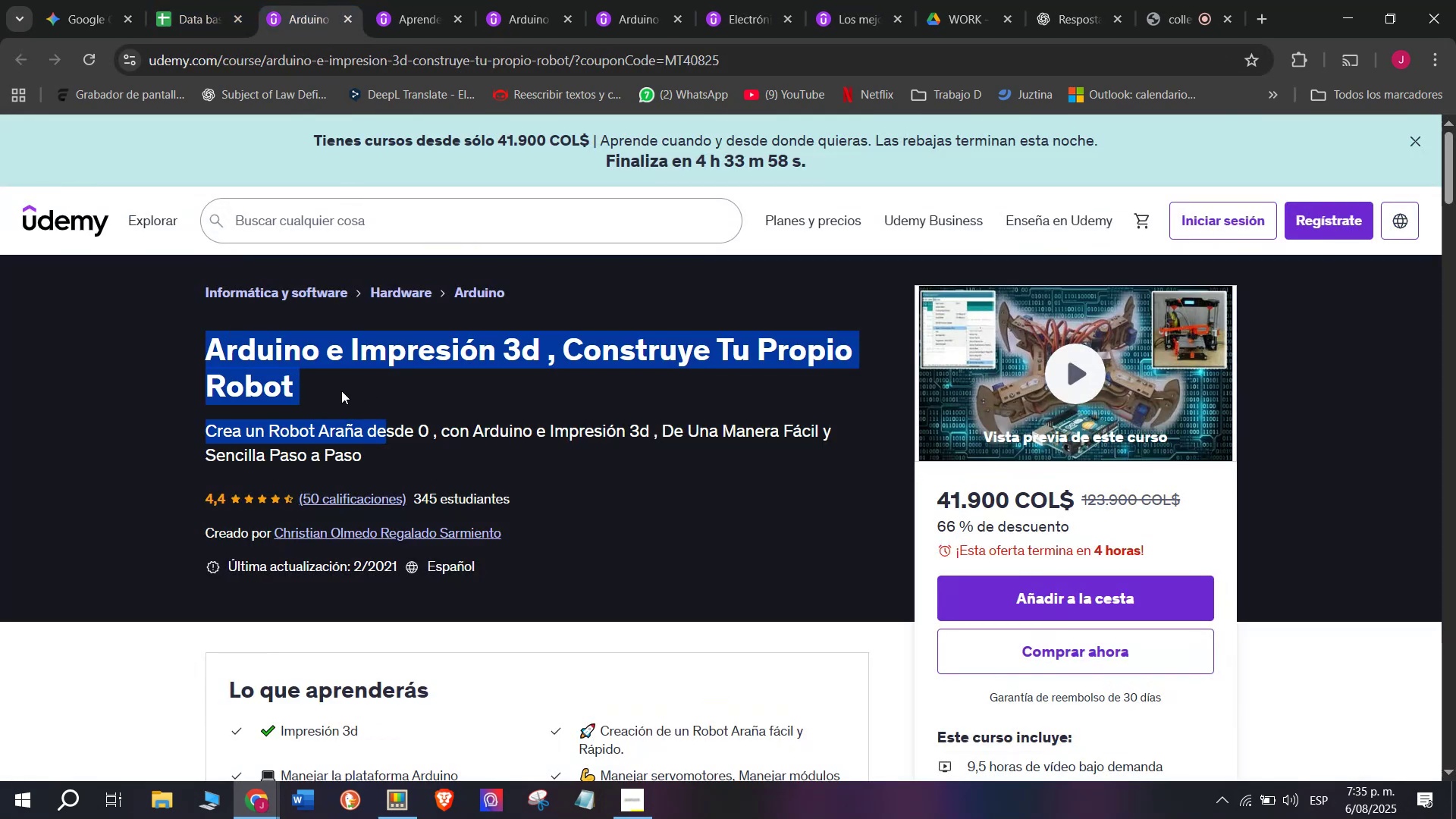 
left_click([340, 393])
 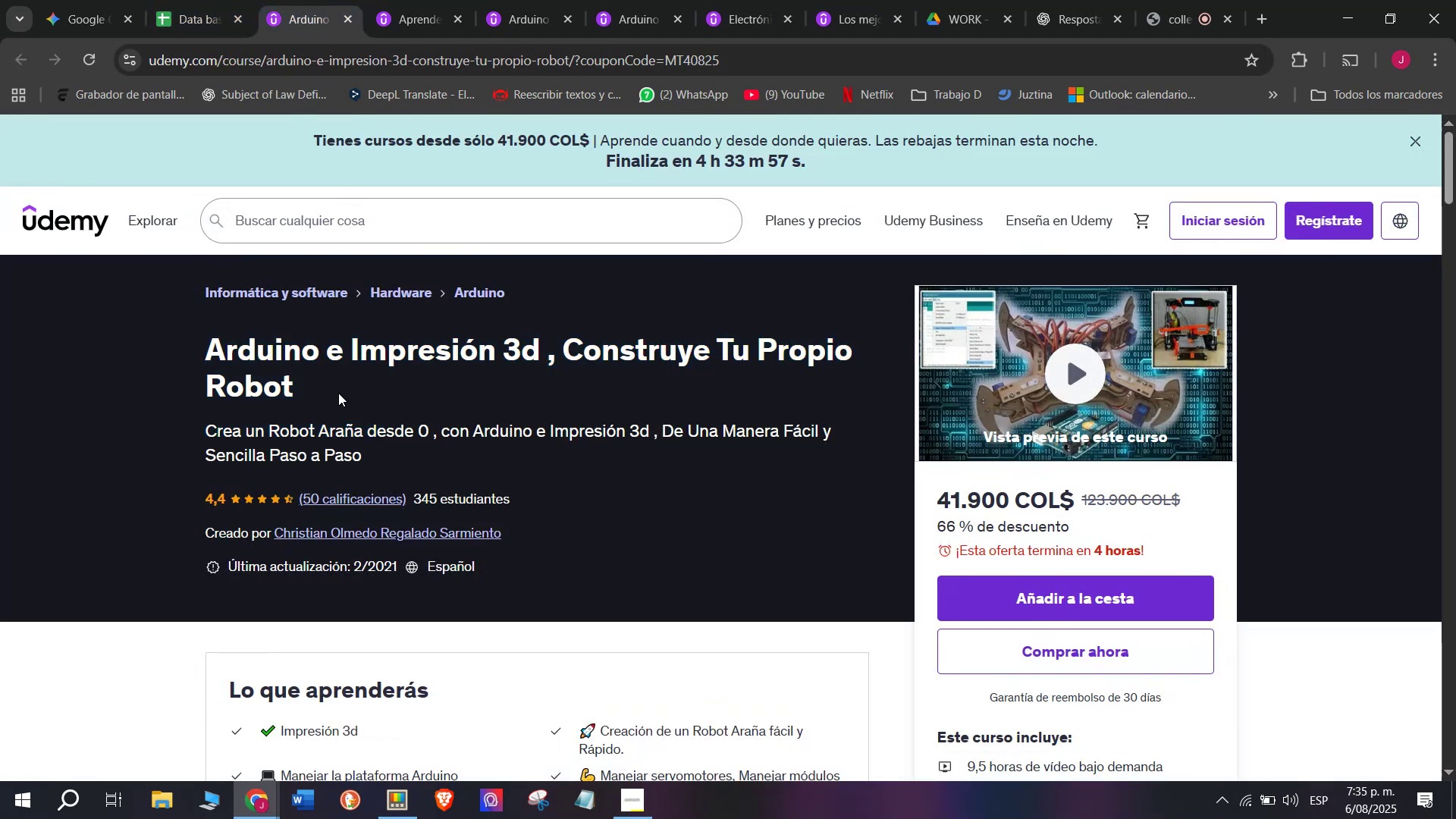 
left_click_drag(start_coordinate=[328, 393], to_coordinate=[206, 350])
 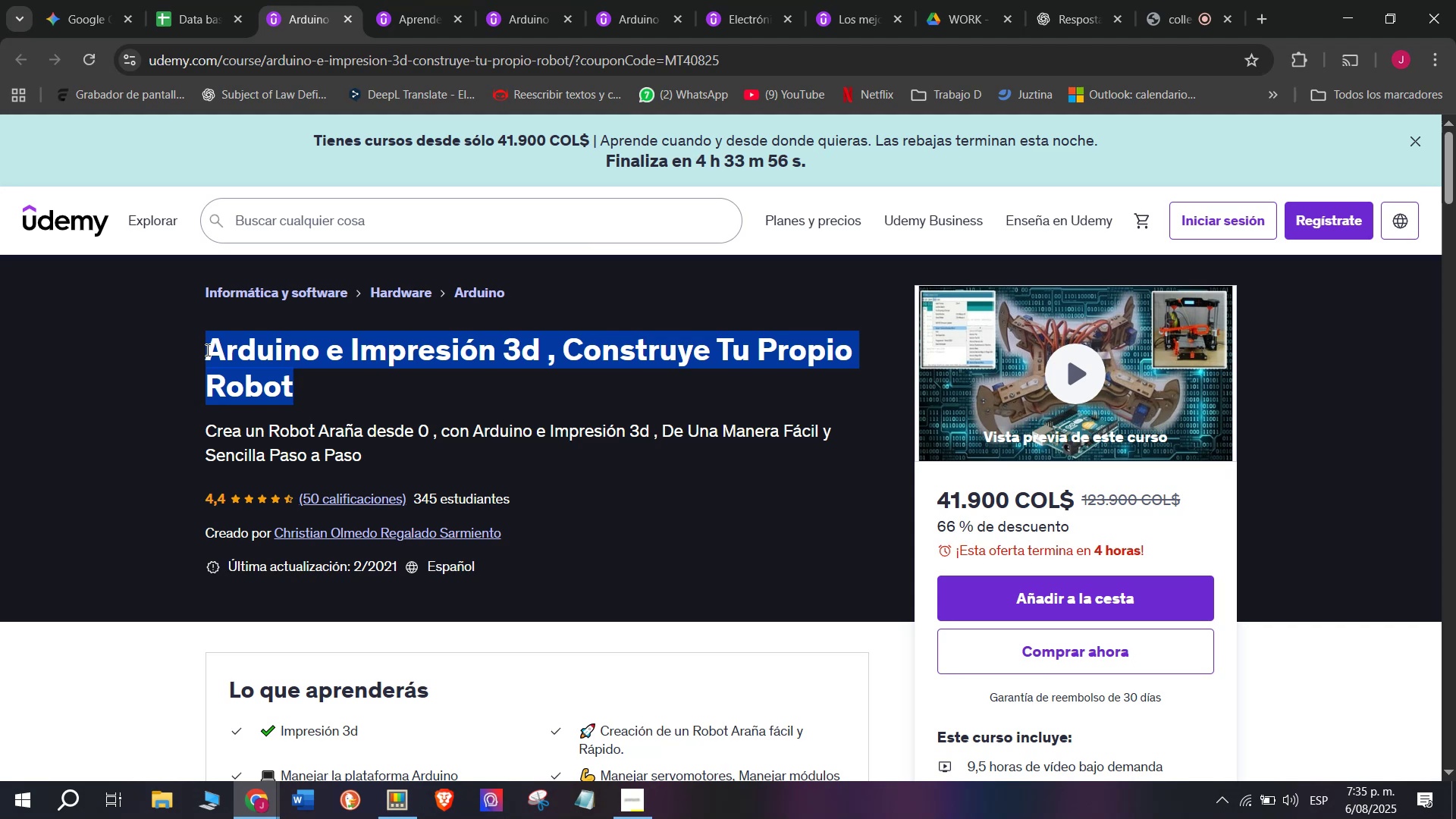 
key(Control+ControlLeft)
 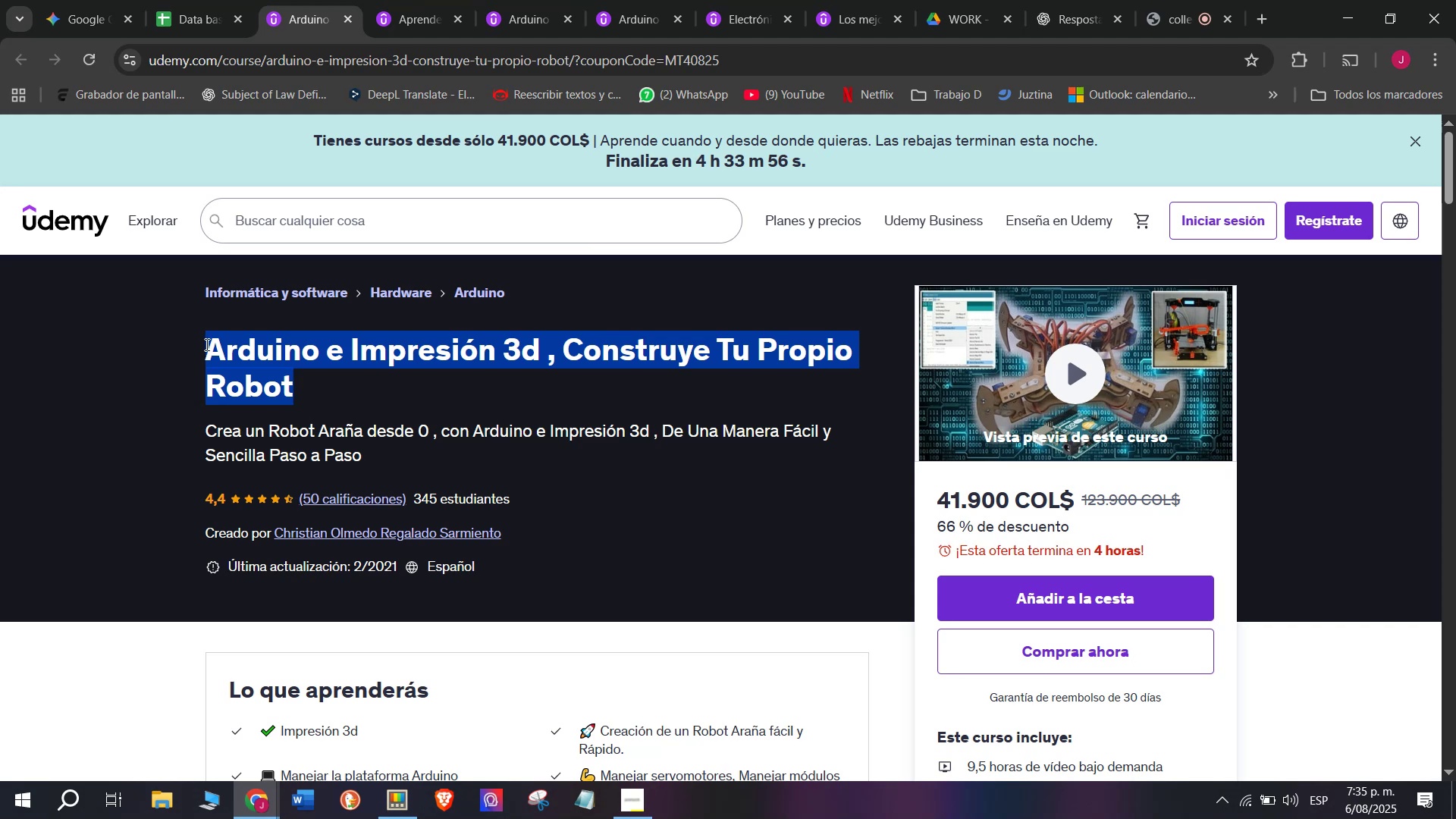 
key(Break)
 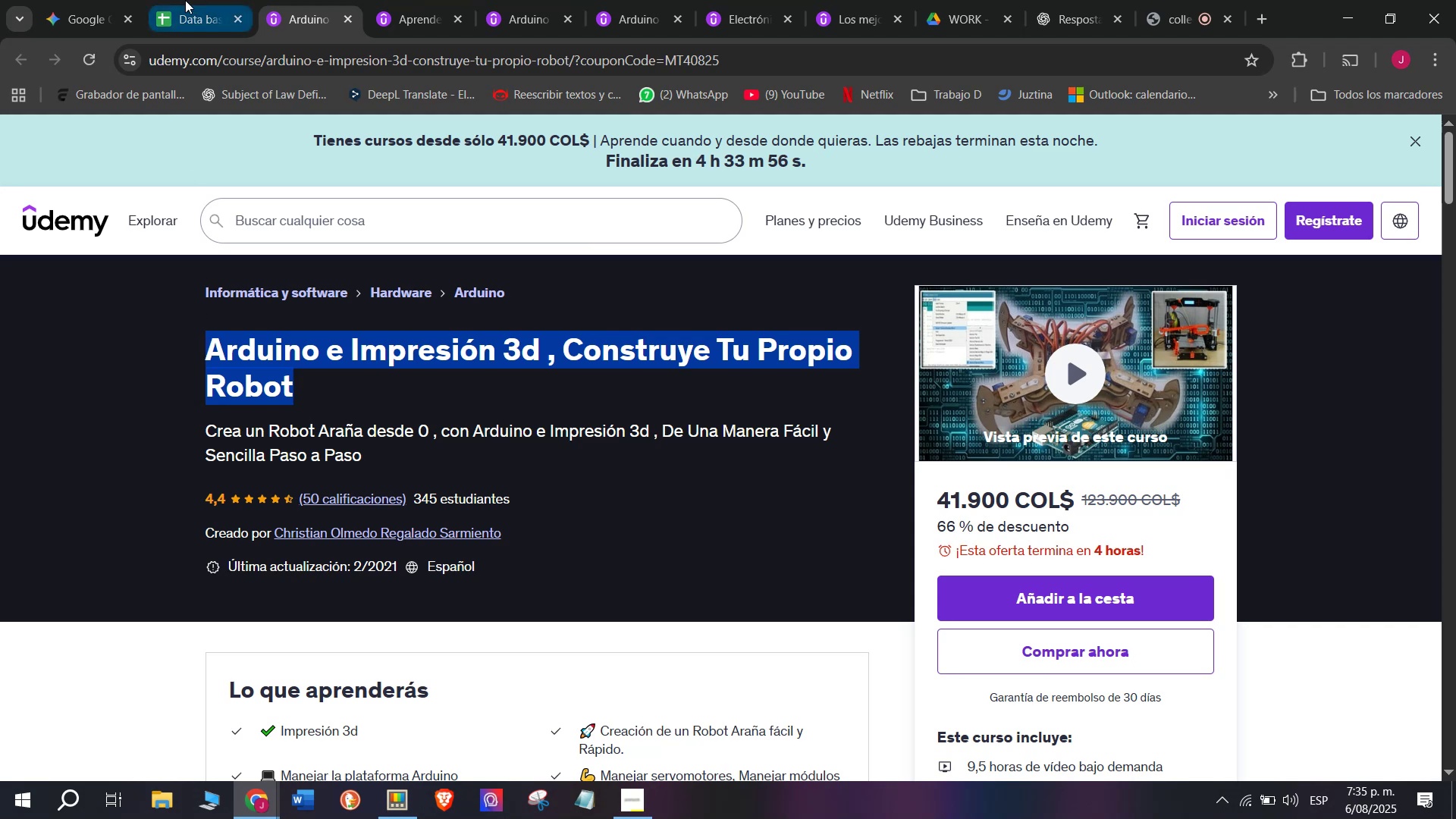 
key(Control+C)
 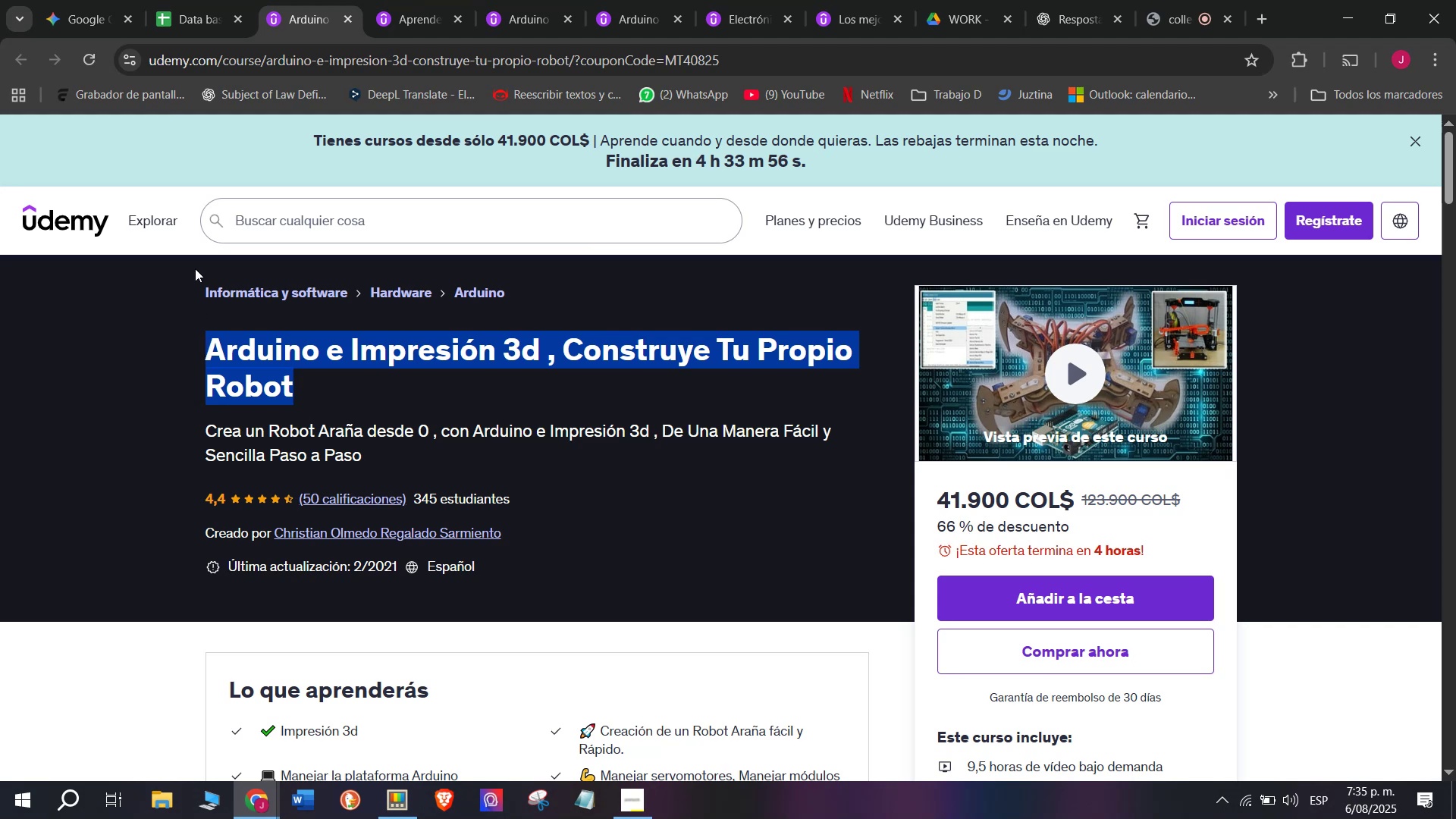 
key(Break)
 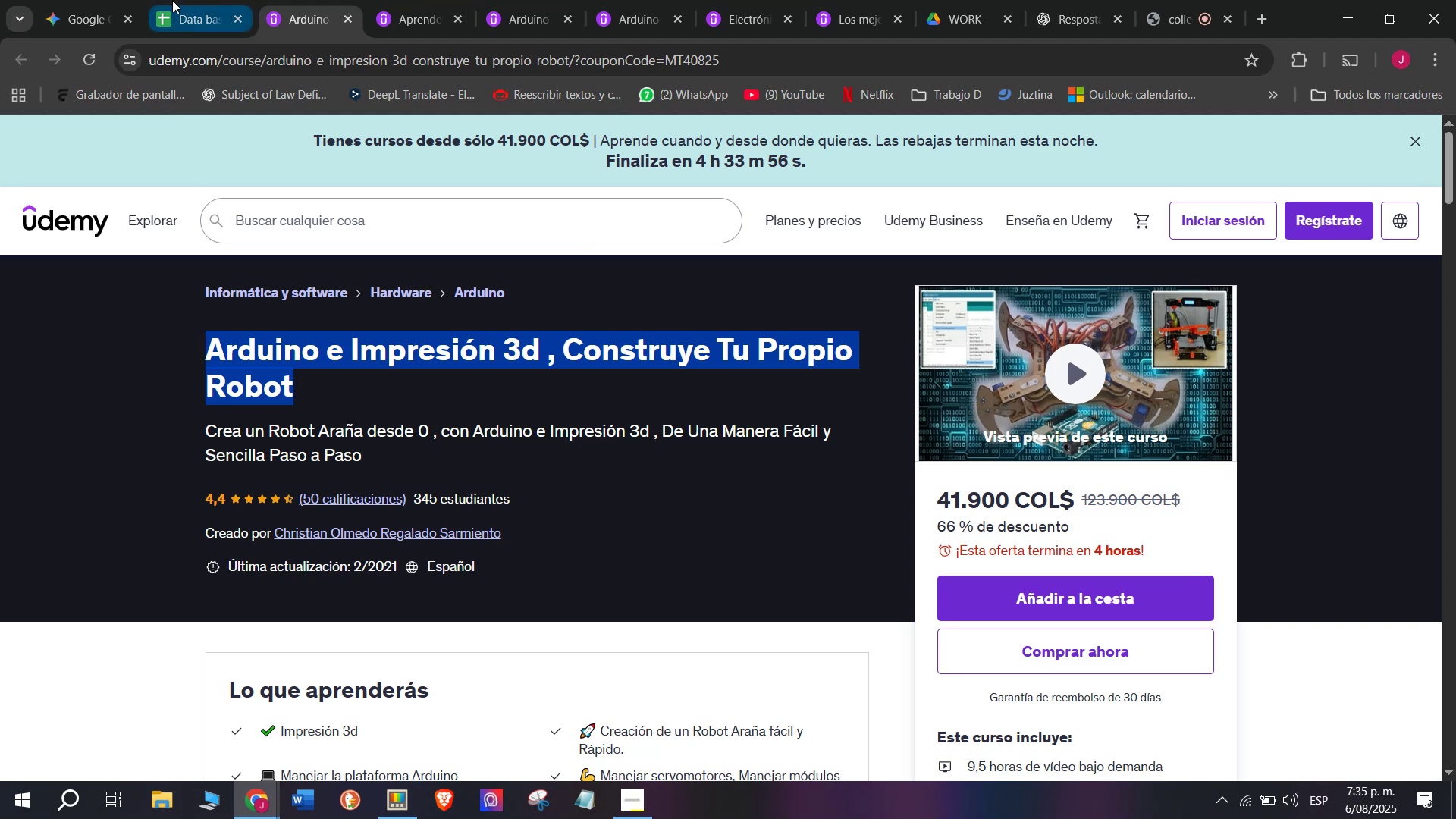 
key(Control+ControlLeft)
 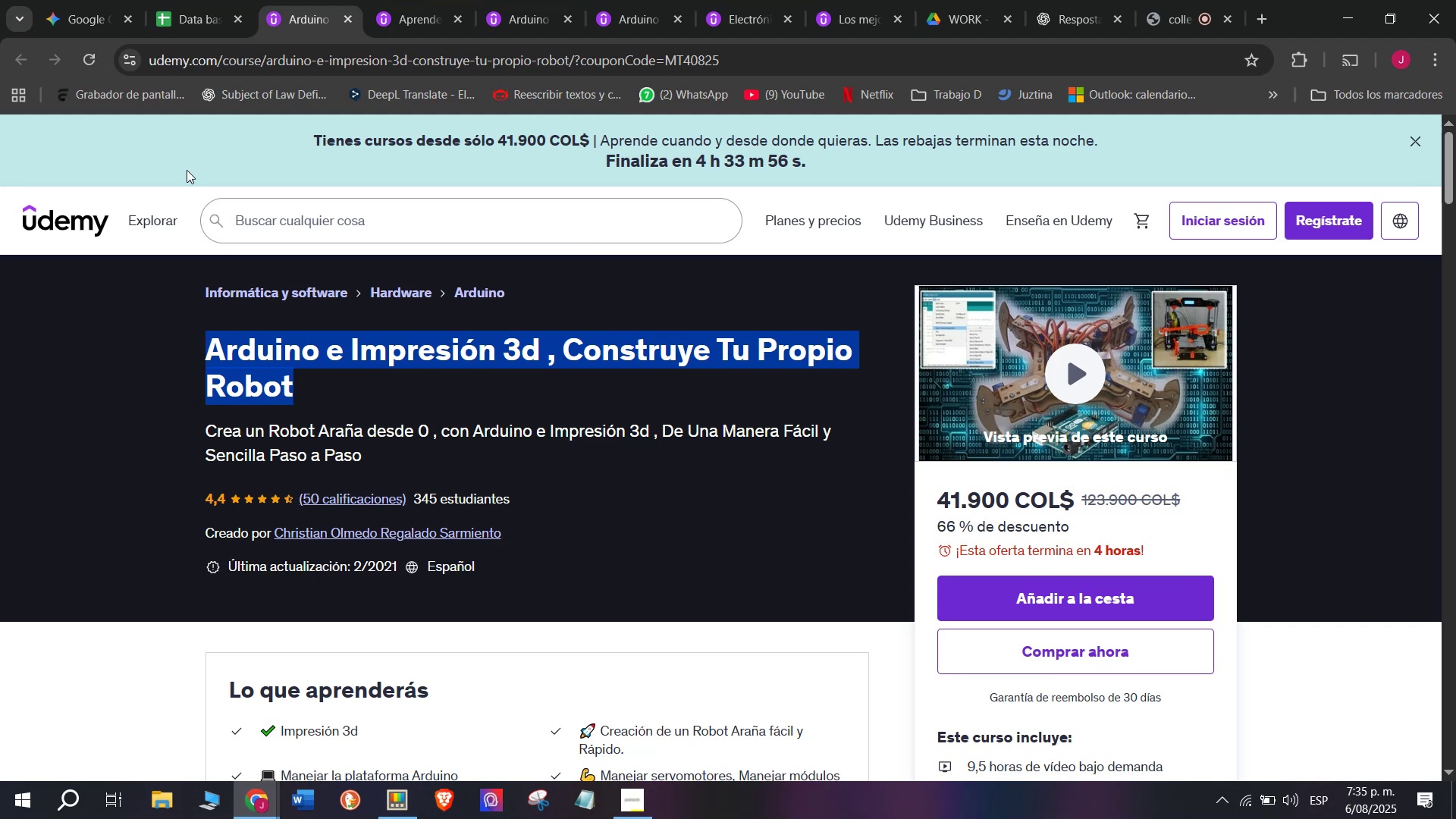 
key(Control+C)
 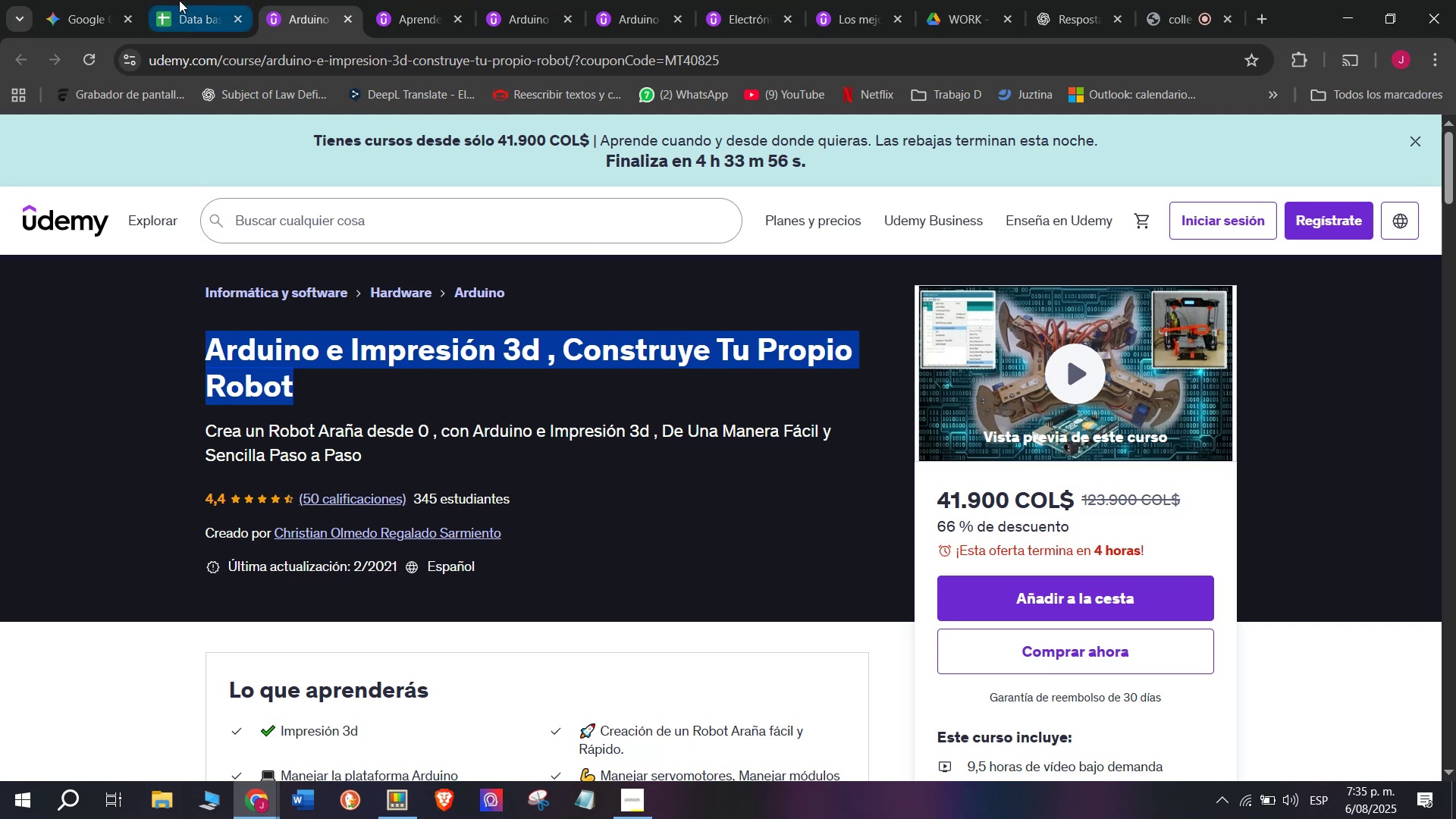 
left_click([172, 0])
 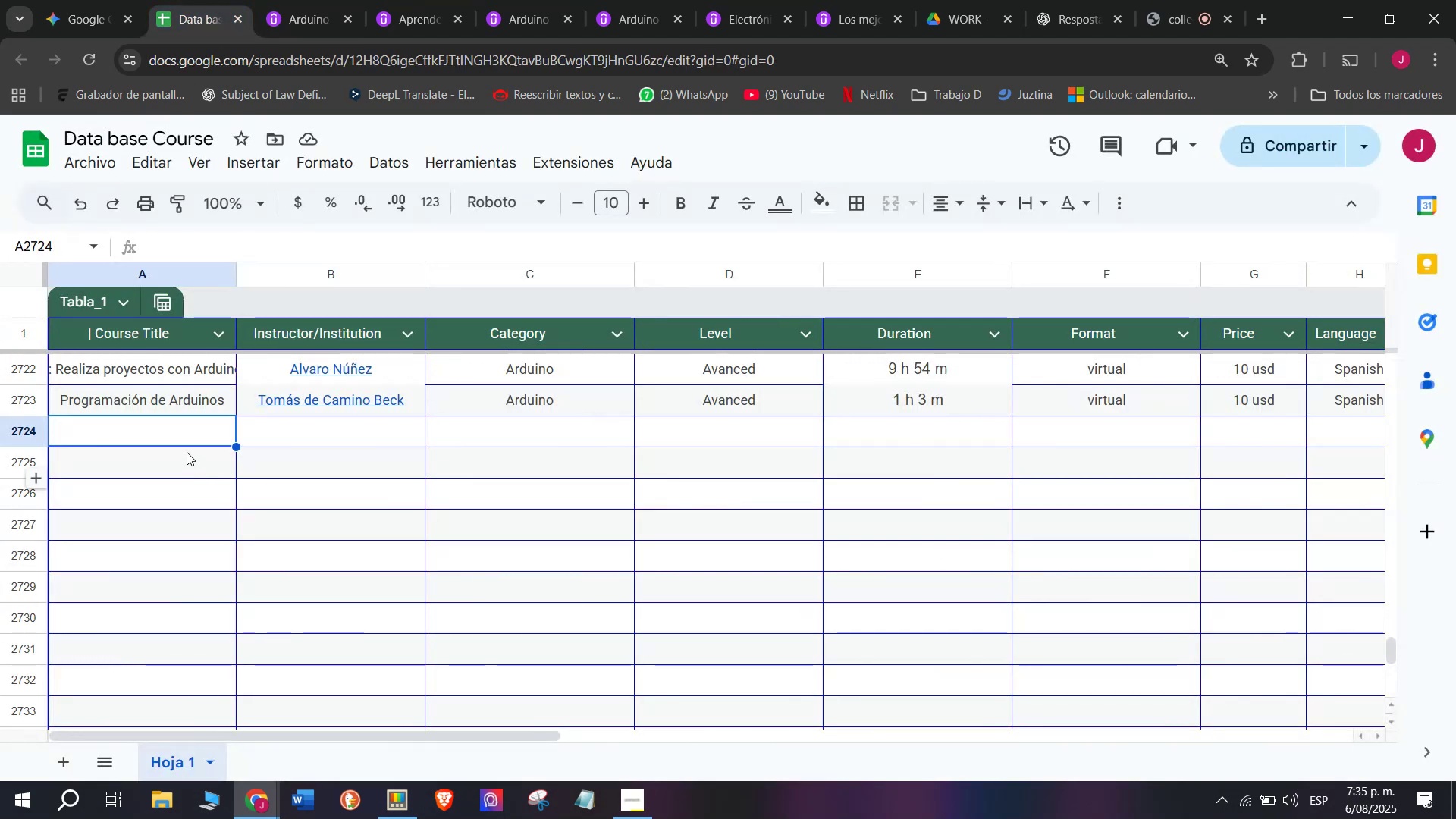 
key(Control+ControlLeft)
 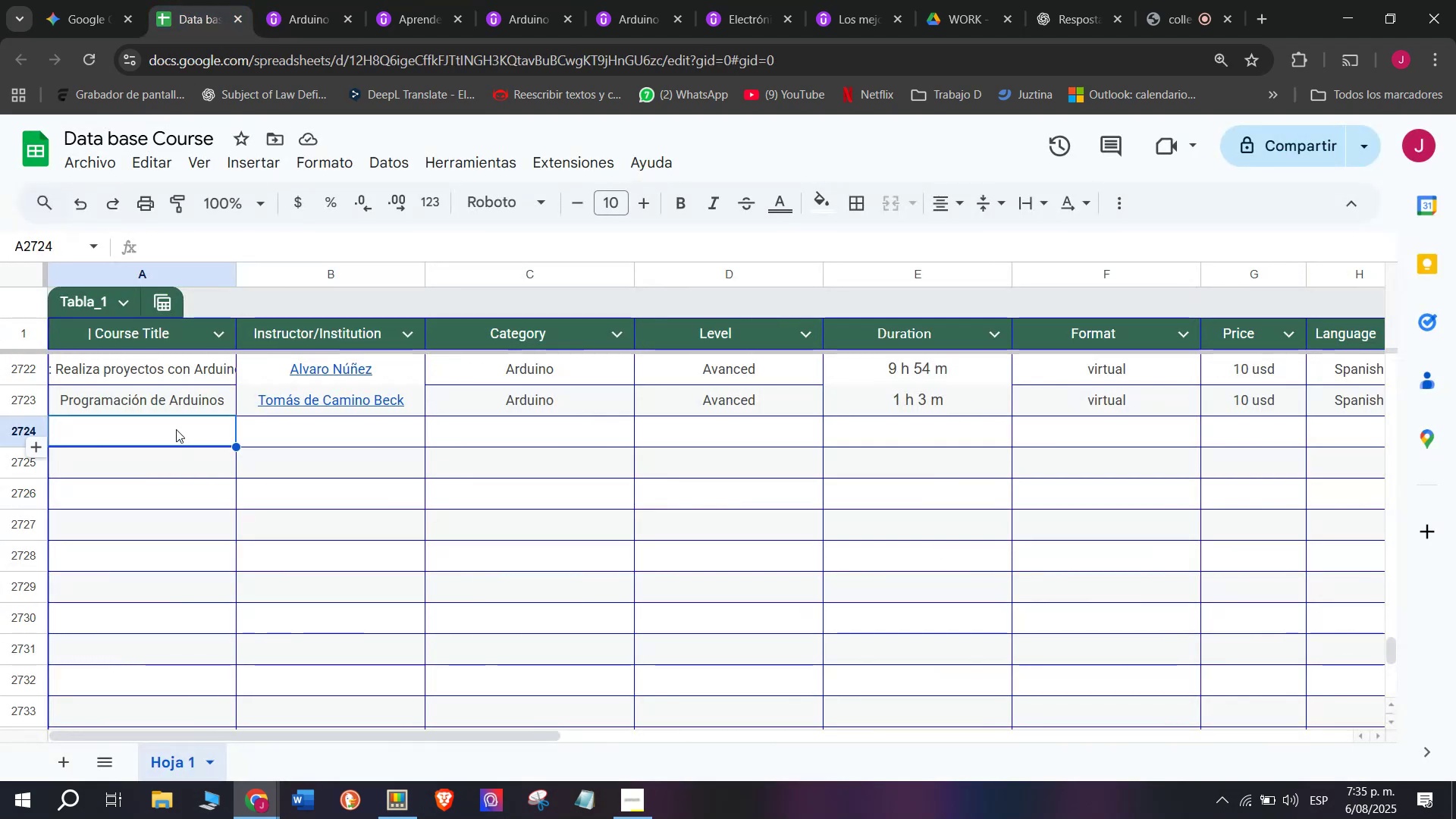 
key(Z)
 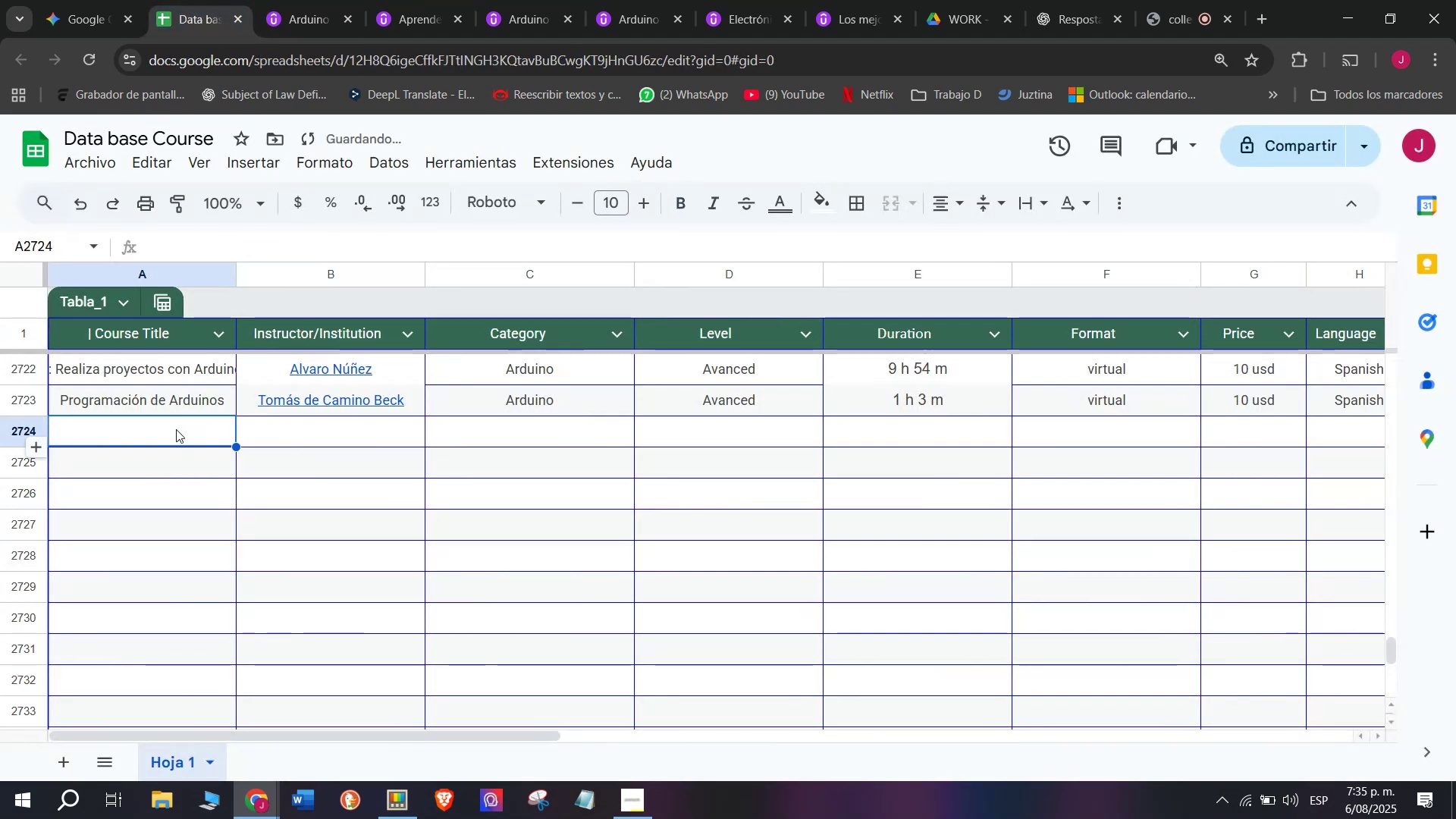 
key(Control+V)
 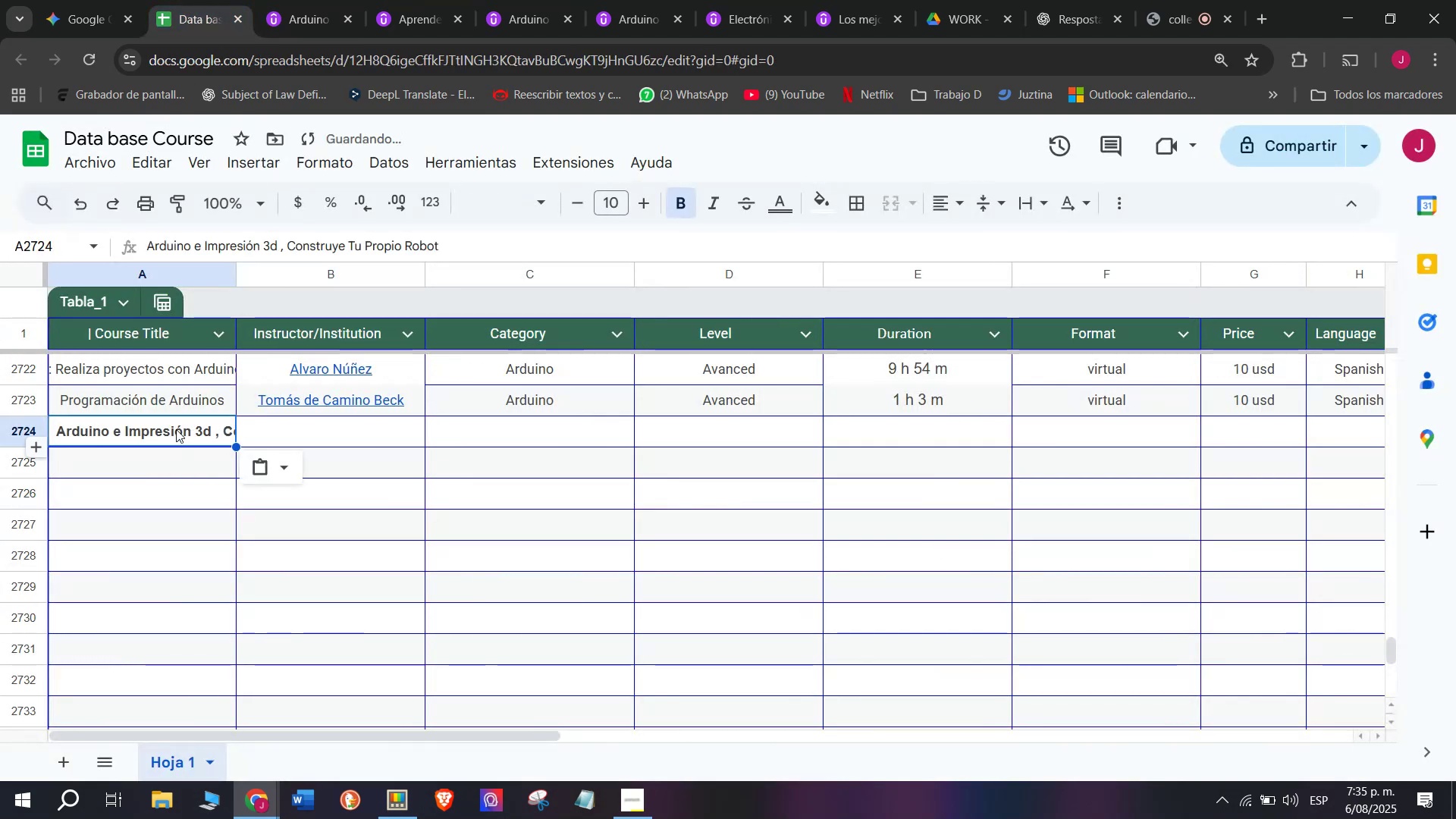 
key(Shift+ShiftLeft)
 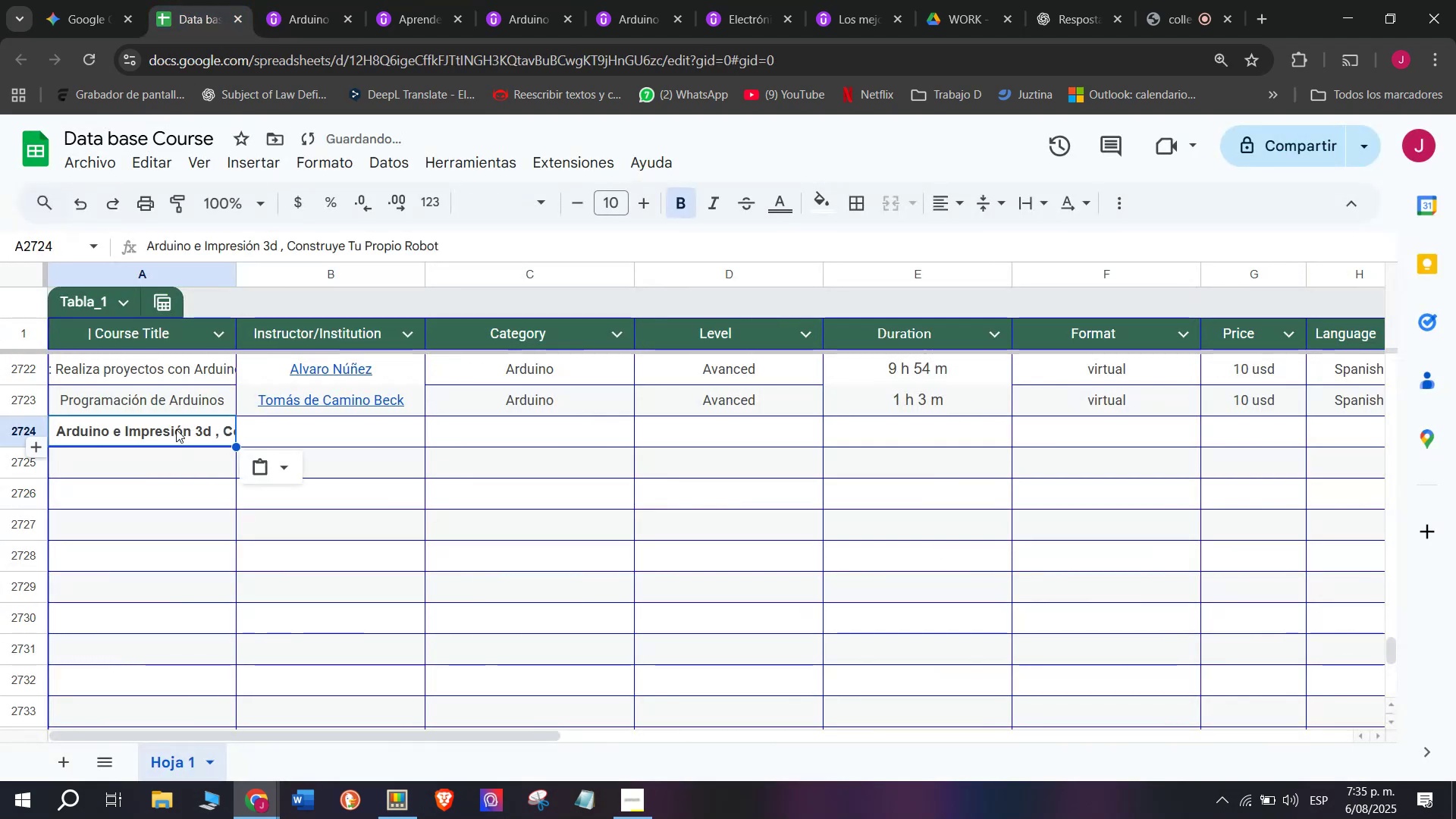 
key(Control+Shift+ControlLeft)
 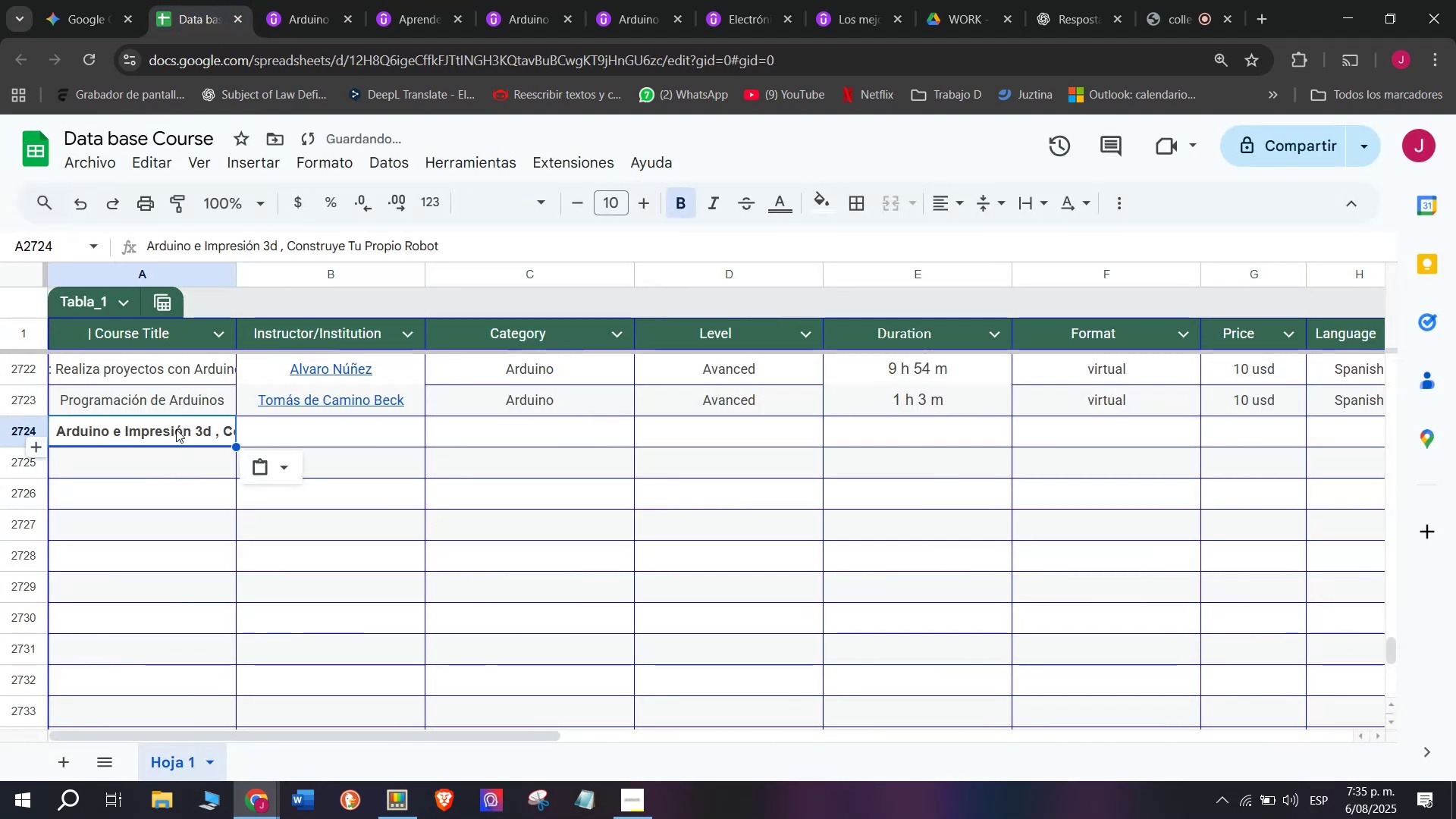 
key(Control+Shift+Z)
 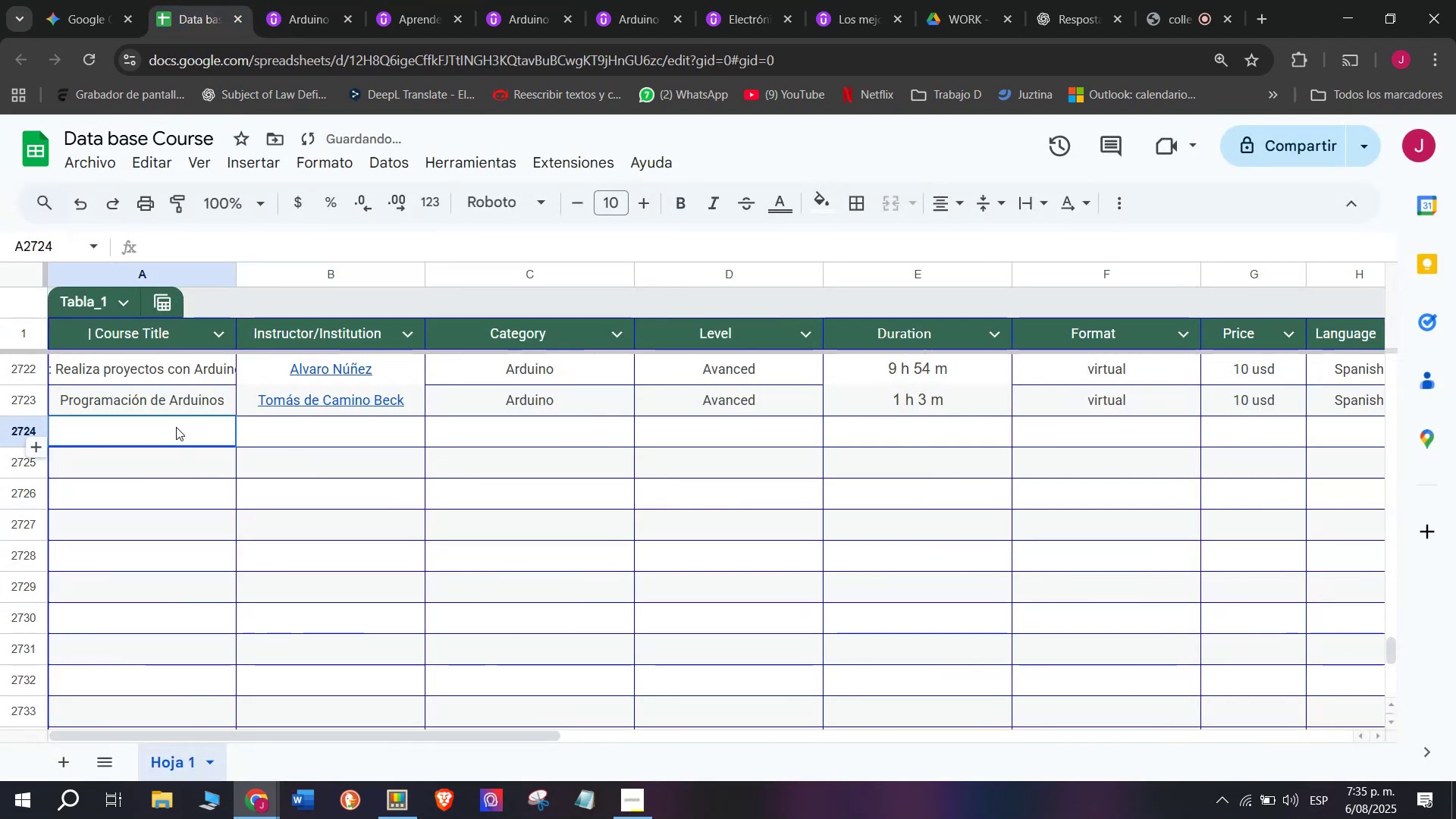 
key(Control+ControlLeft)
 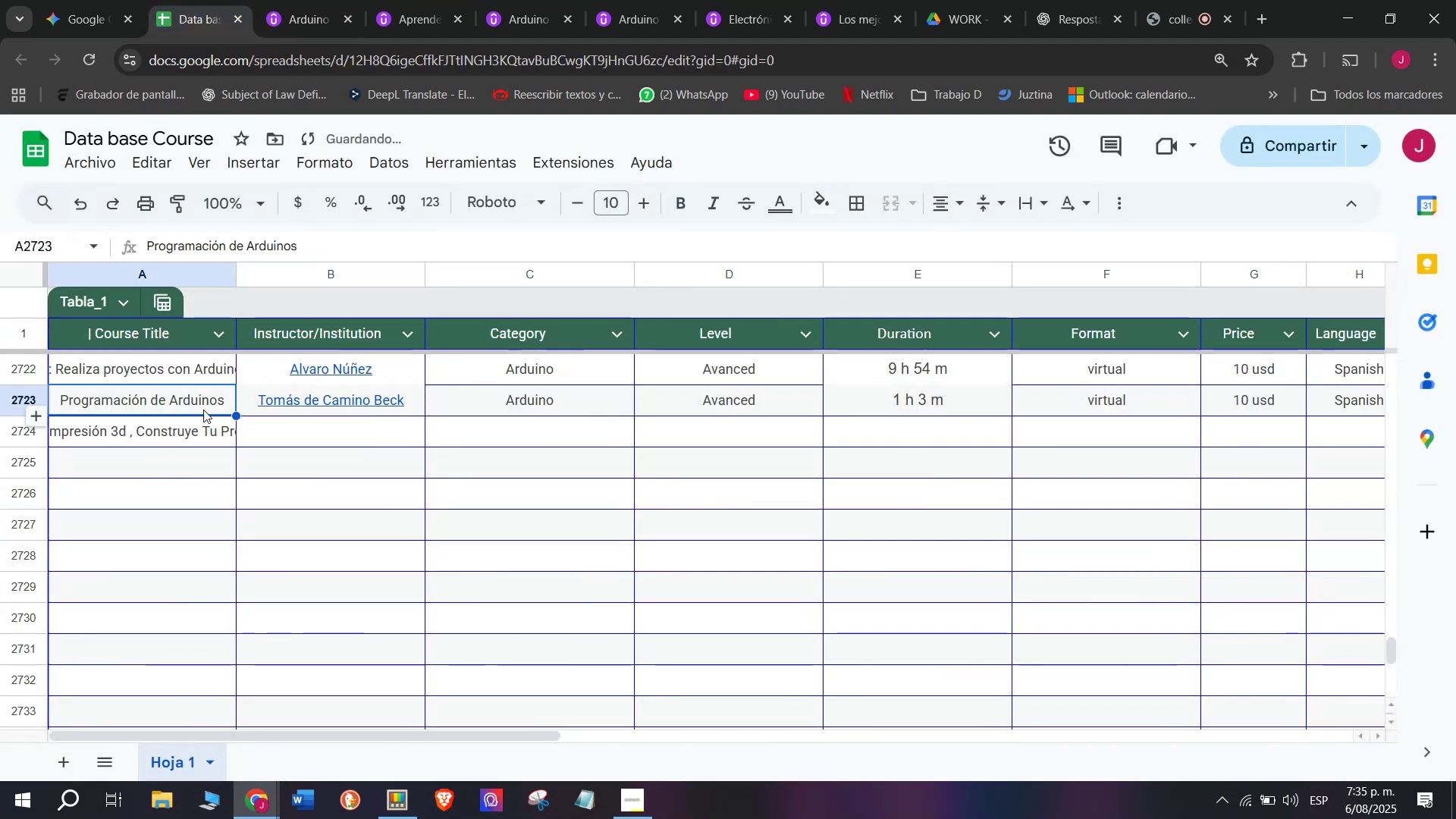 
key(Z)
 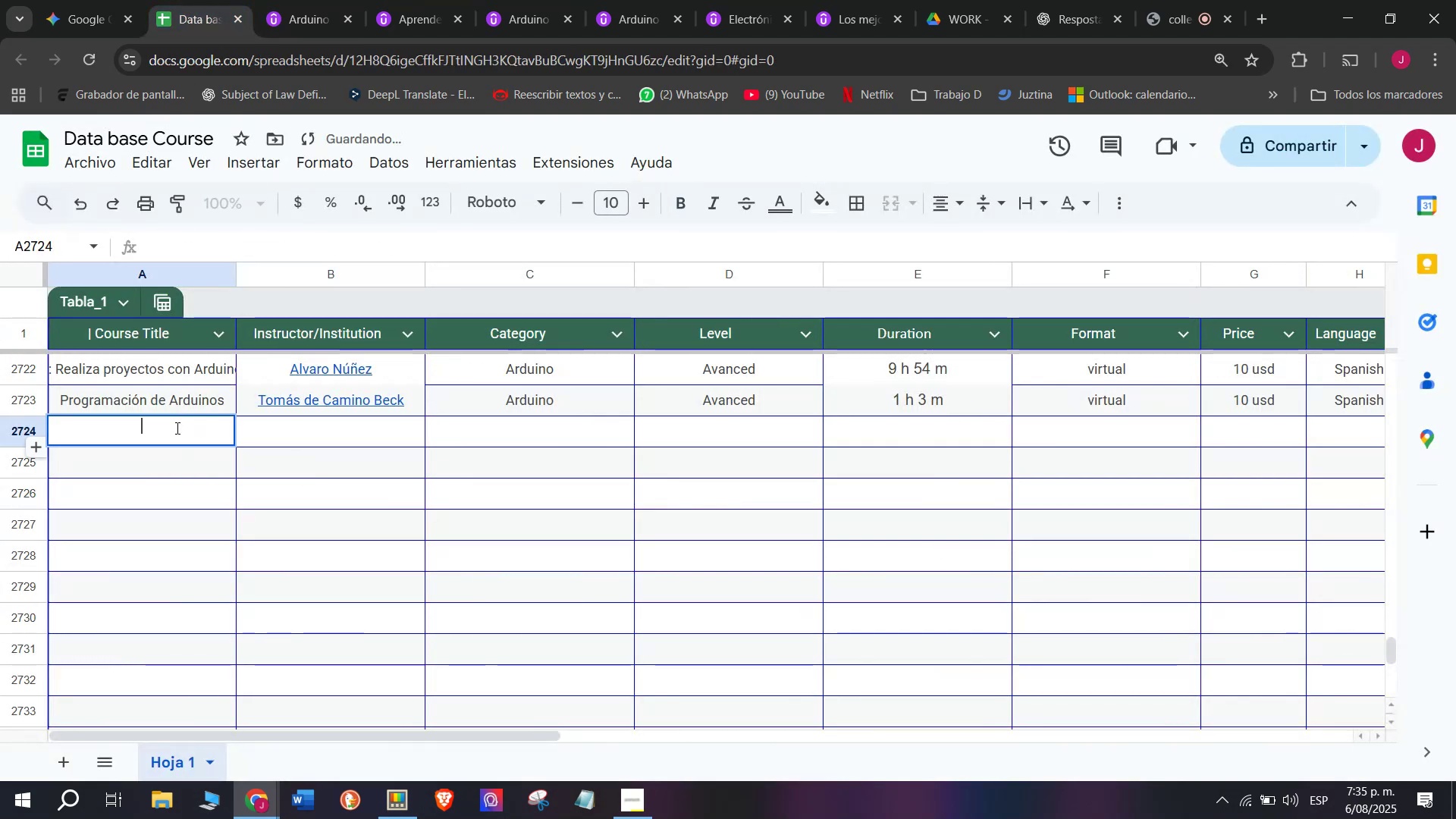 
key(Control+V)
 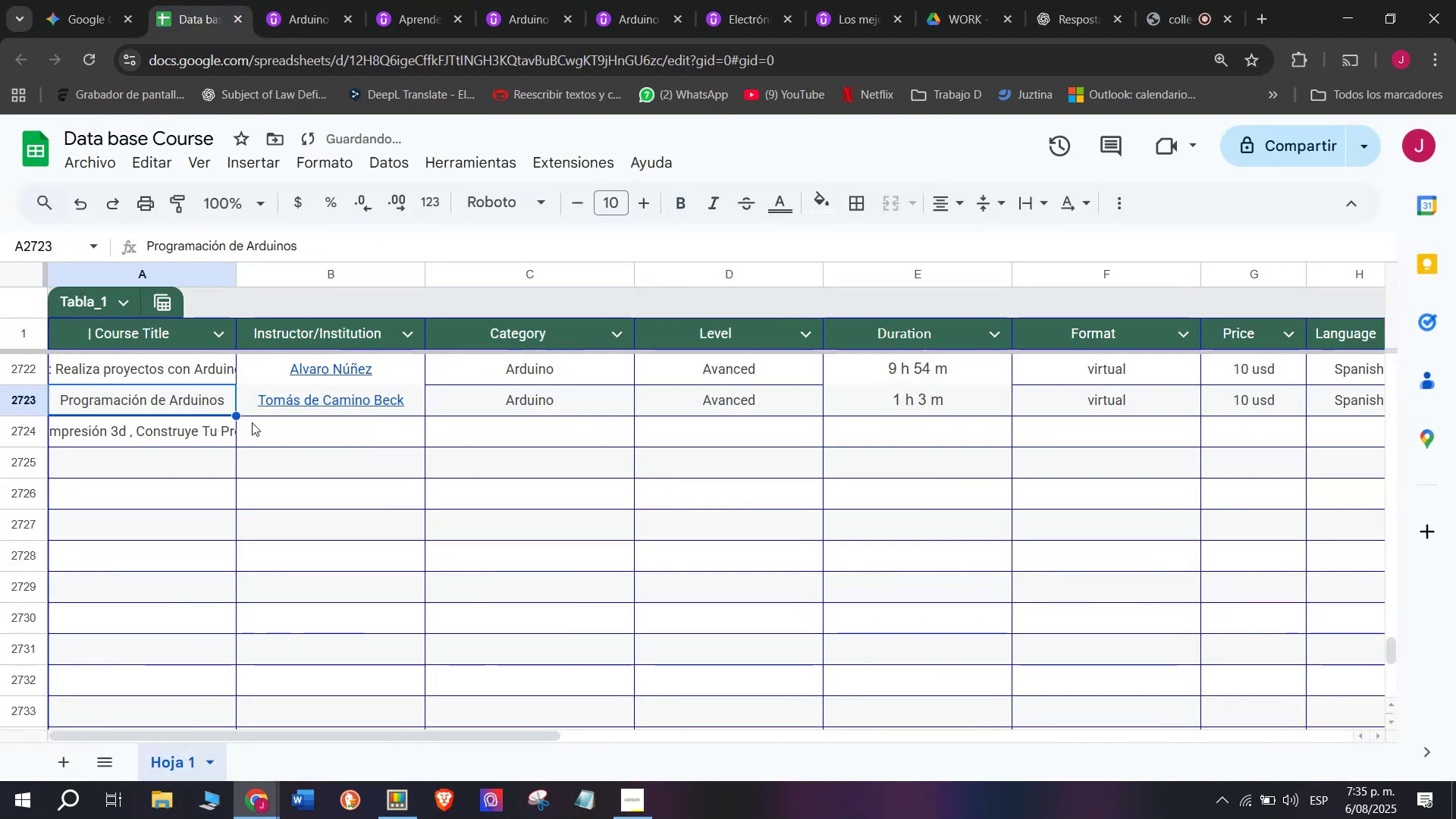 
double_click([273, 428])
 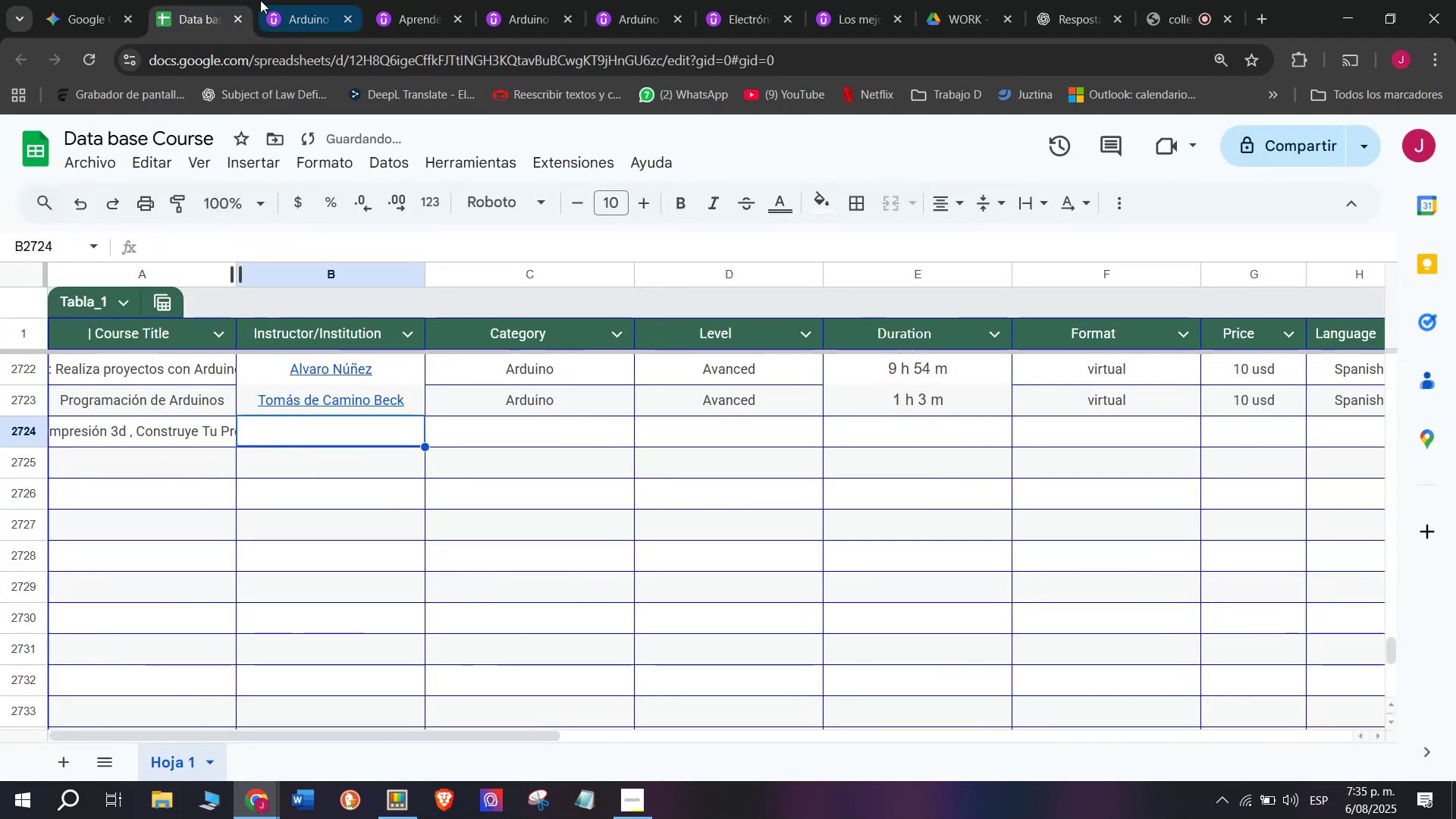 
left_click([281, 0])
 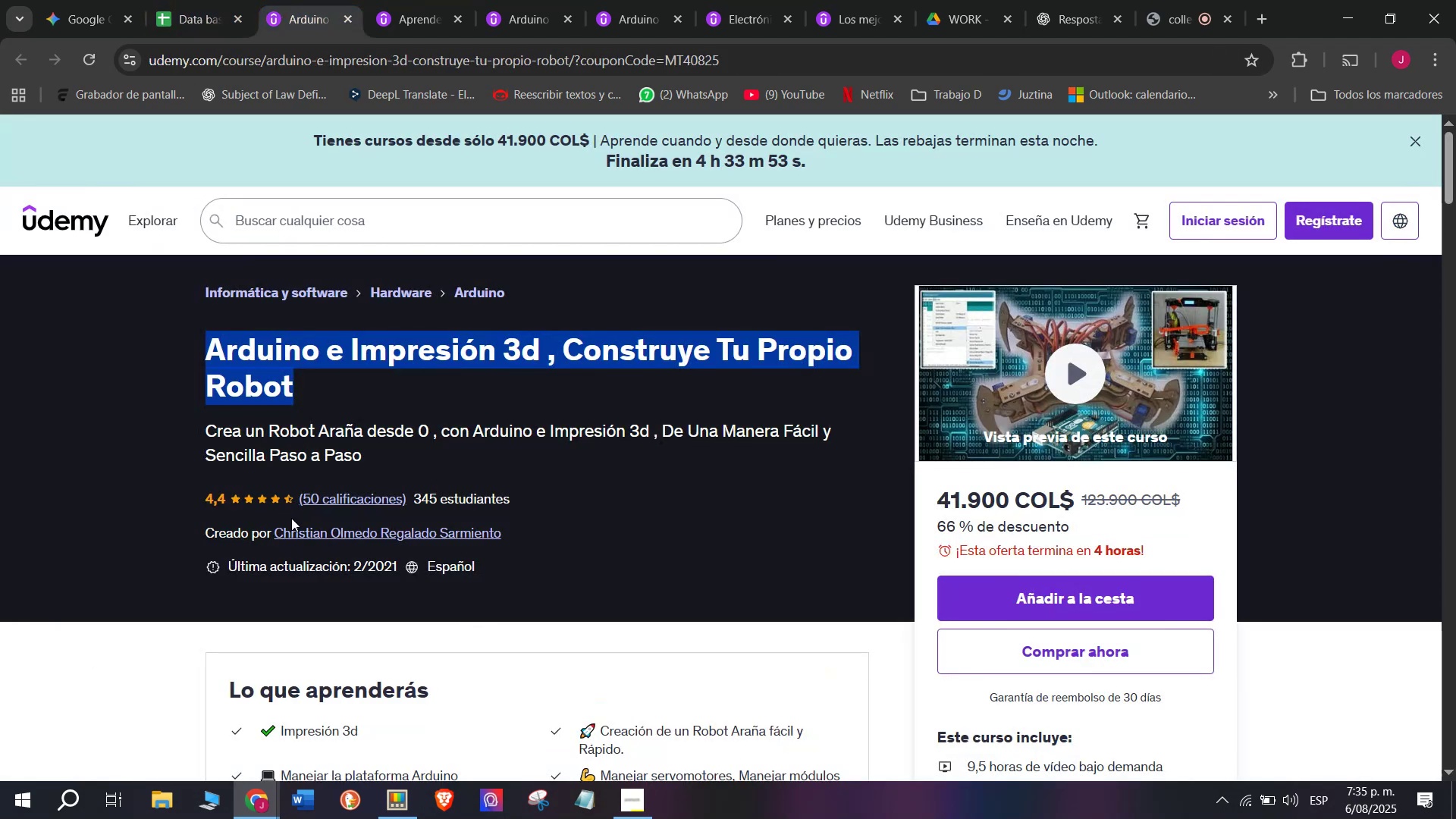 
left_click([300, 535])
 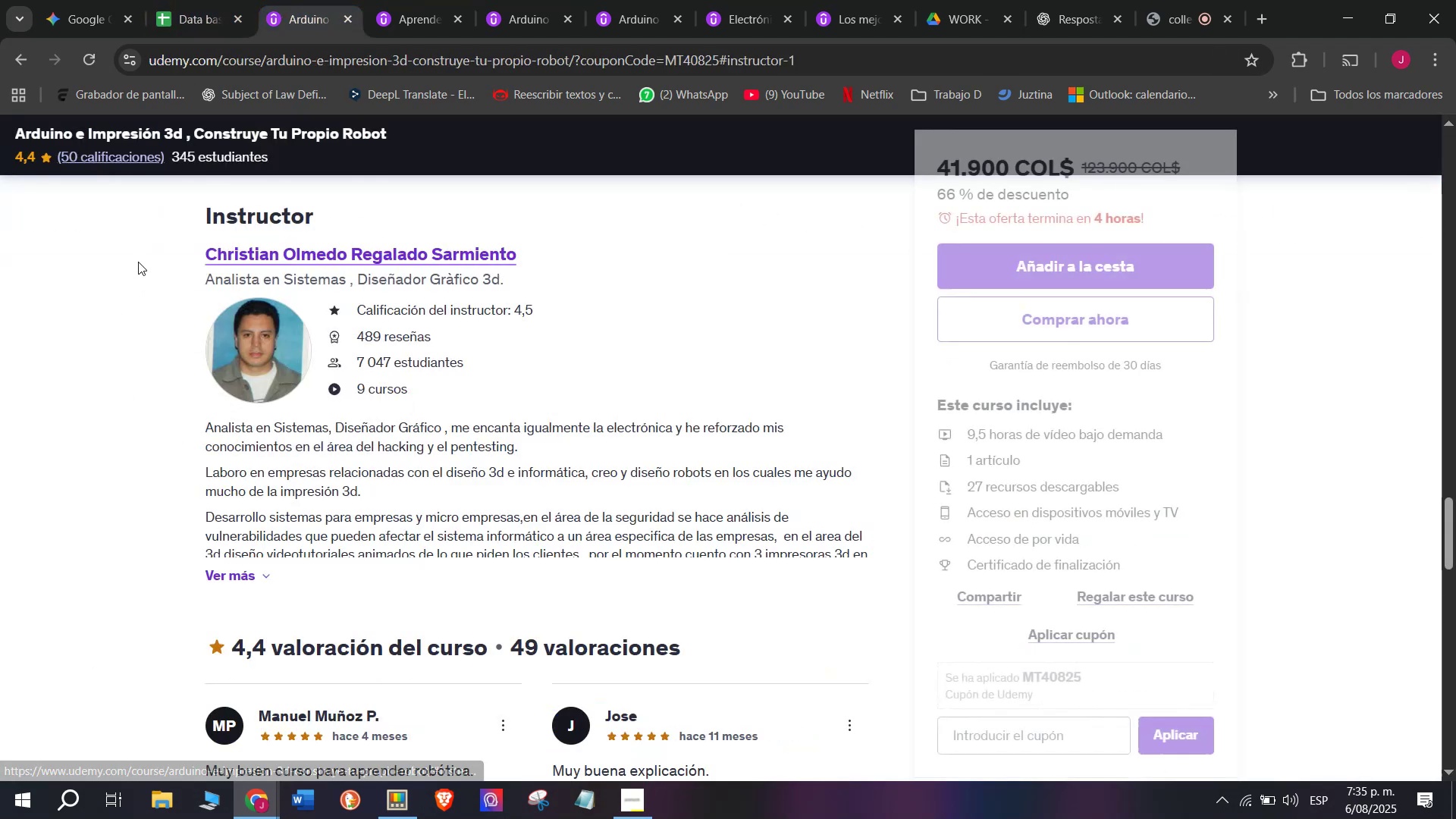 
left_click_drag(start_coordinate=[138, 243], to_coordinate=[533, 262])
 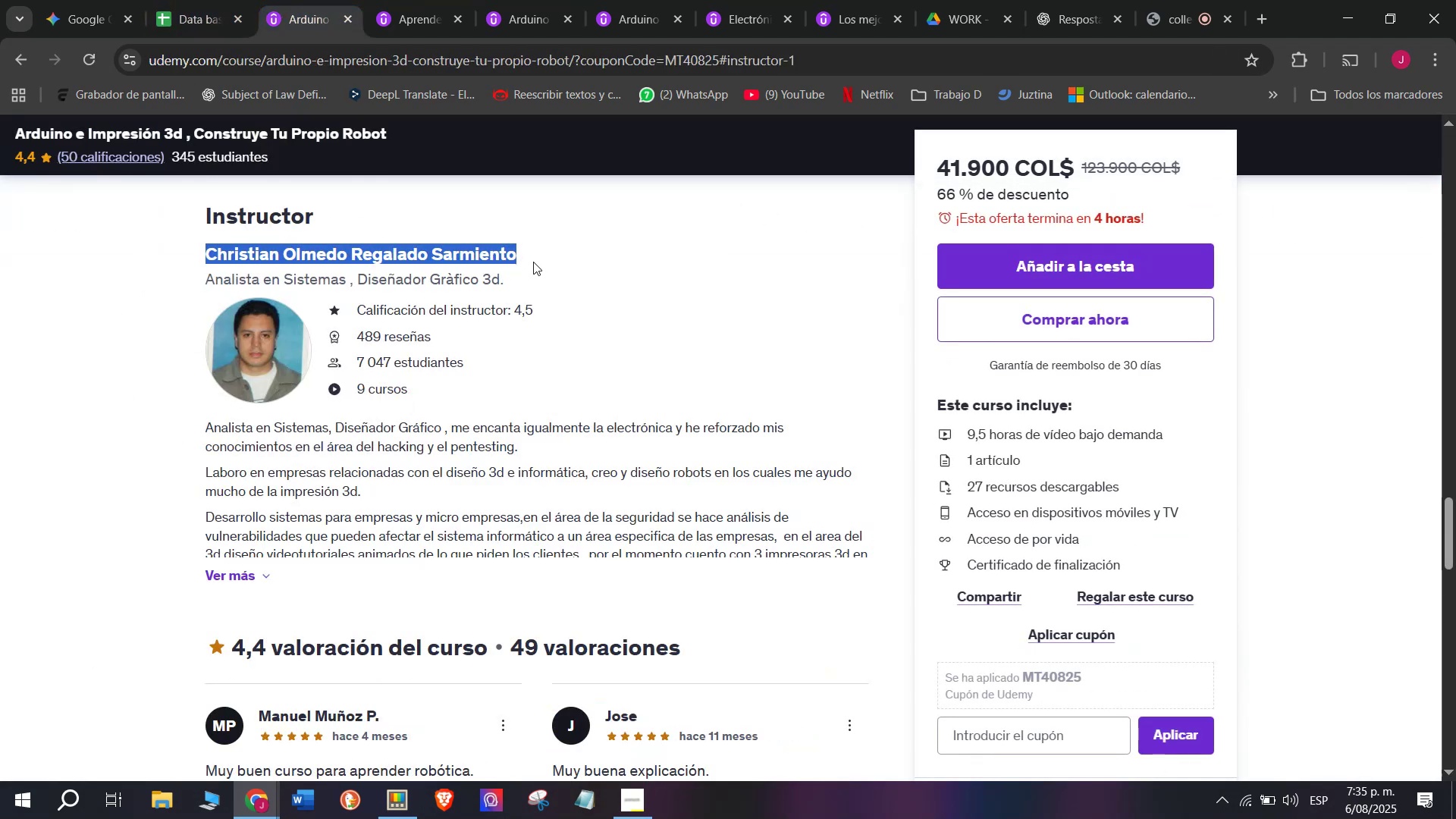 
key(Control+ControlLeft)
 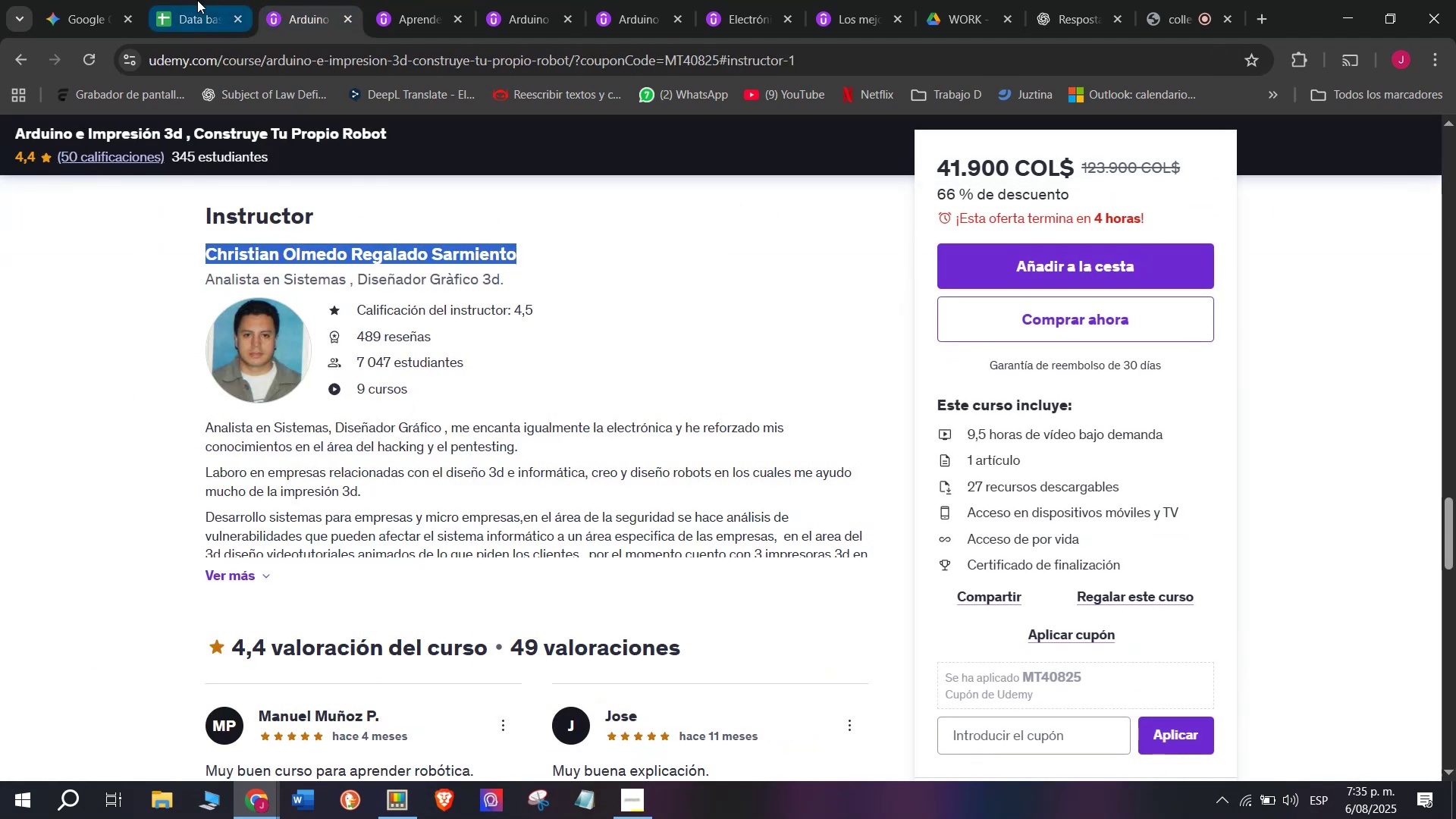 
key(Break)
 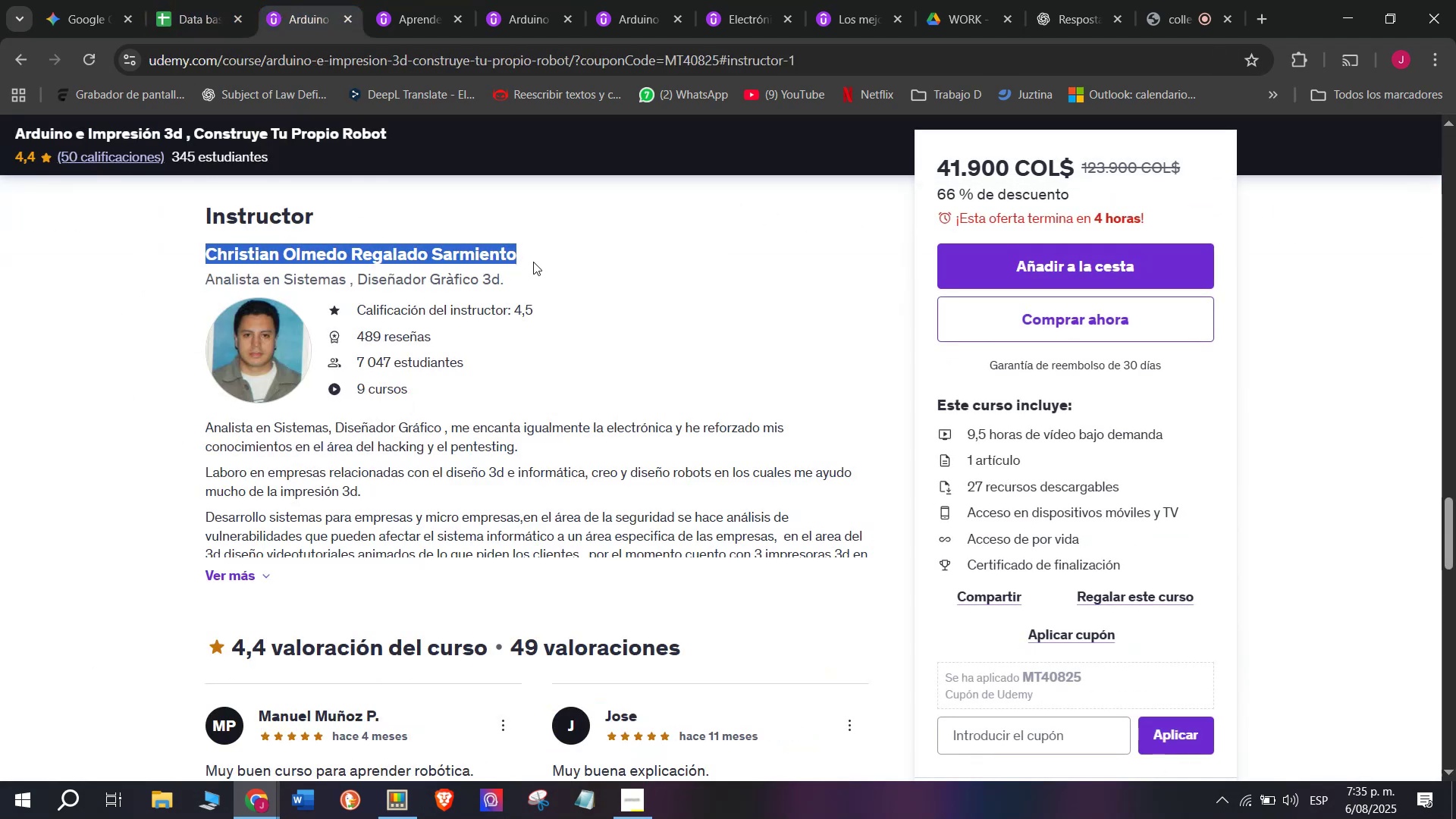 
key(Control+C)
 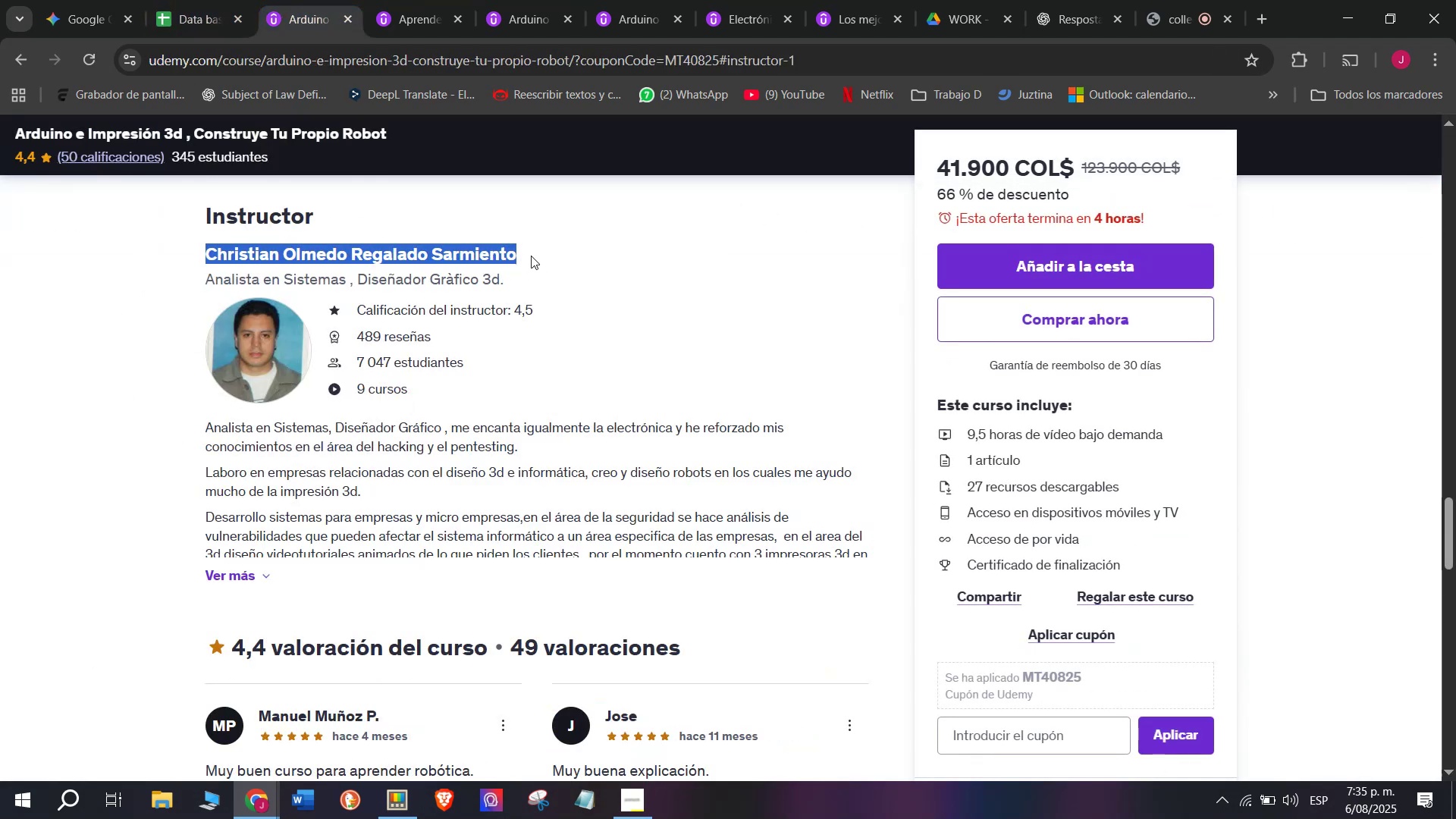 
key(Control+ControlLeft)
 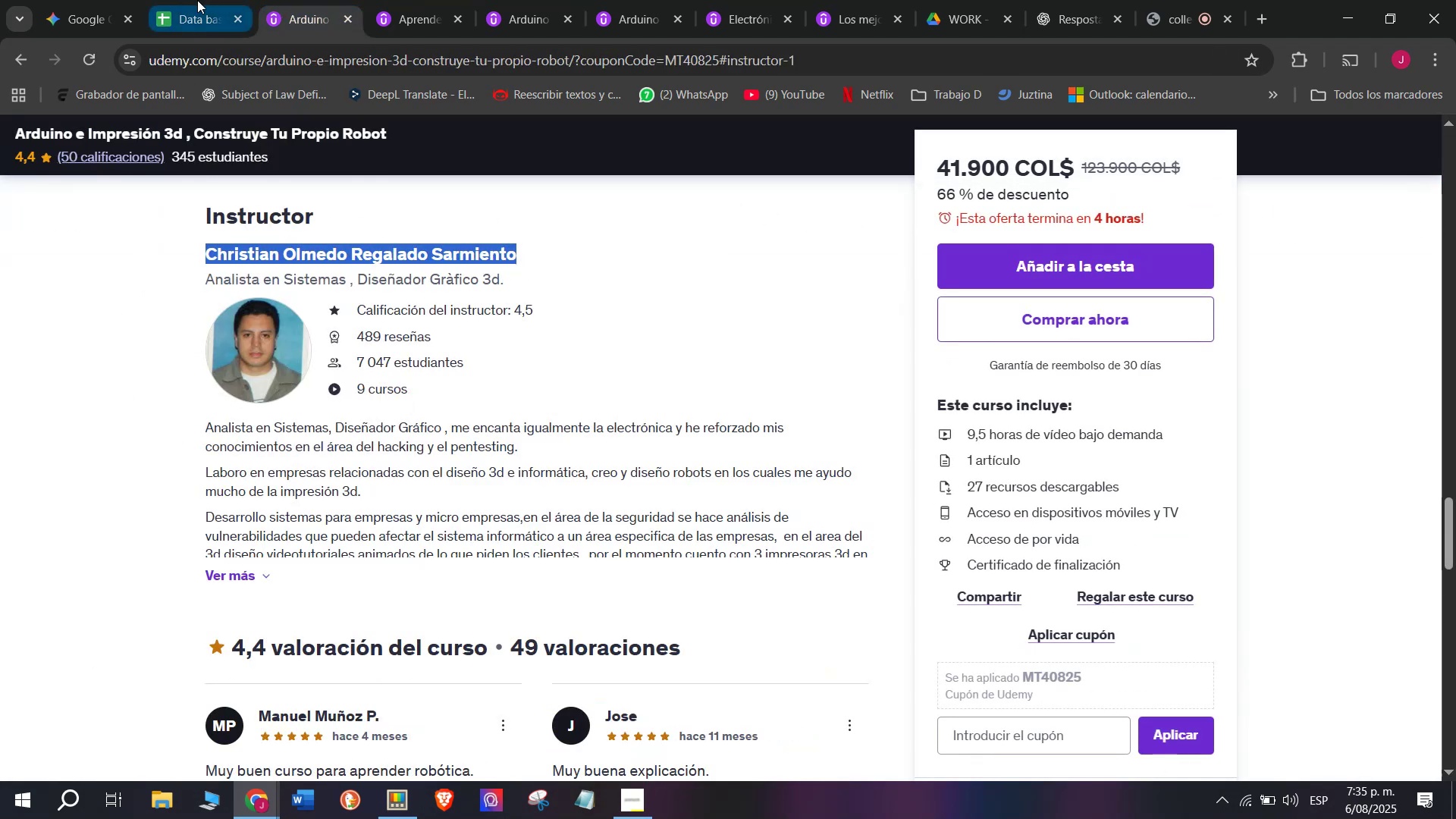 
key(Break)
 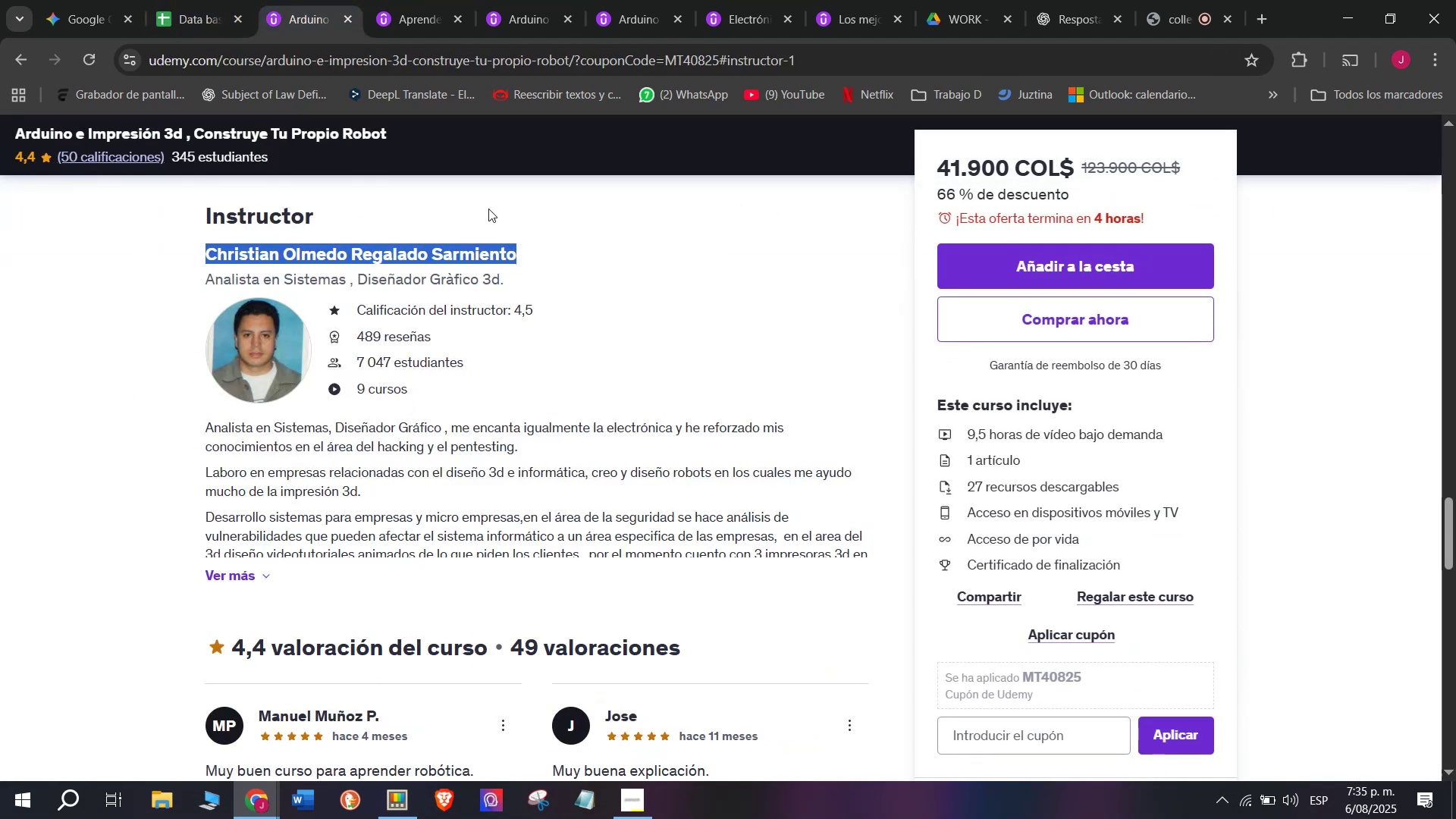 
key(Control+C)
 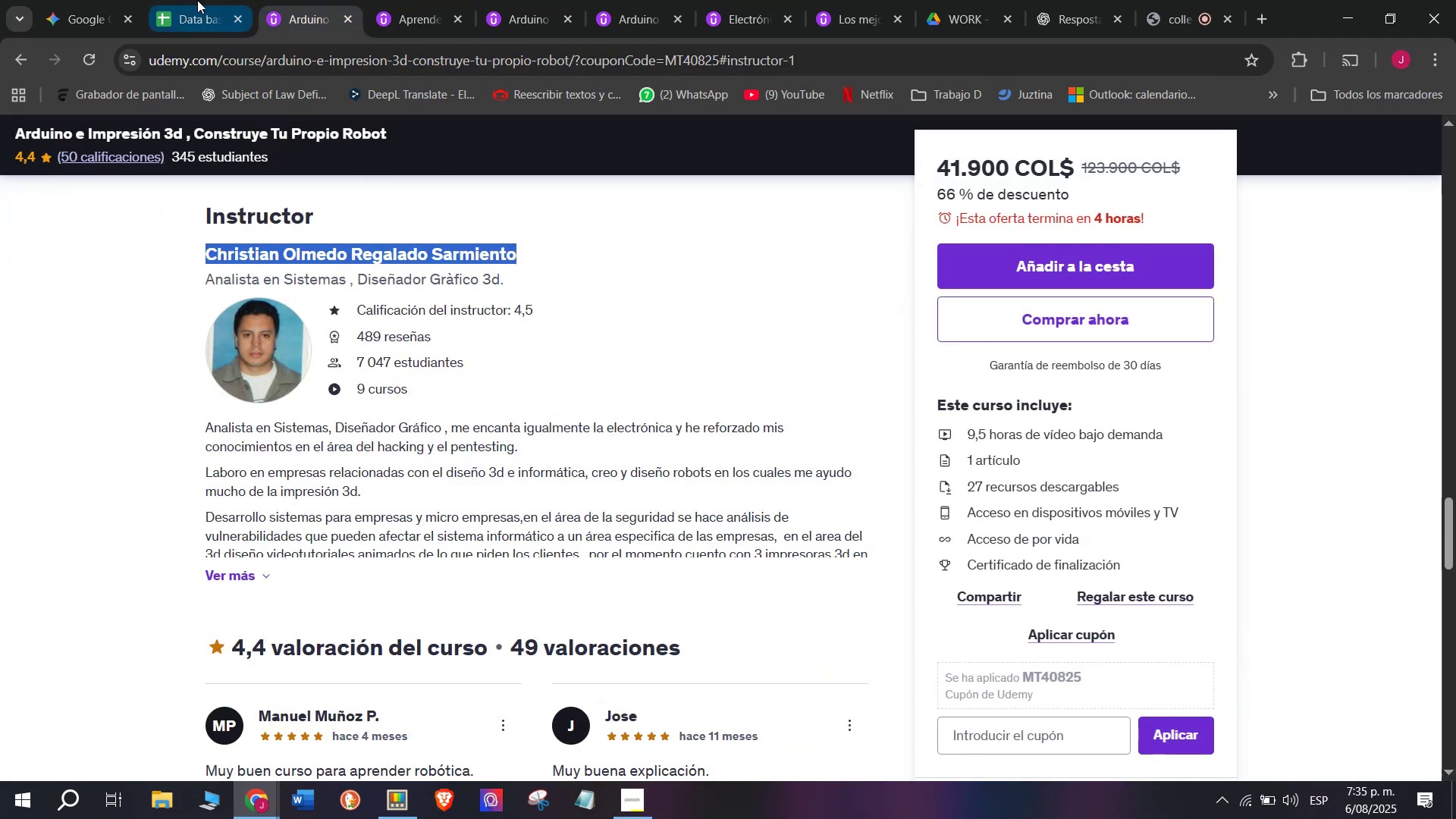 
left_click([197, 0])
 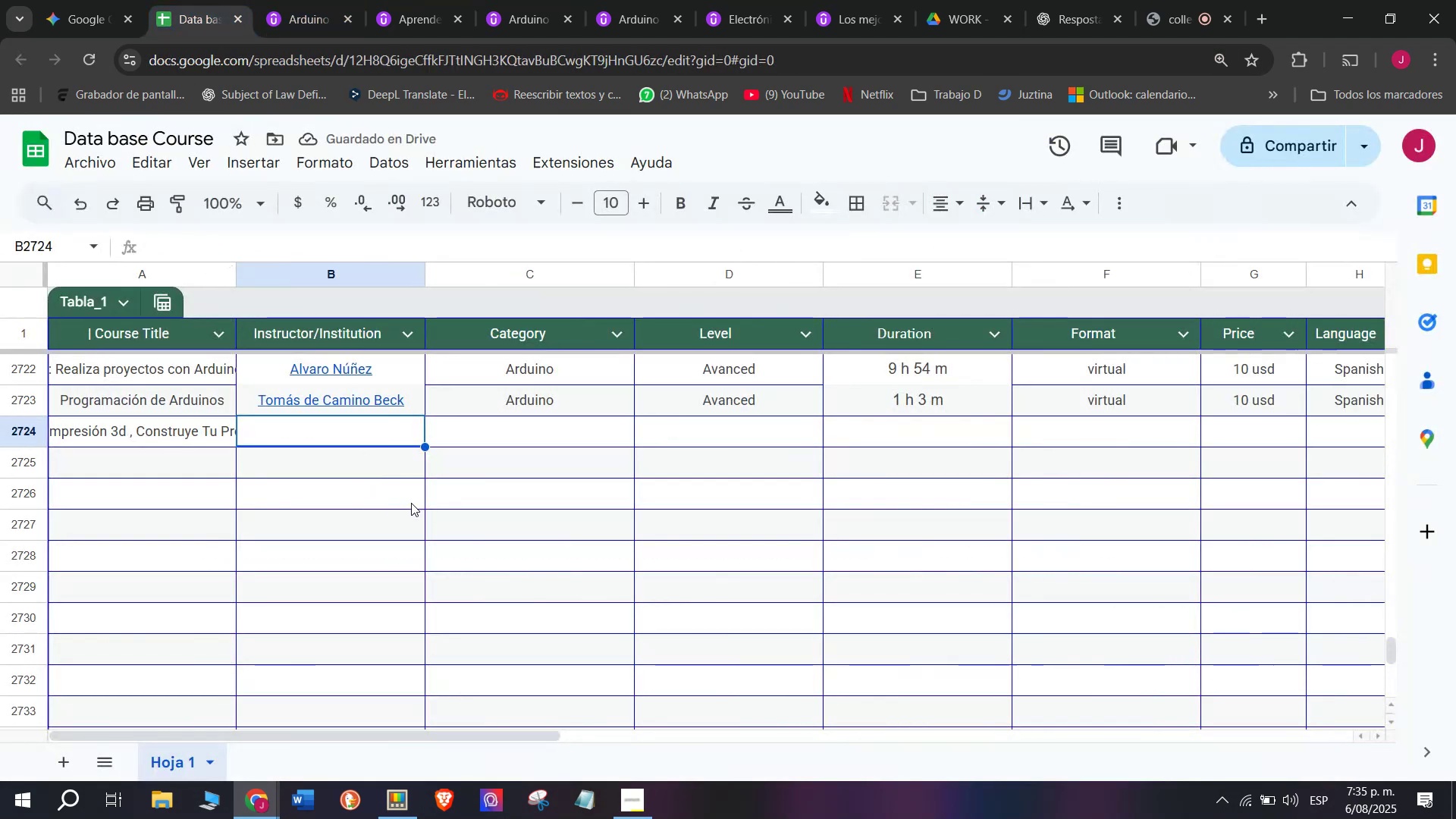 
key(Z)
 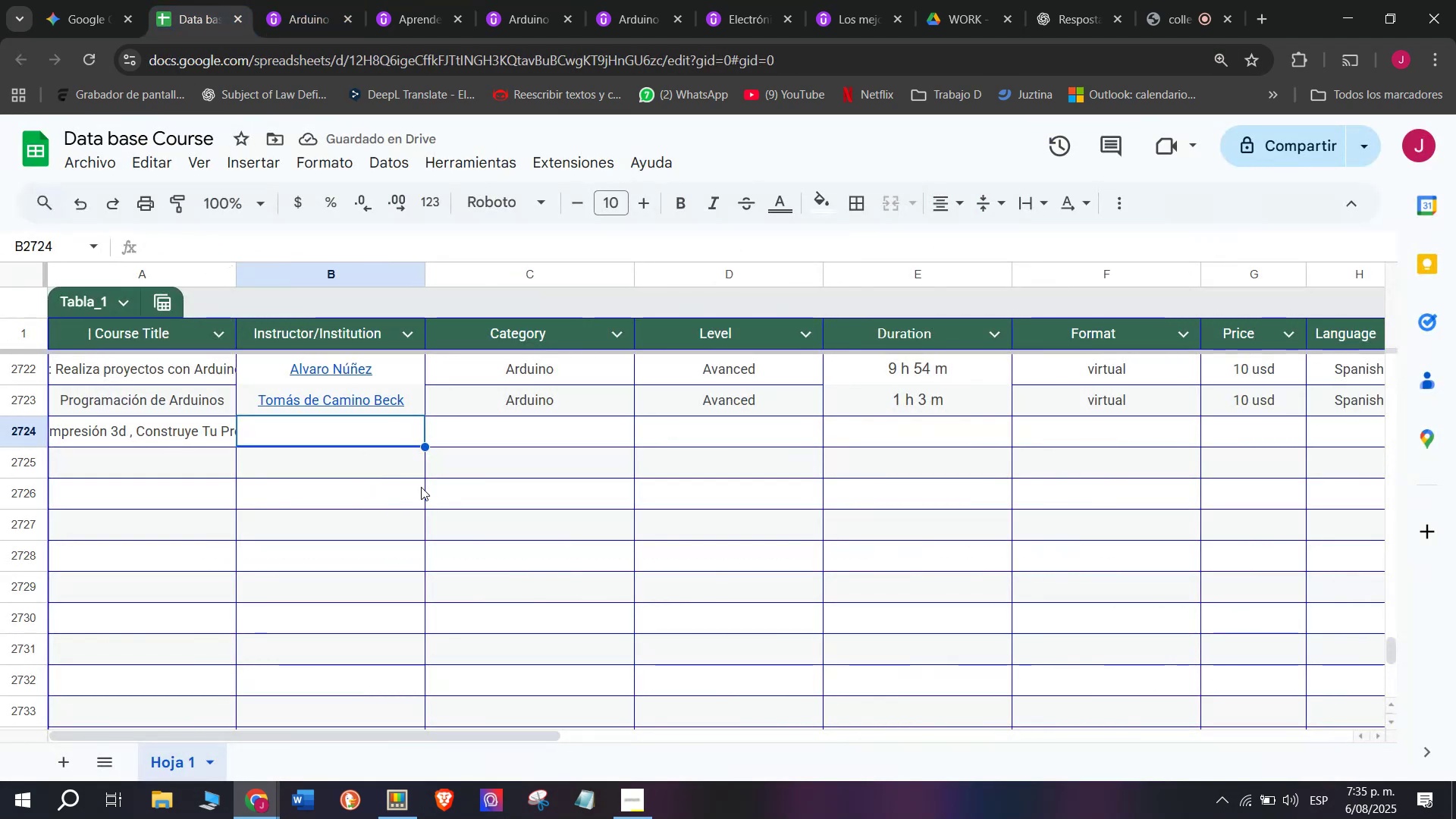 
key(Control+ControlLeft)
 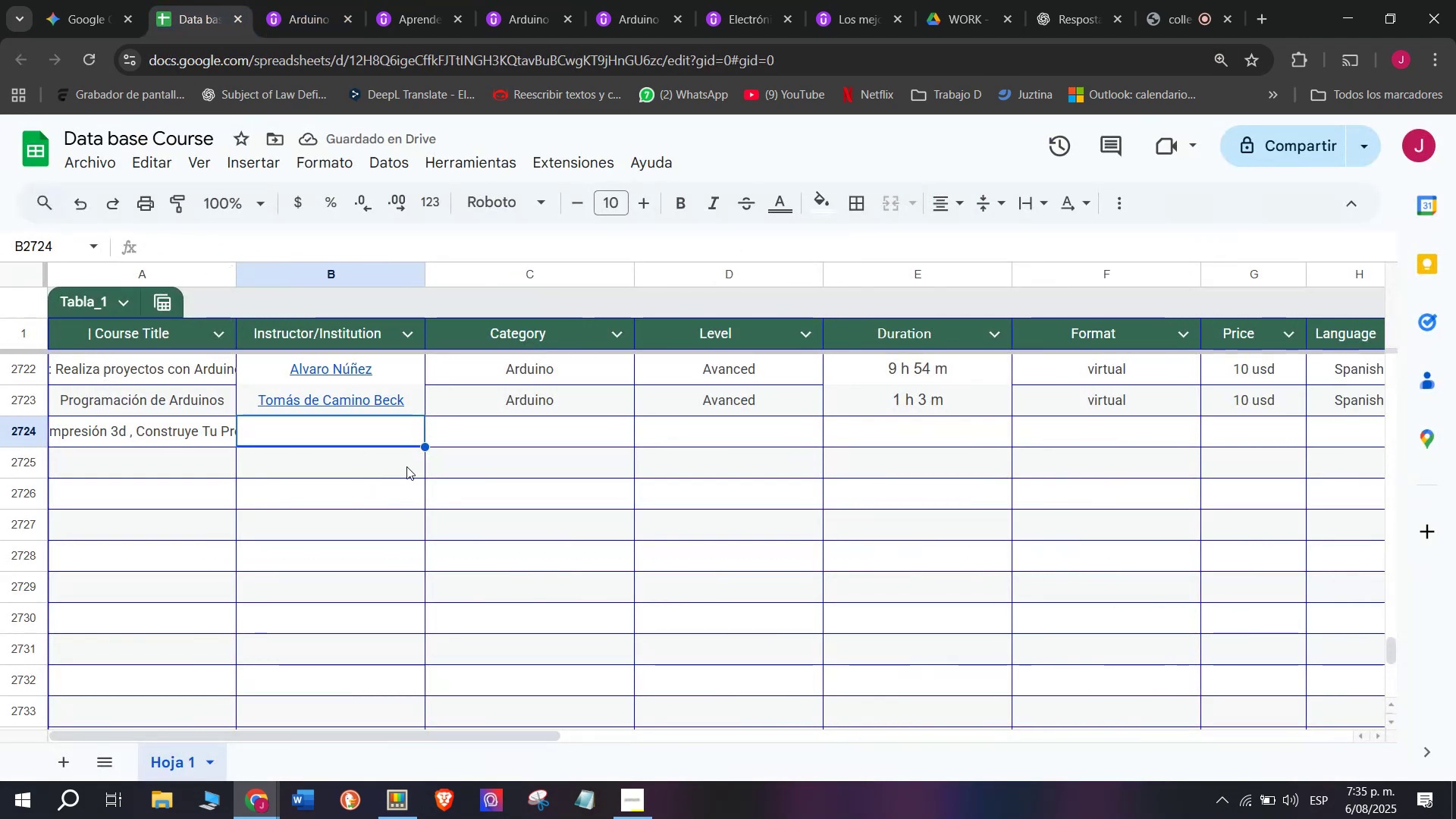 
key(Control+V)
 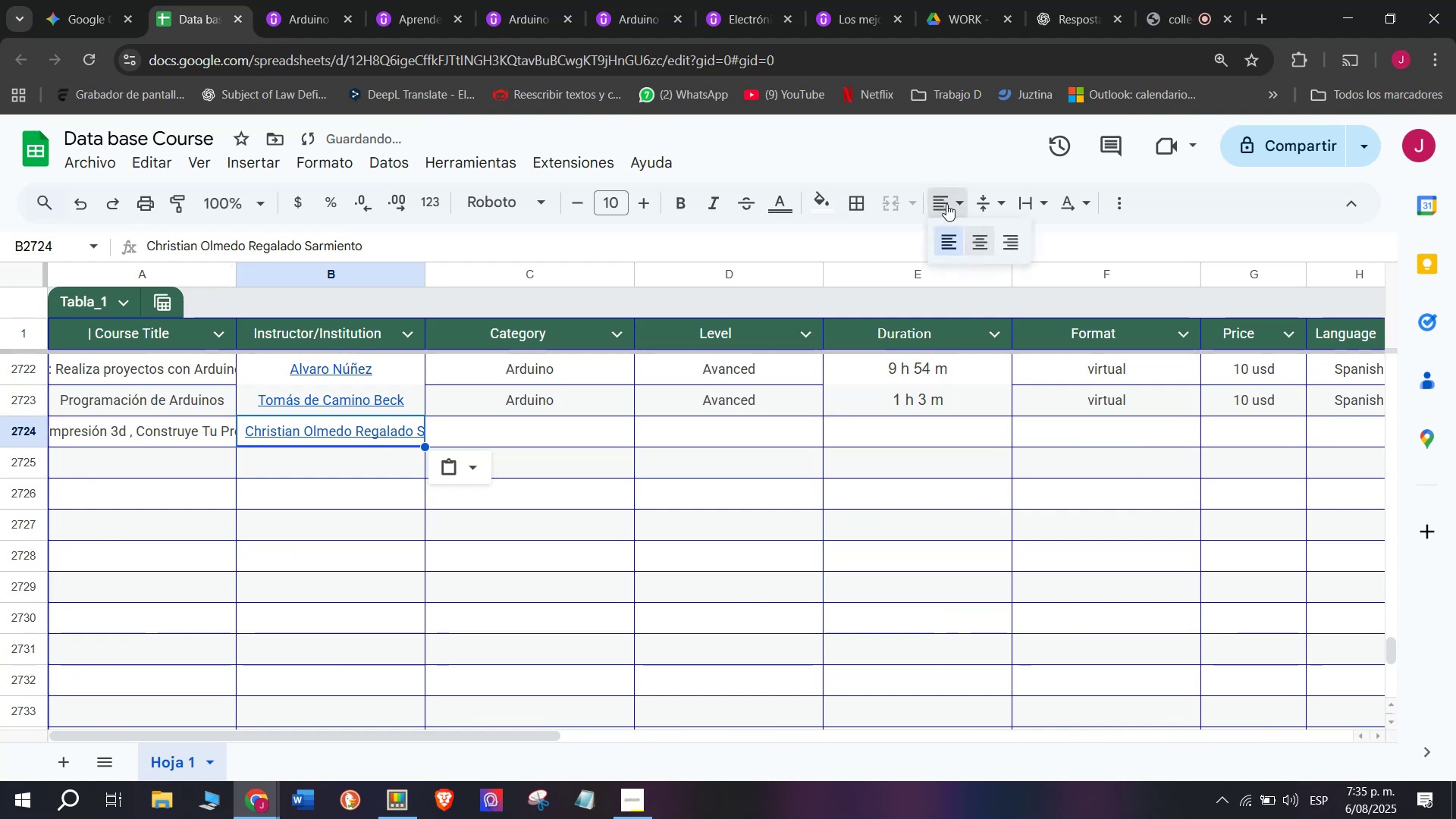 
double_click([983, 237])
 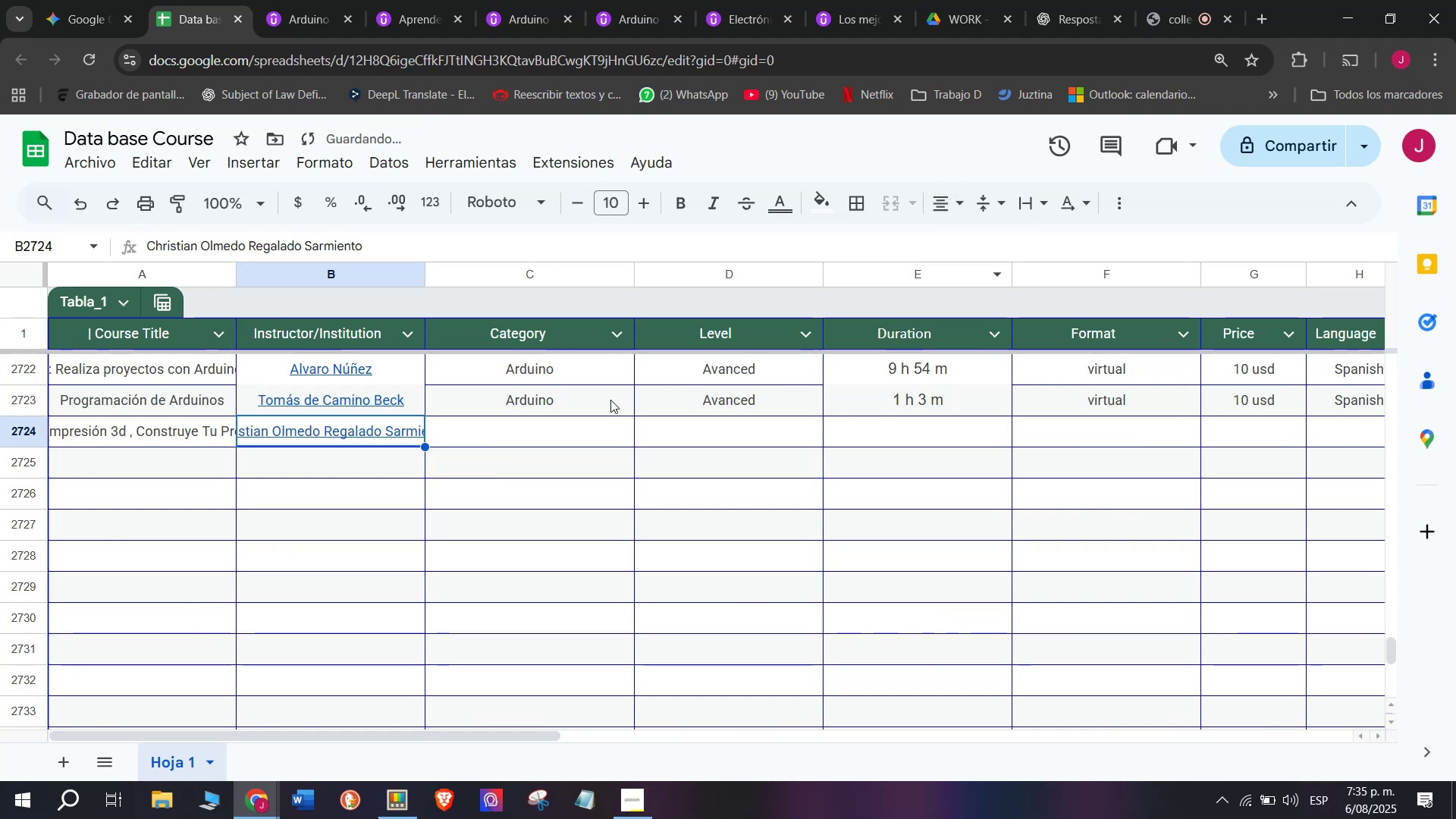 
left_click([592, 406])
 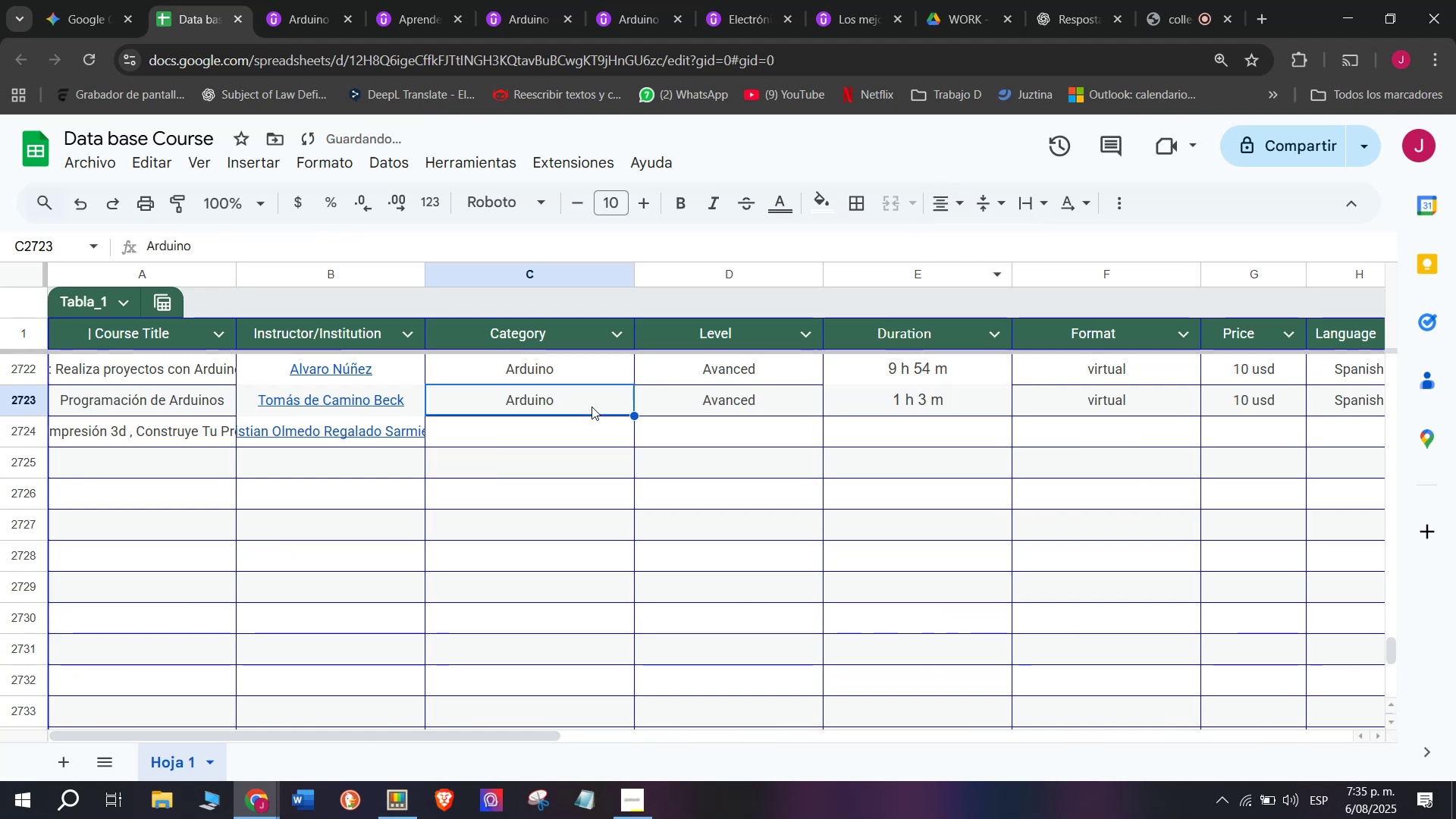 
key(Control+ControlLeft)
 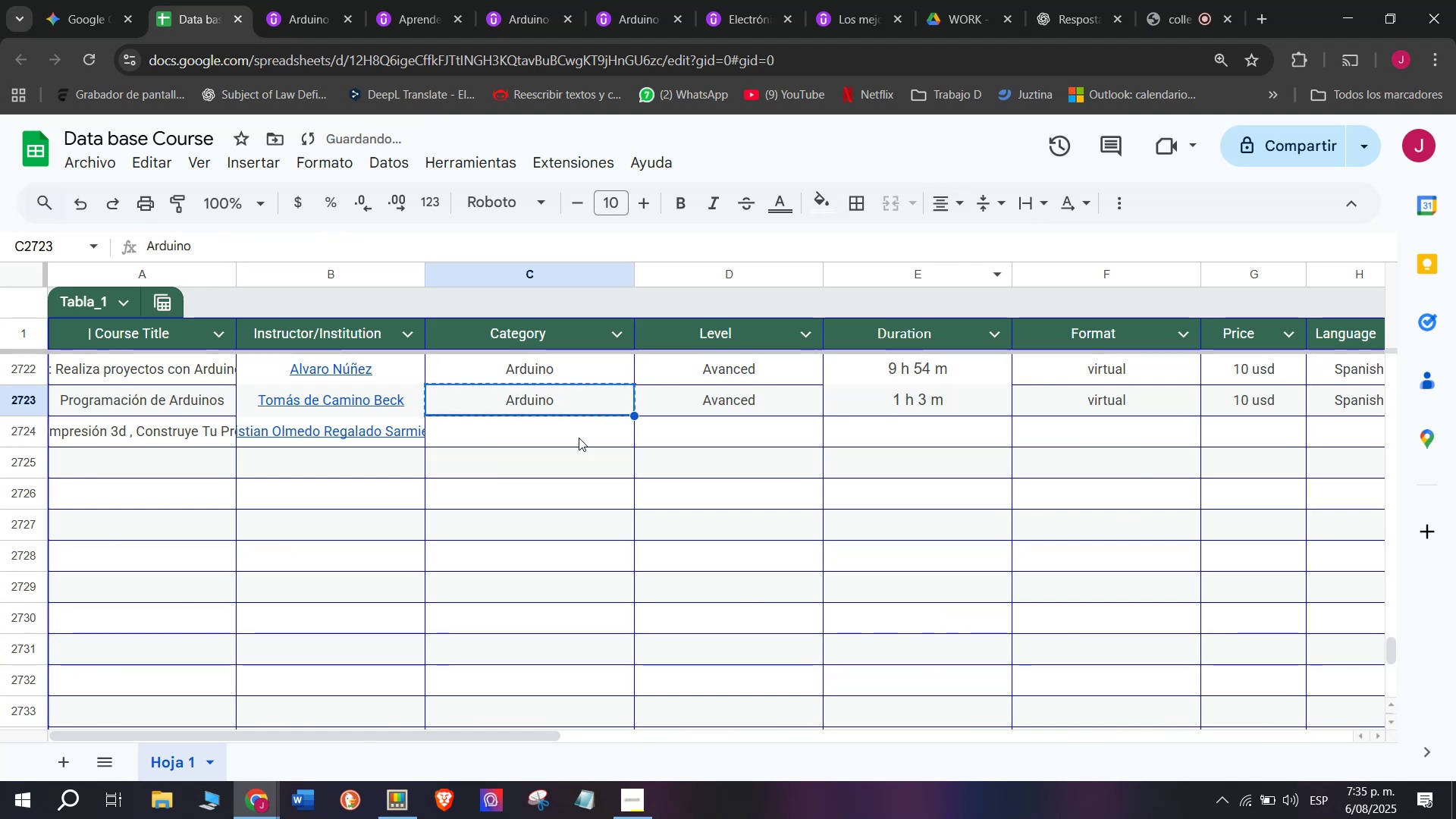 
key(Break)
 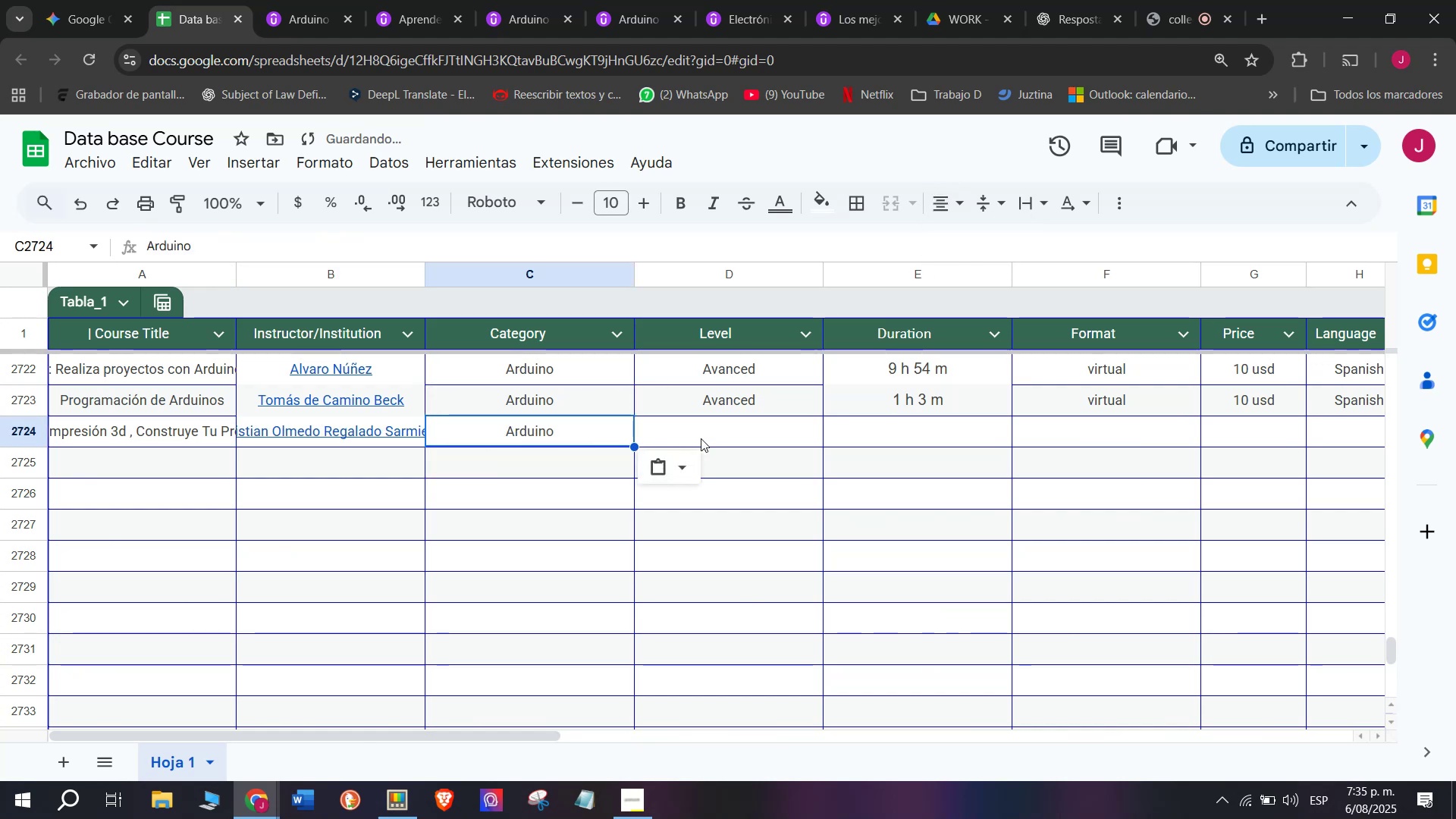 
key(Control+C)
 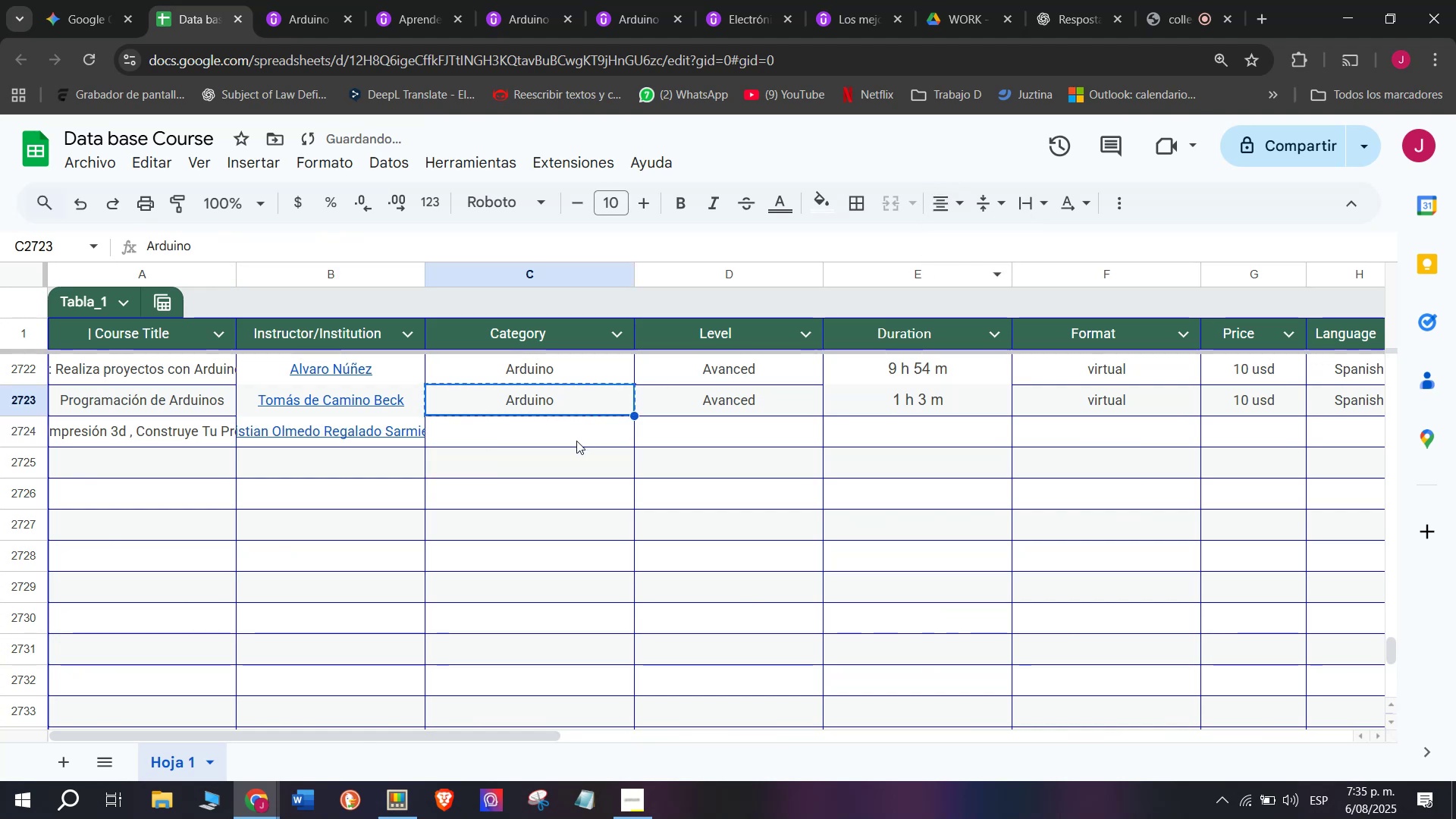 
double_click([576, 441])
 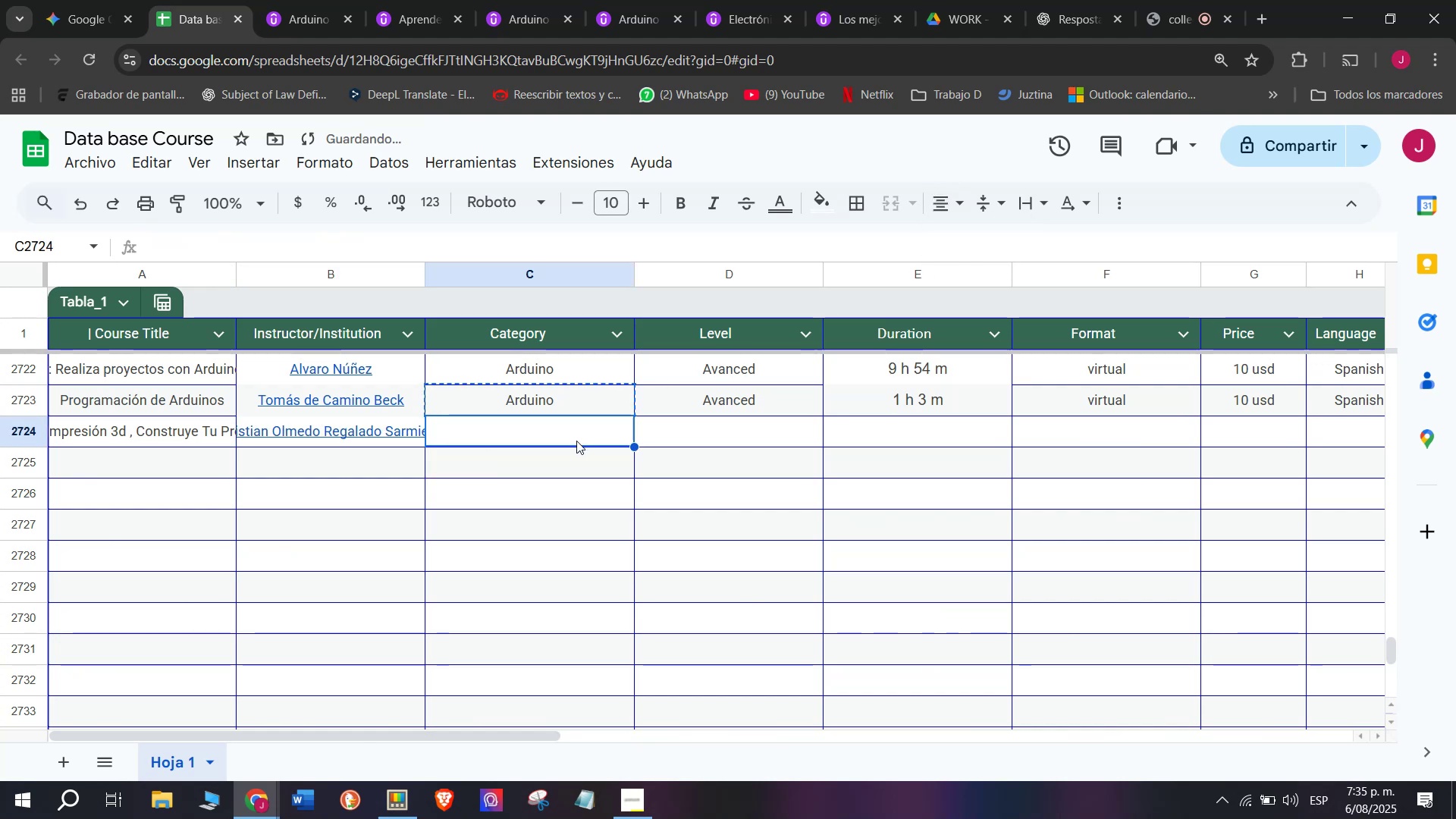 
key(Z)
 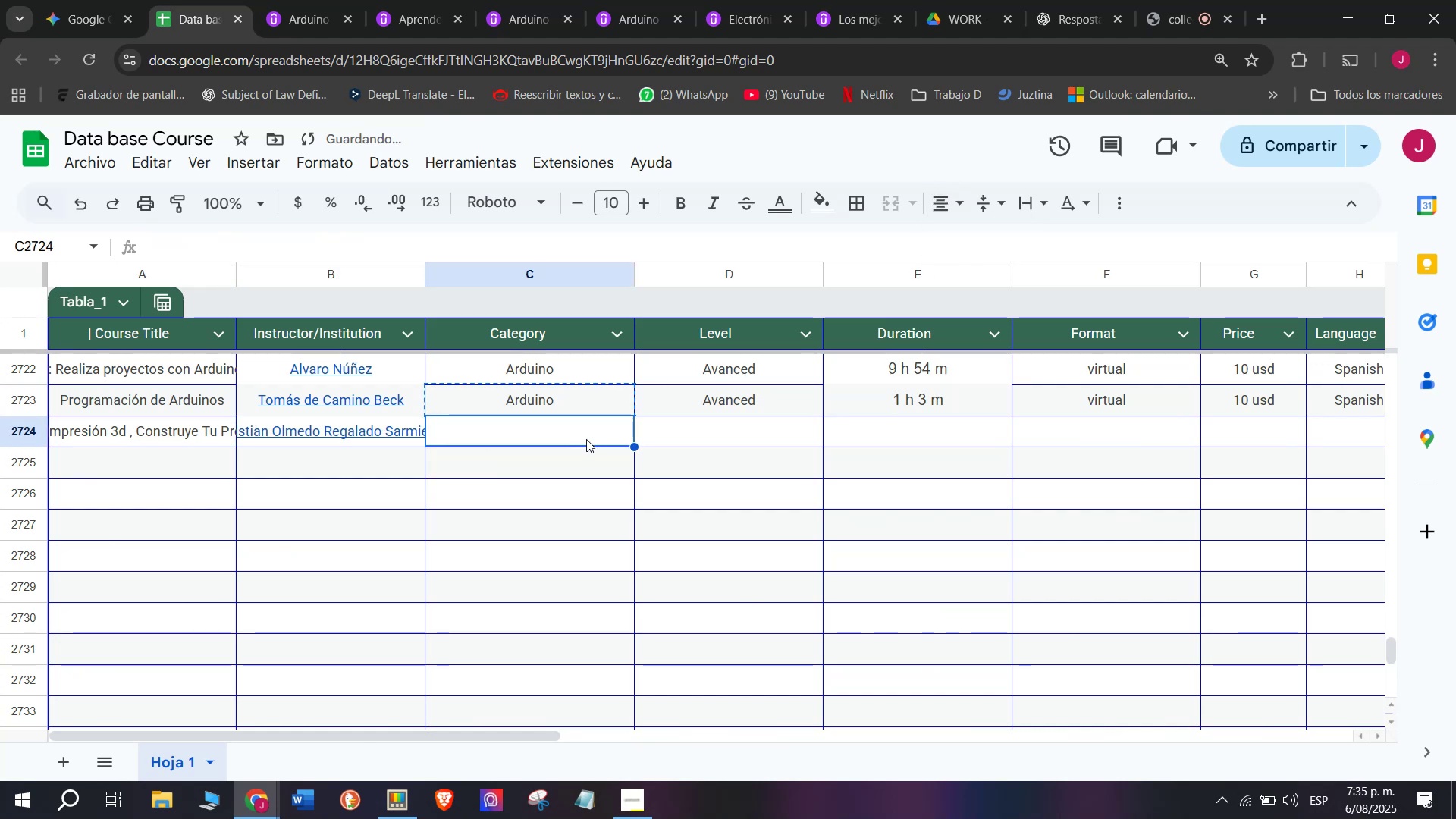 
key(Control+ControlLeft)
 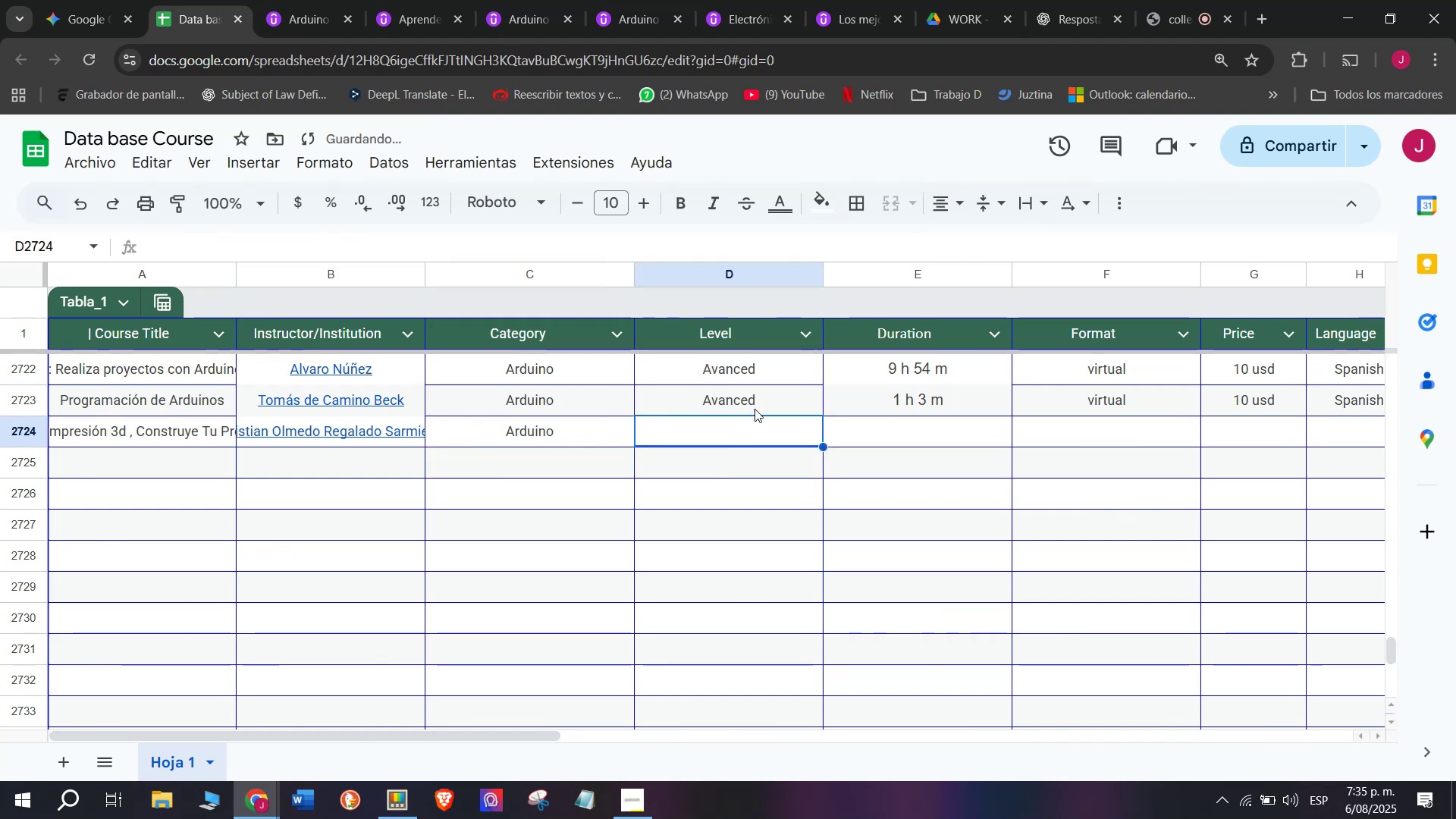 
key(Control+V)
 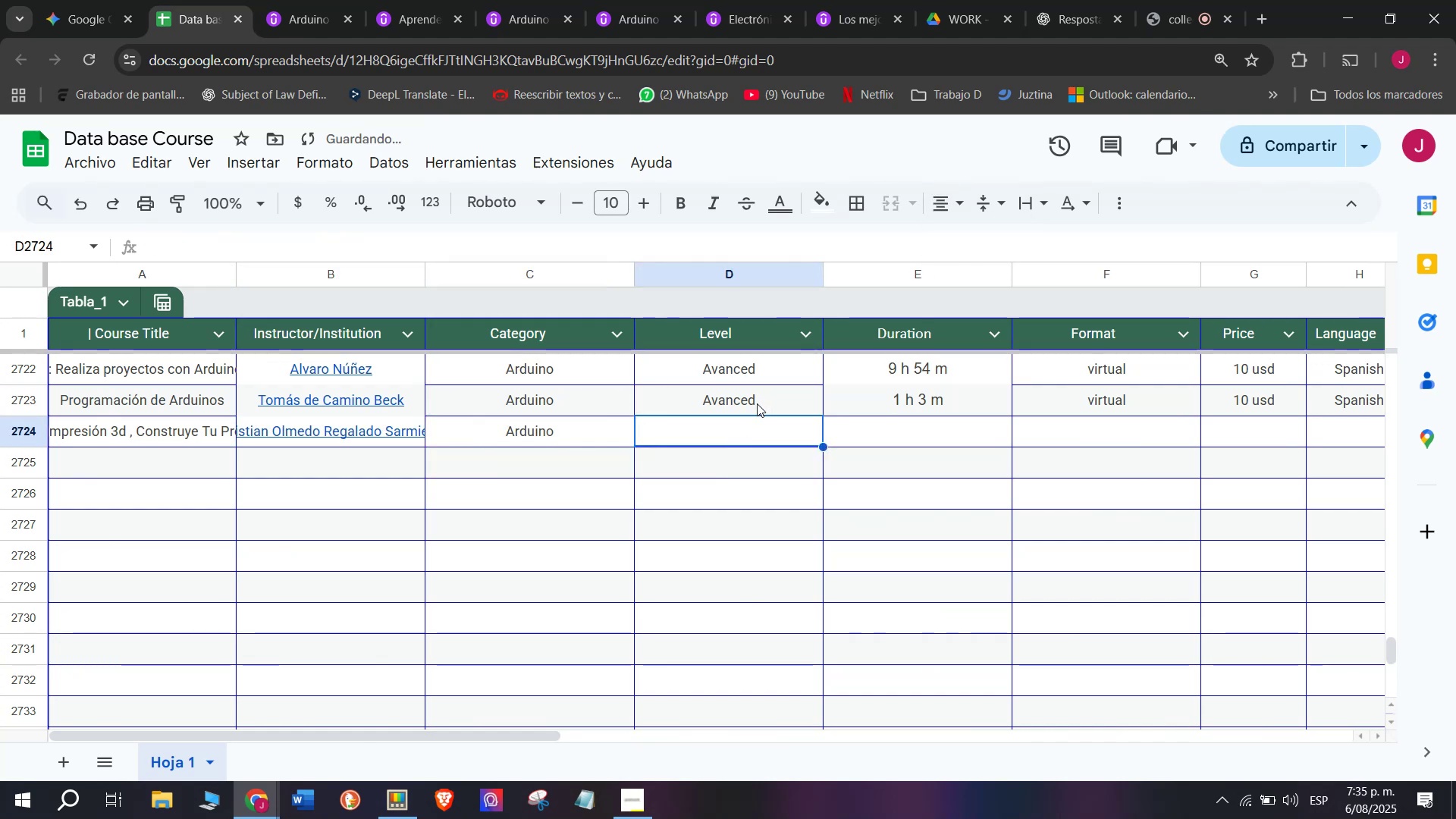 
triple_click([757, 401])
 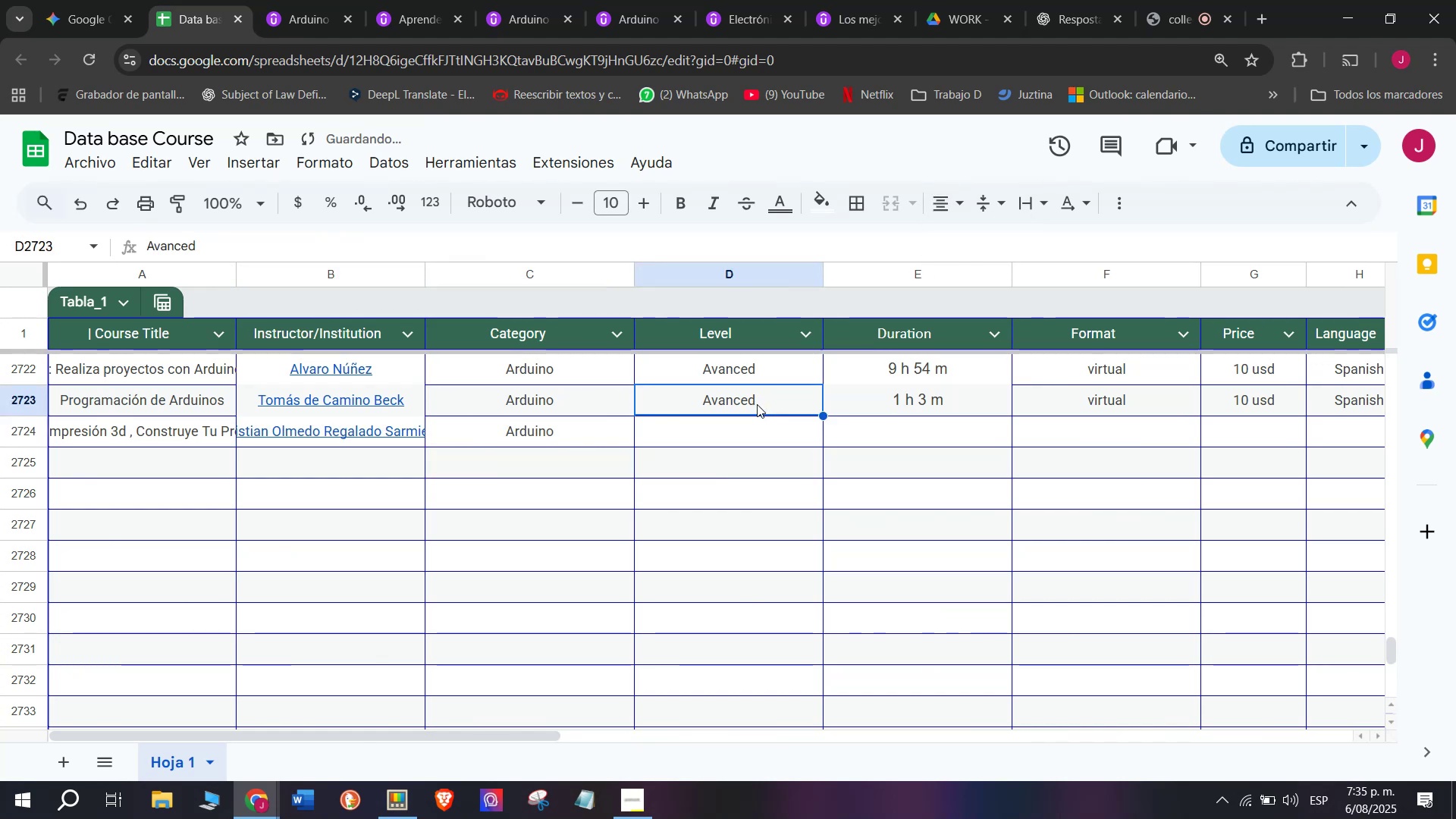 
key(Control+ControlLeft)
 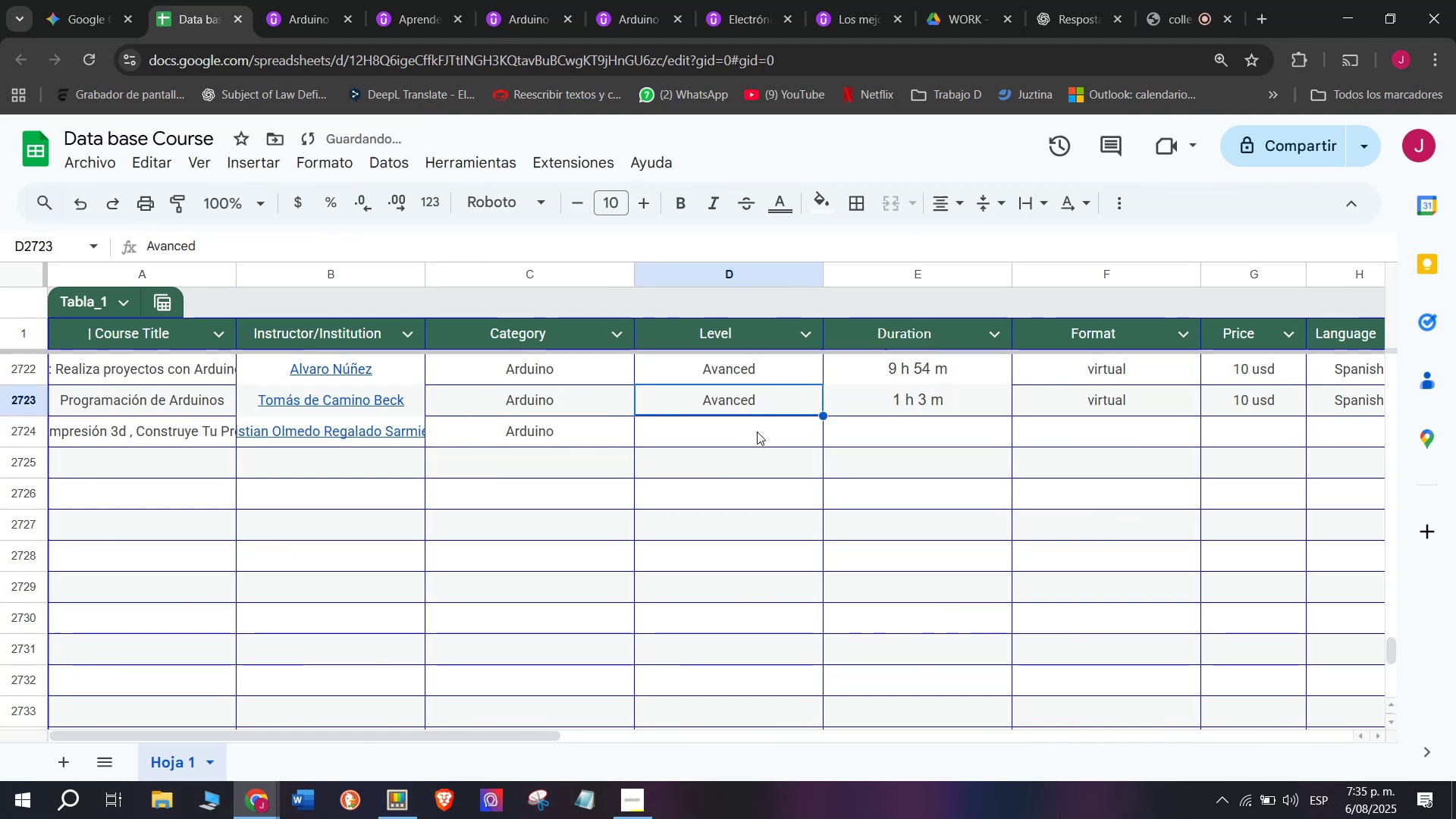 
key(Break)
 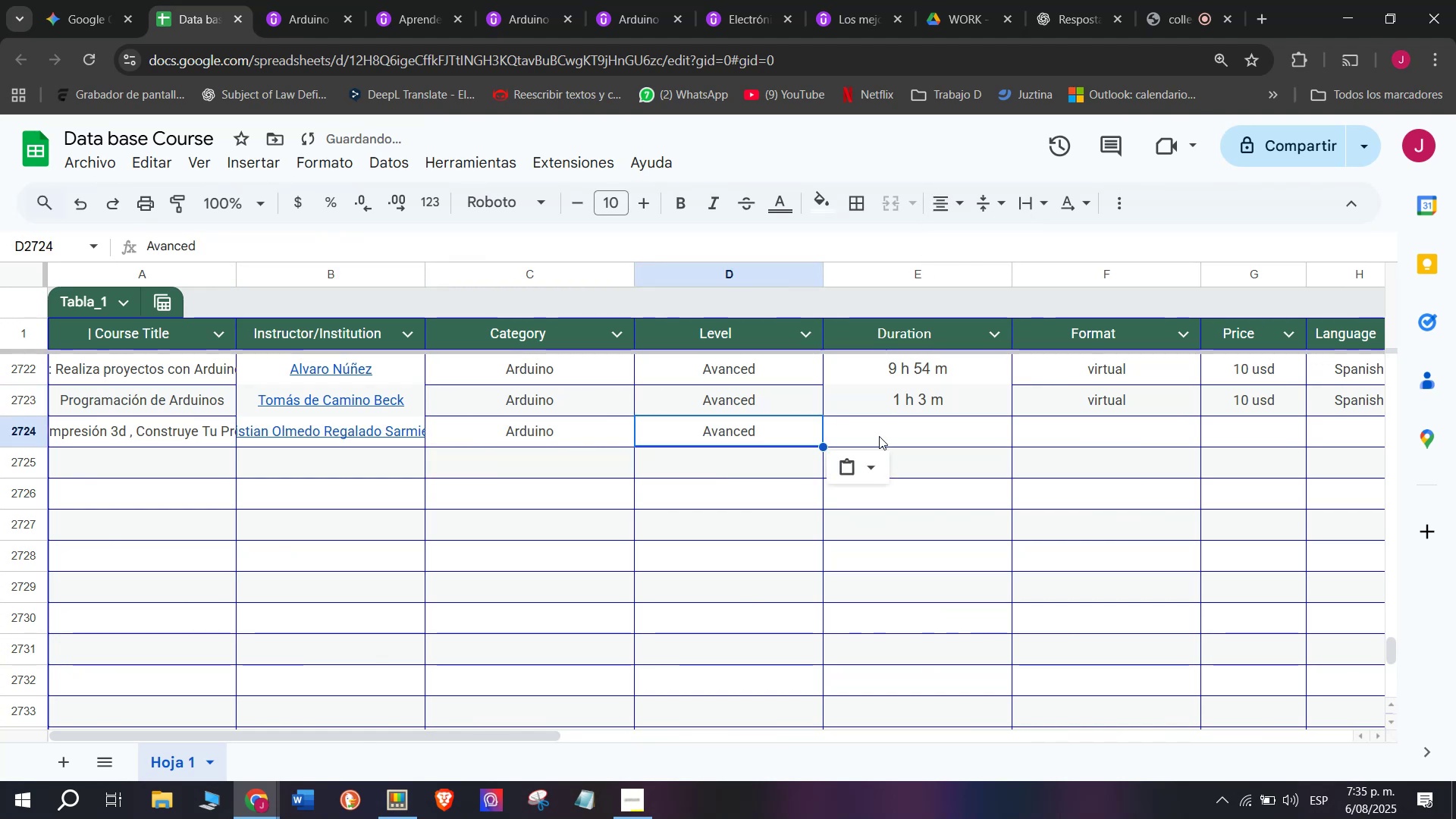 
key(Control+C)
 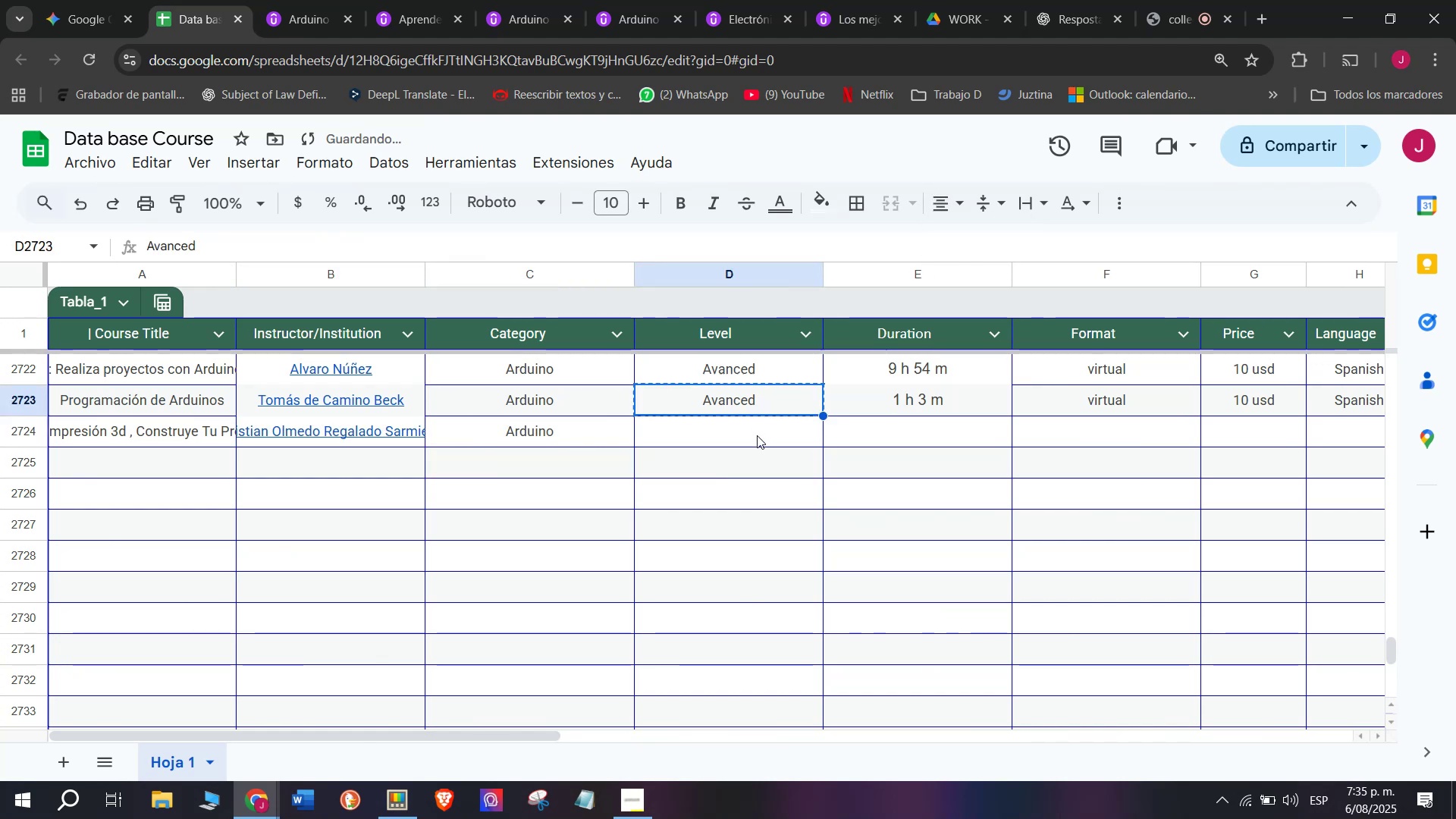 
triple_click([757, 435])
 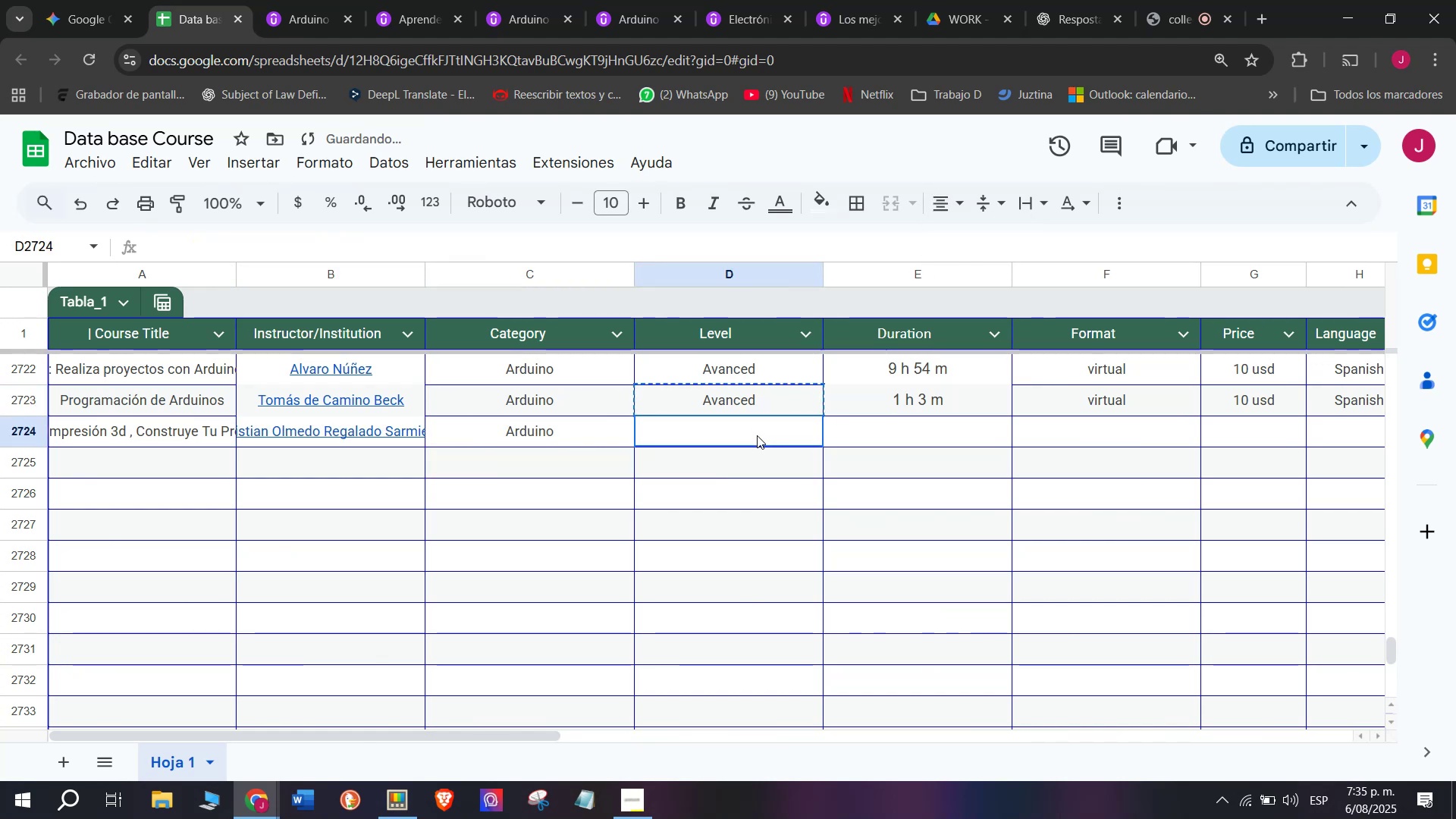 
key(Control+ControlLeft)
 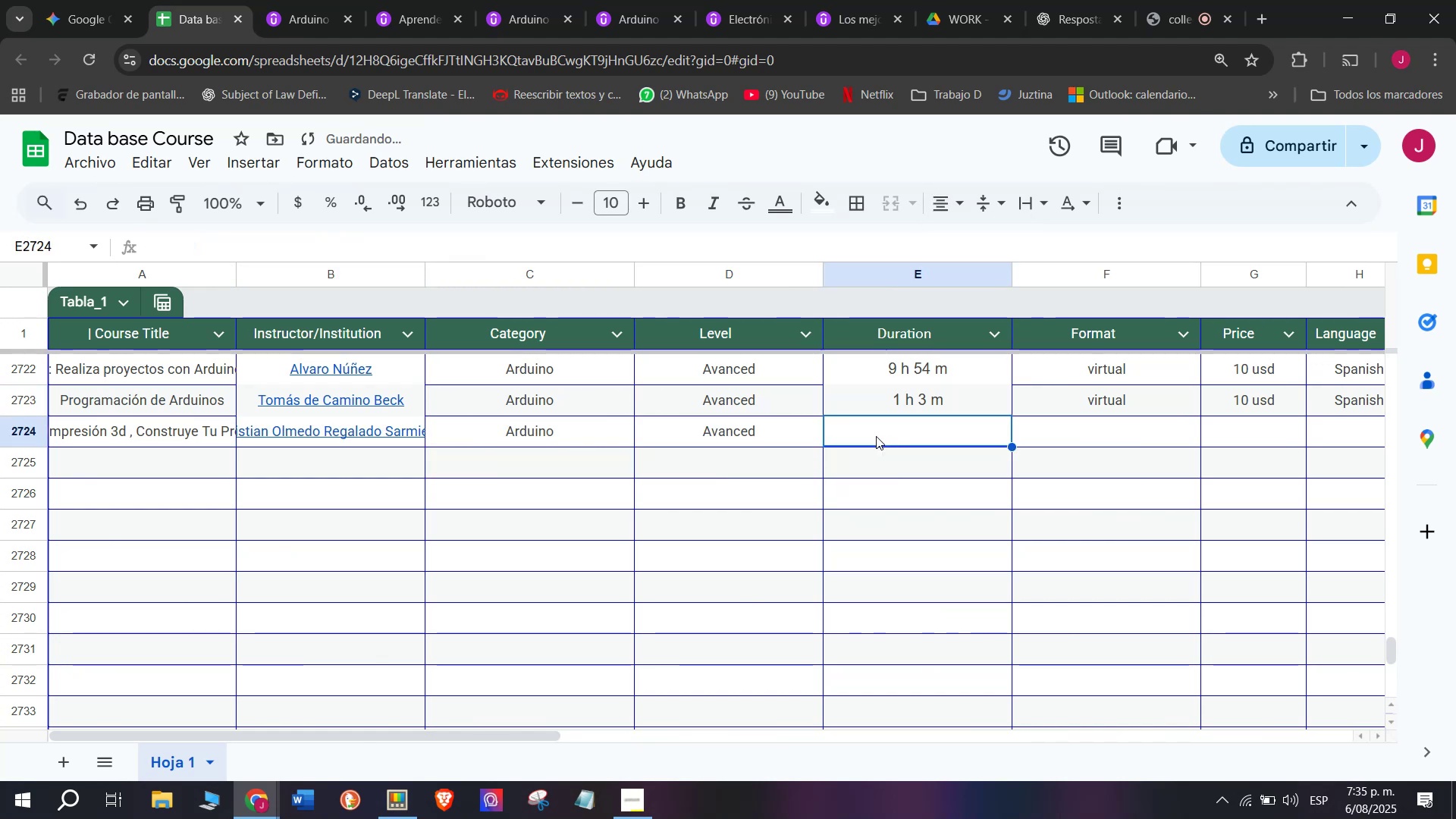 
key(Z)
 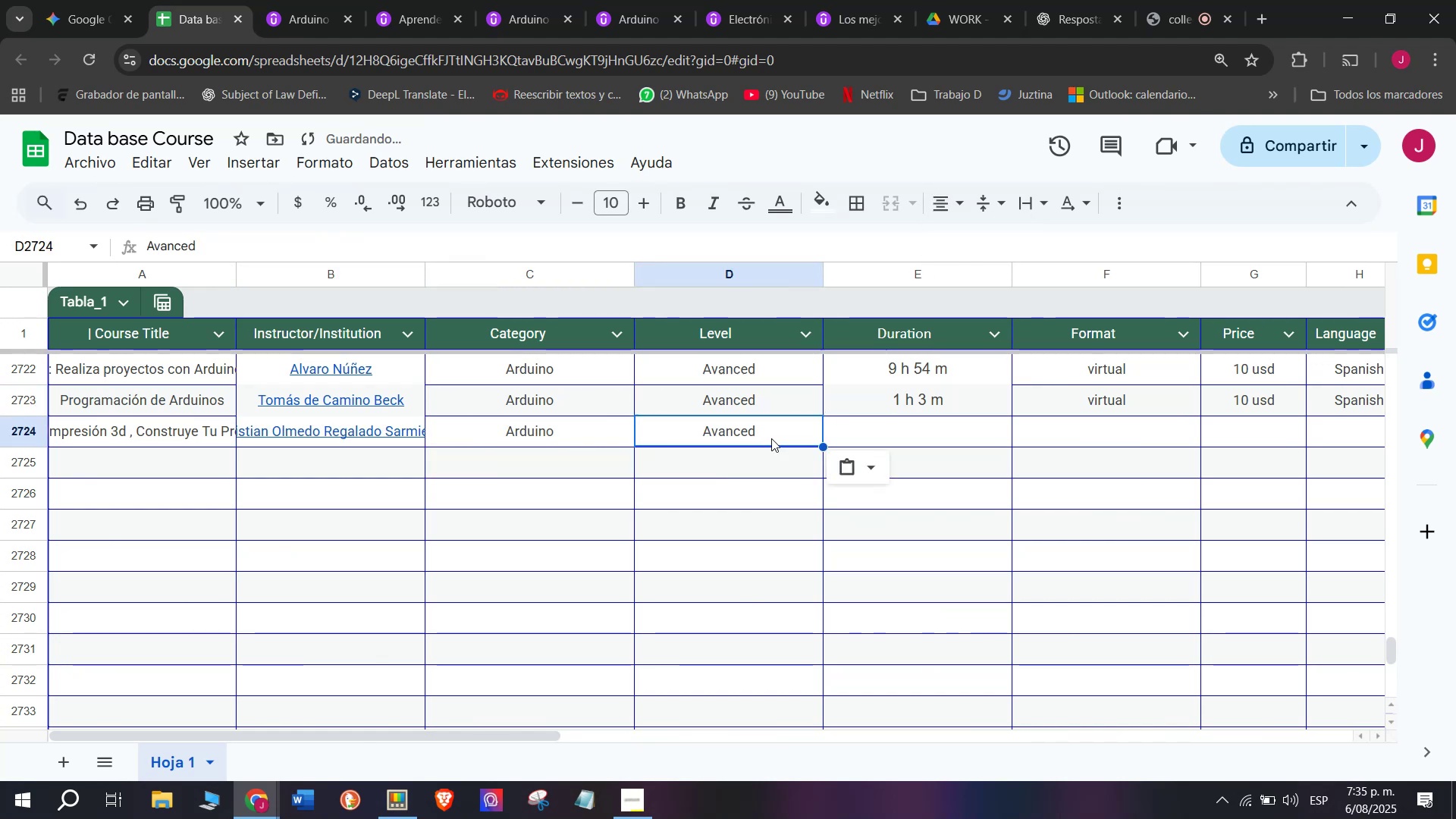 
key(Control+V)
 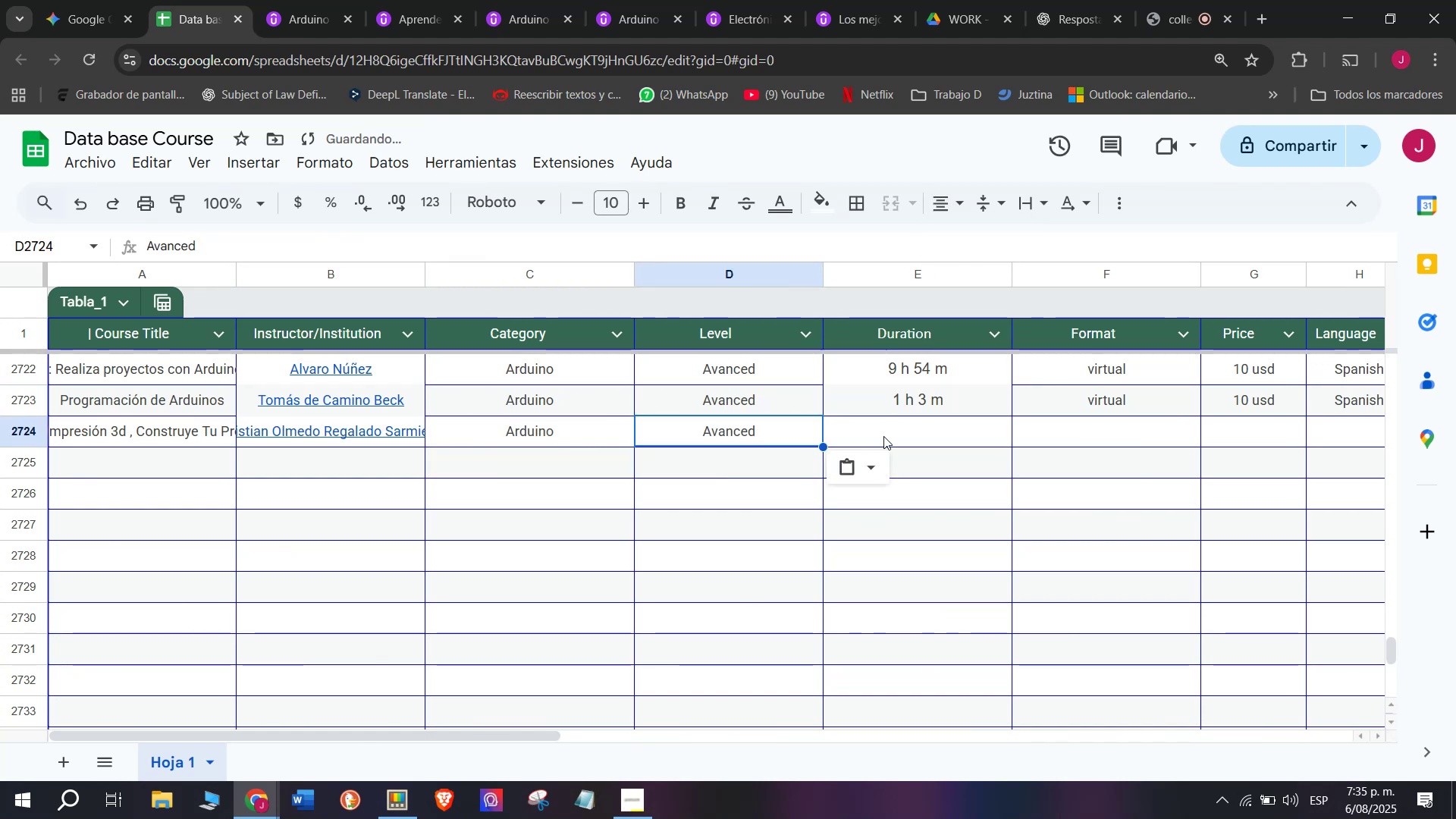 
triple_click([883, 436])
 